 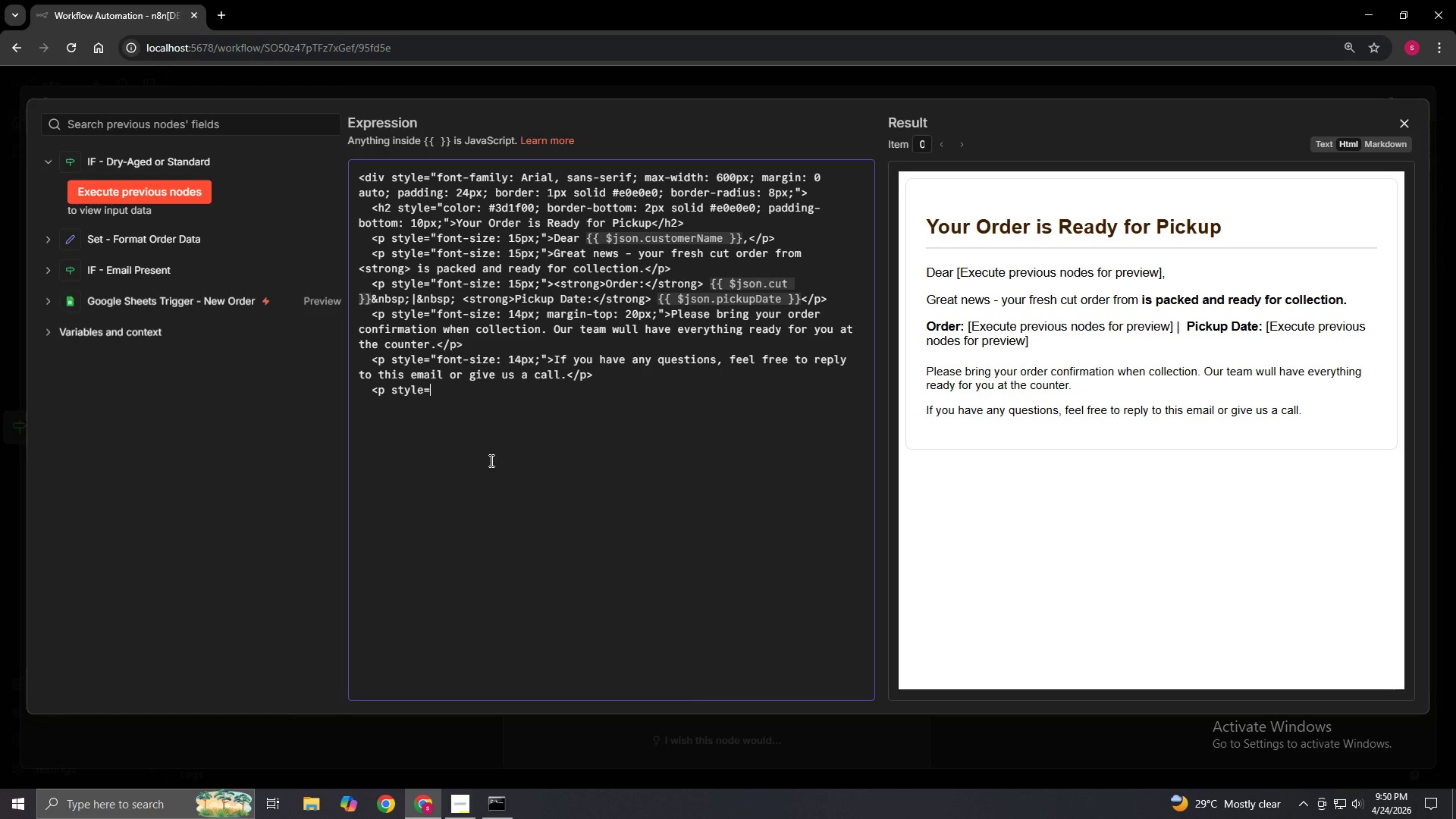 
type("fo)
 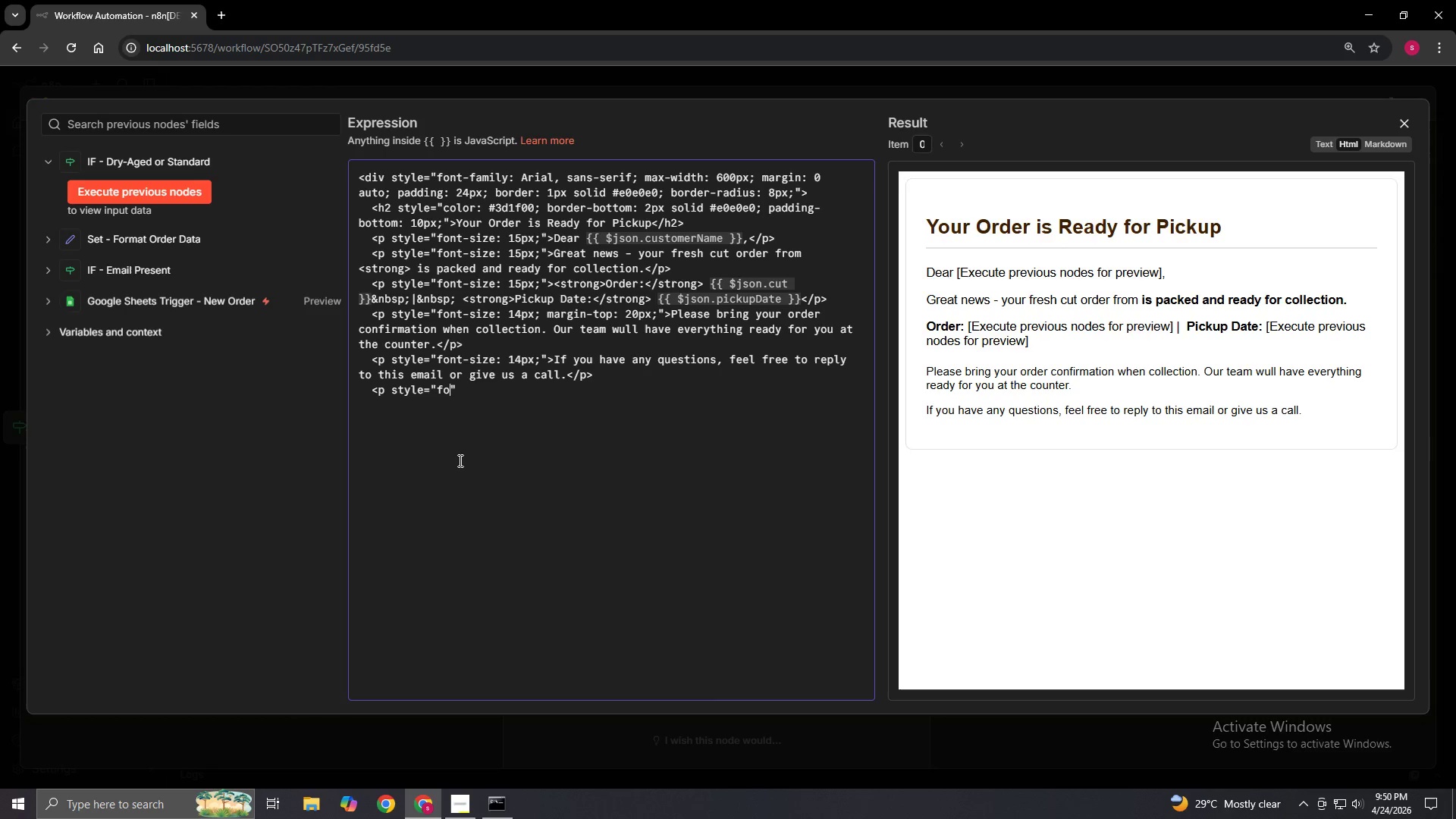 
type(nt-size;)
key(Backspace)
type(: 14px;)
 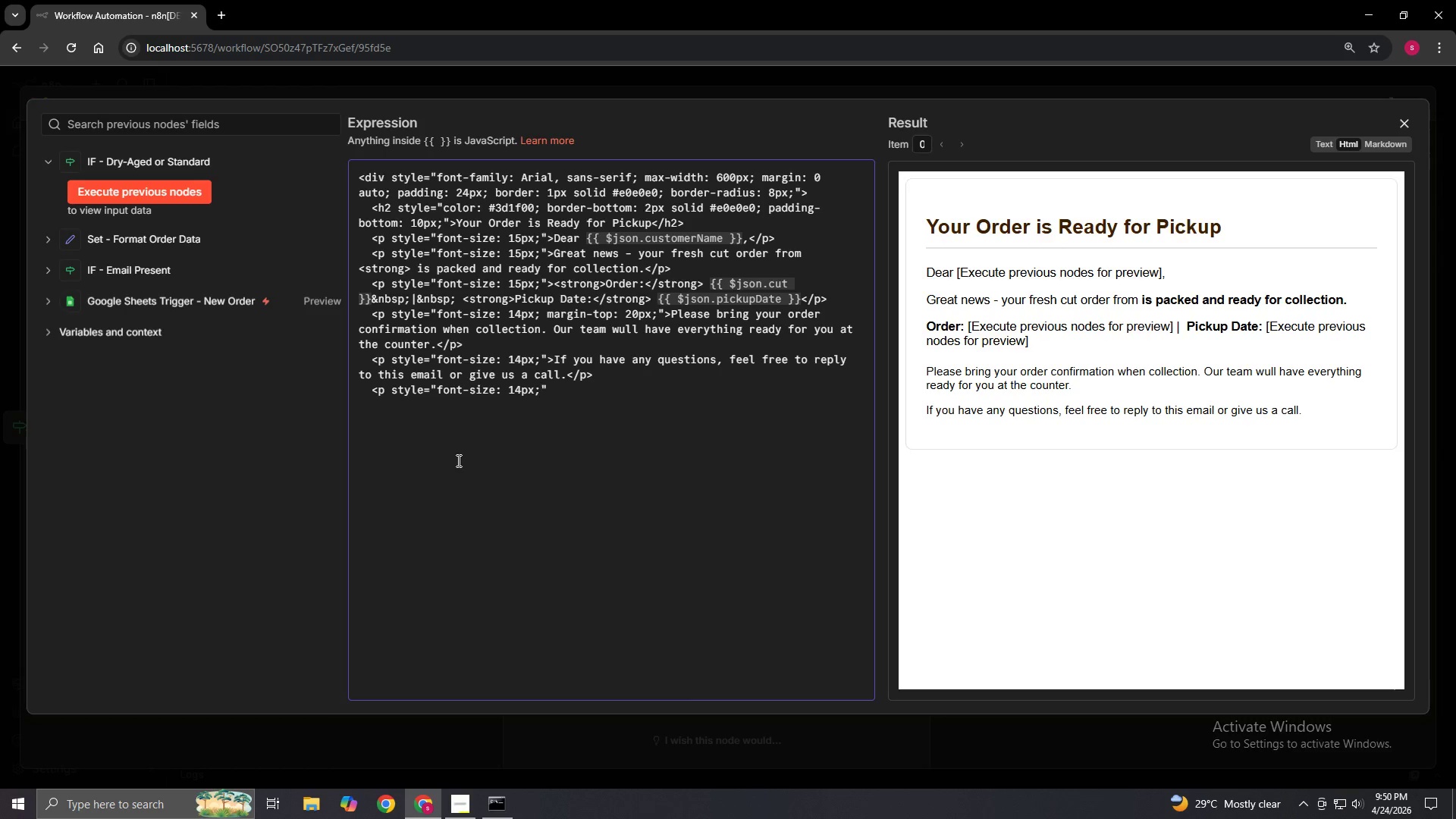 
wait(19.45)
 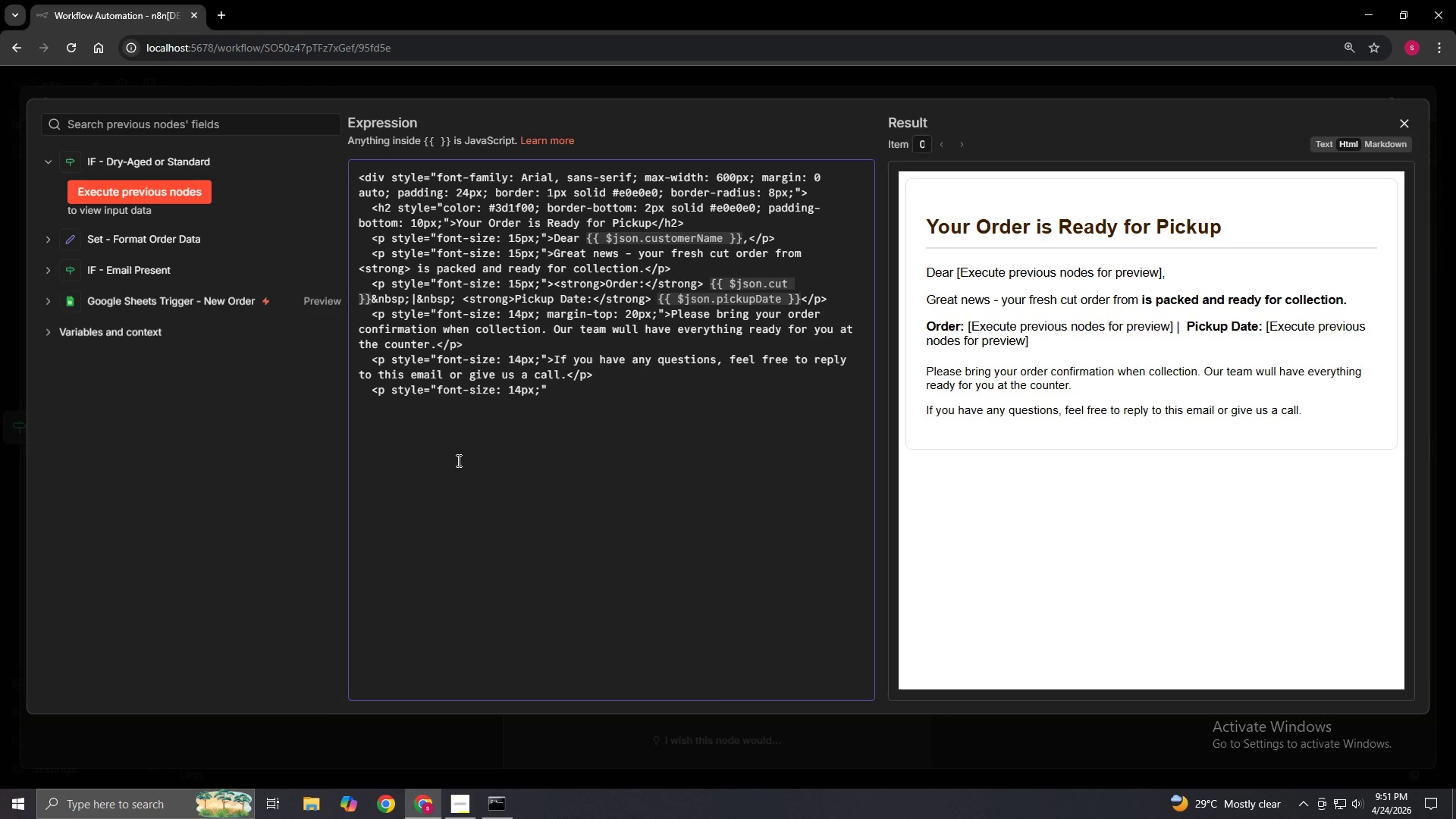 
key(Backspace)
key(Backspace)
key(Backspace)
key(Backspace)
key(Backspace)
key(Backspace)
key(Backspace)
key(Backspace)
key(Backspace)
key(Backspace)
key(Backspace)
key(Backspace)
key(Backspace)
key(Backspace)
key(Backspace)
key(Backspace)
type(color: #8b4513; font-style: italic; margin-top: 24px;">Thankyou)
 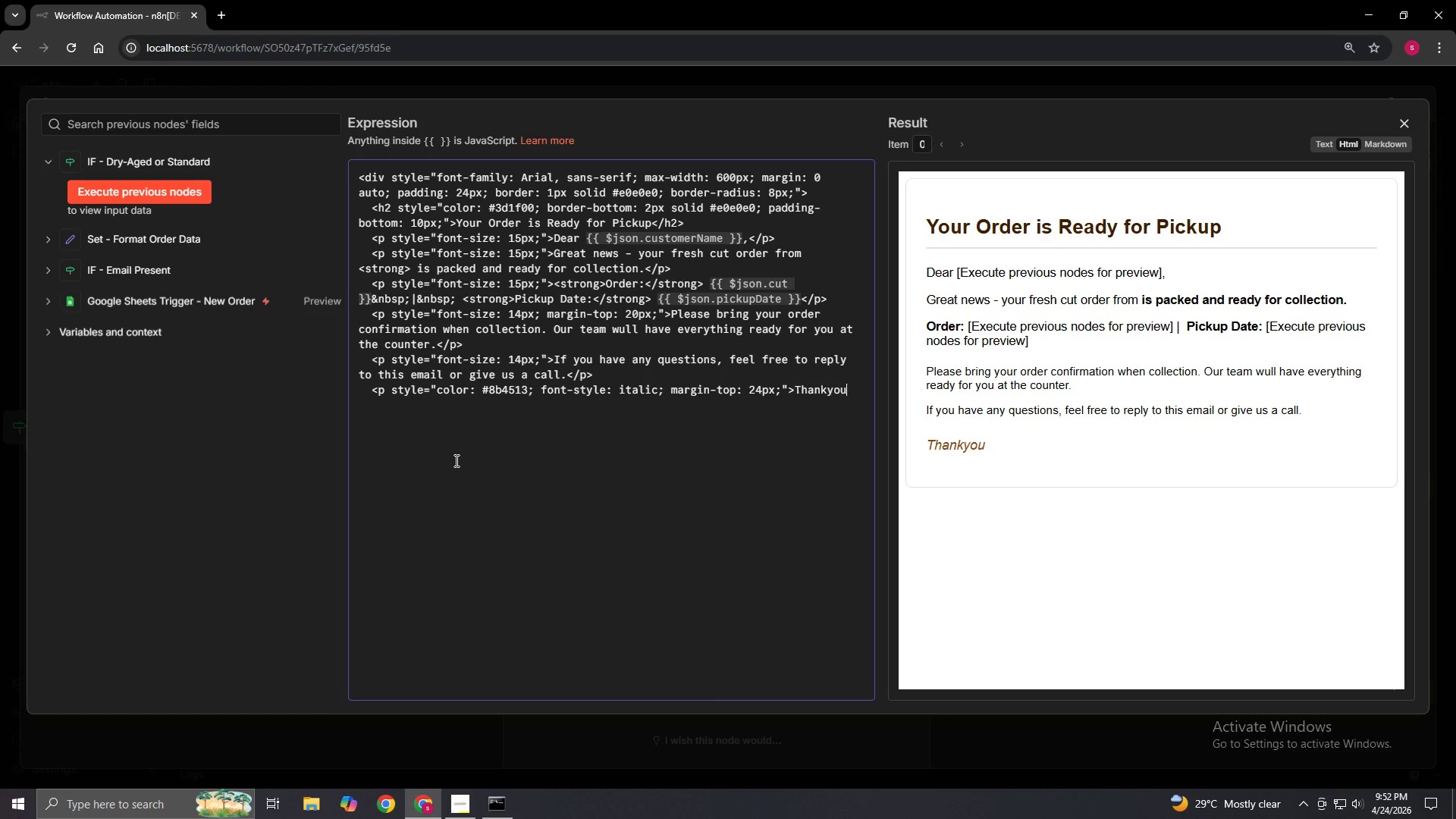 
wait(6.34)
 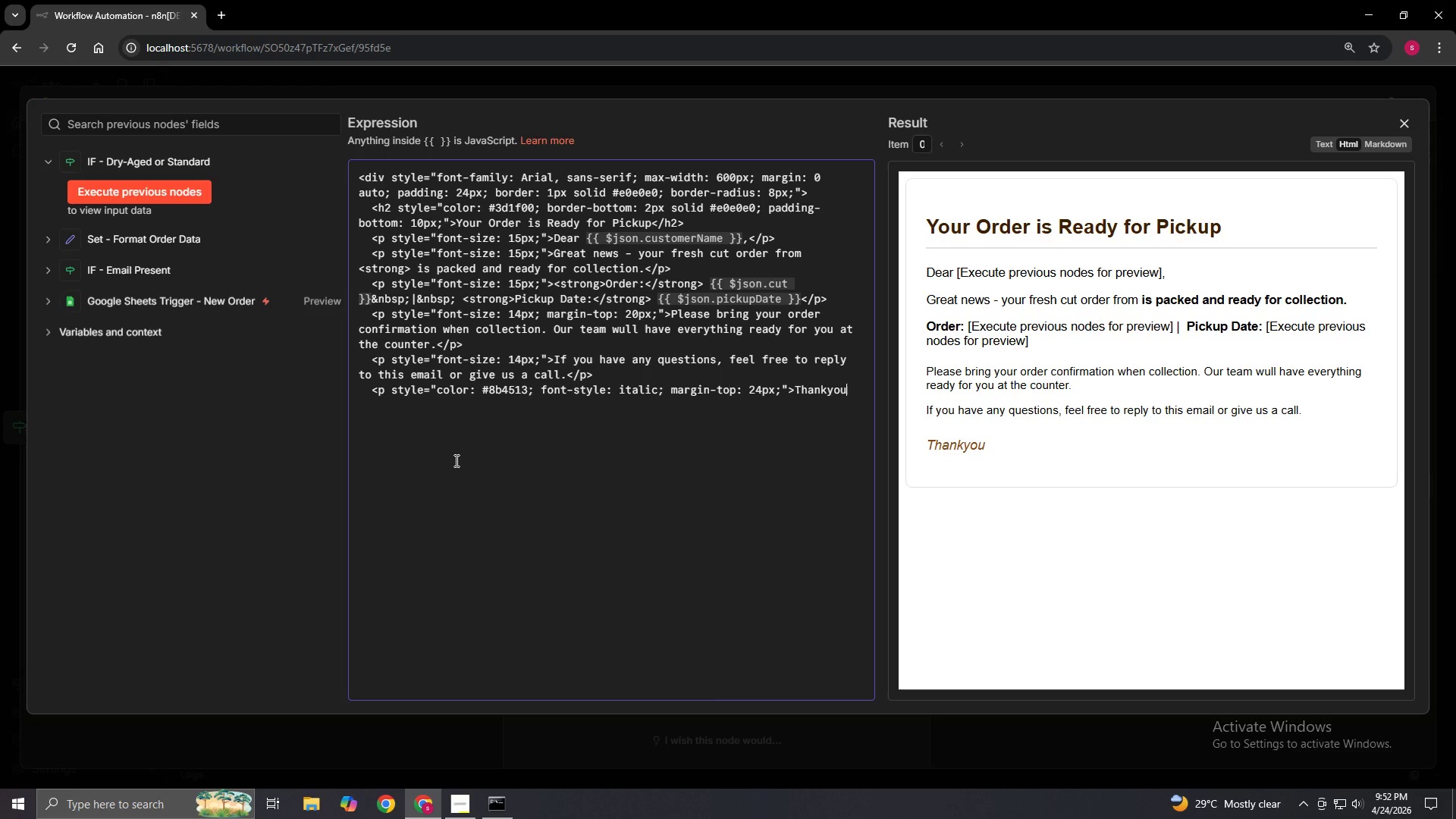 
key(ArrowLeft)
 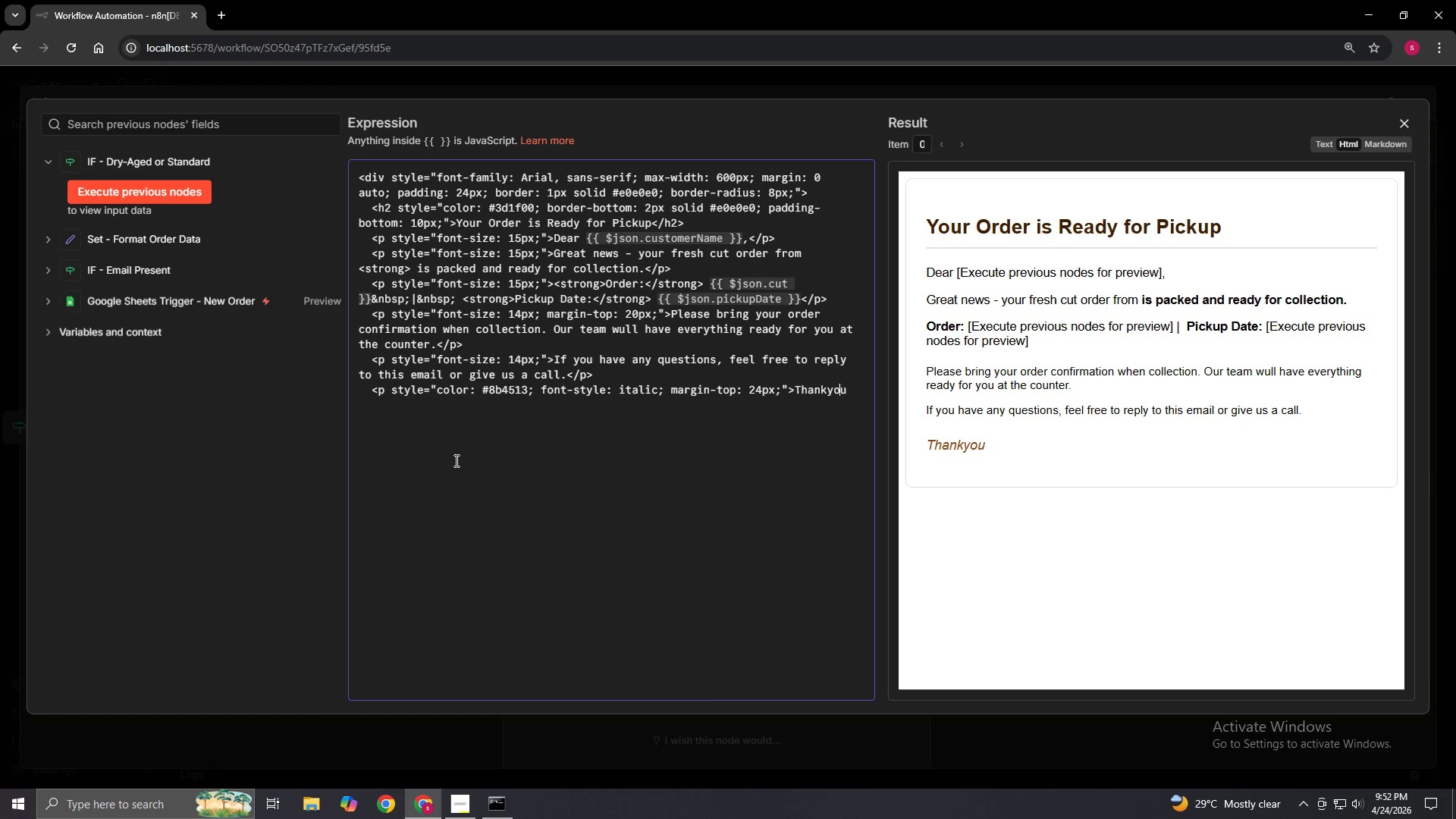 
key(ArrowLeft)
 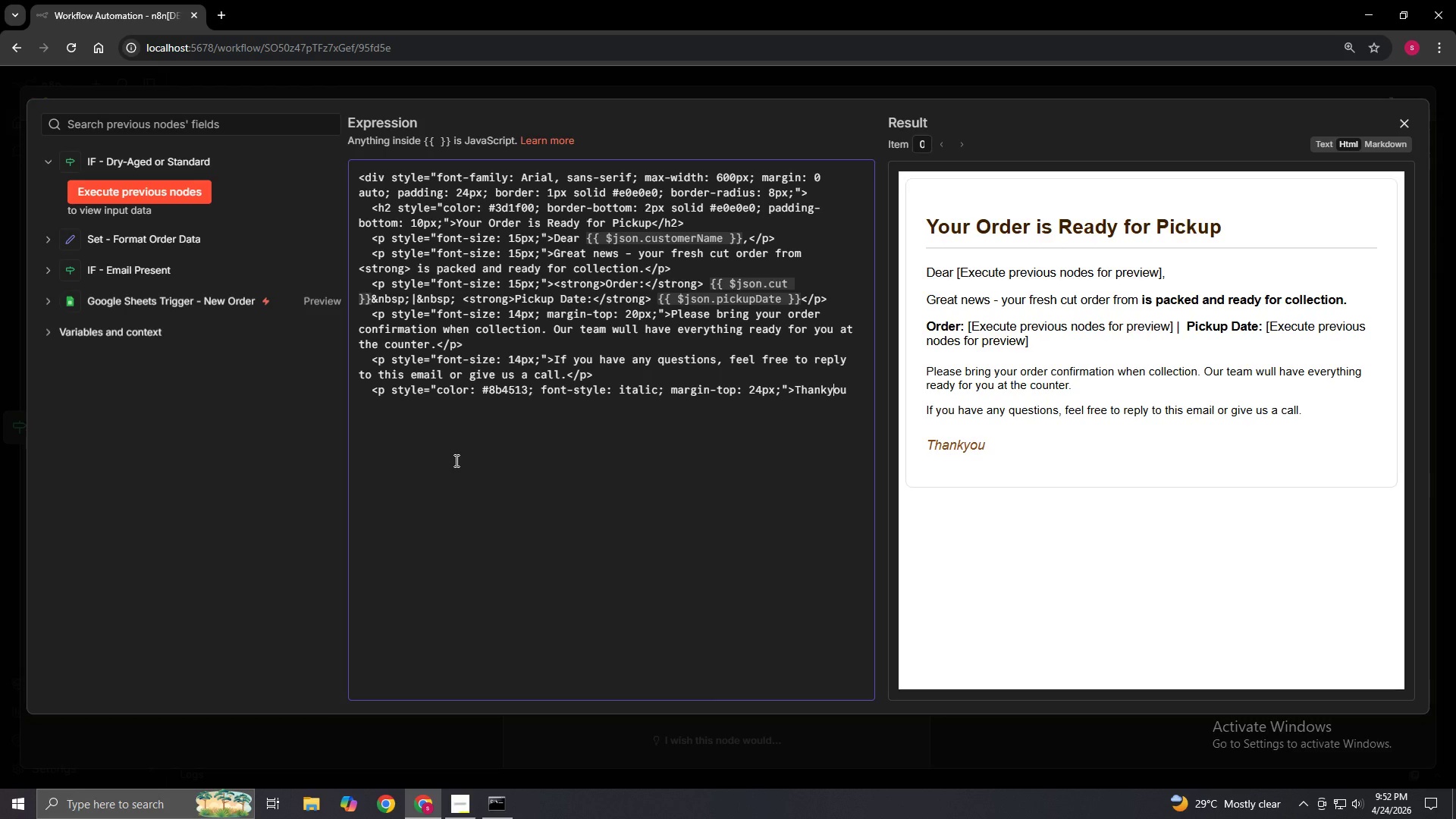 
key(ArrowLeft)
 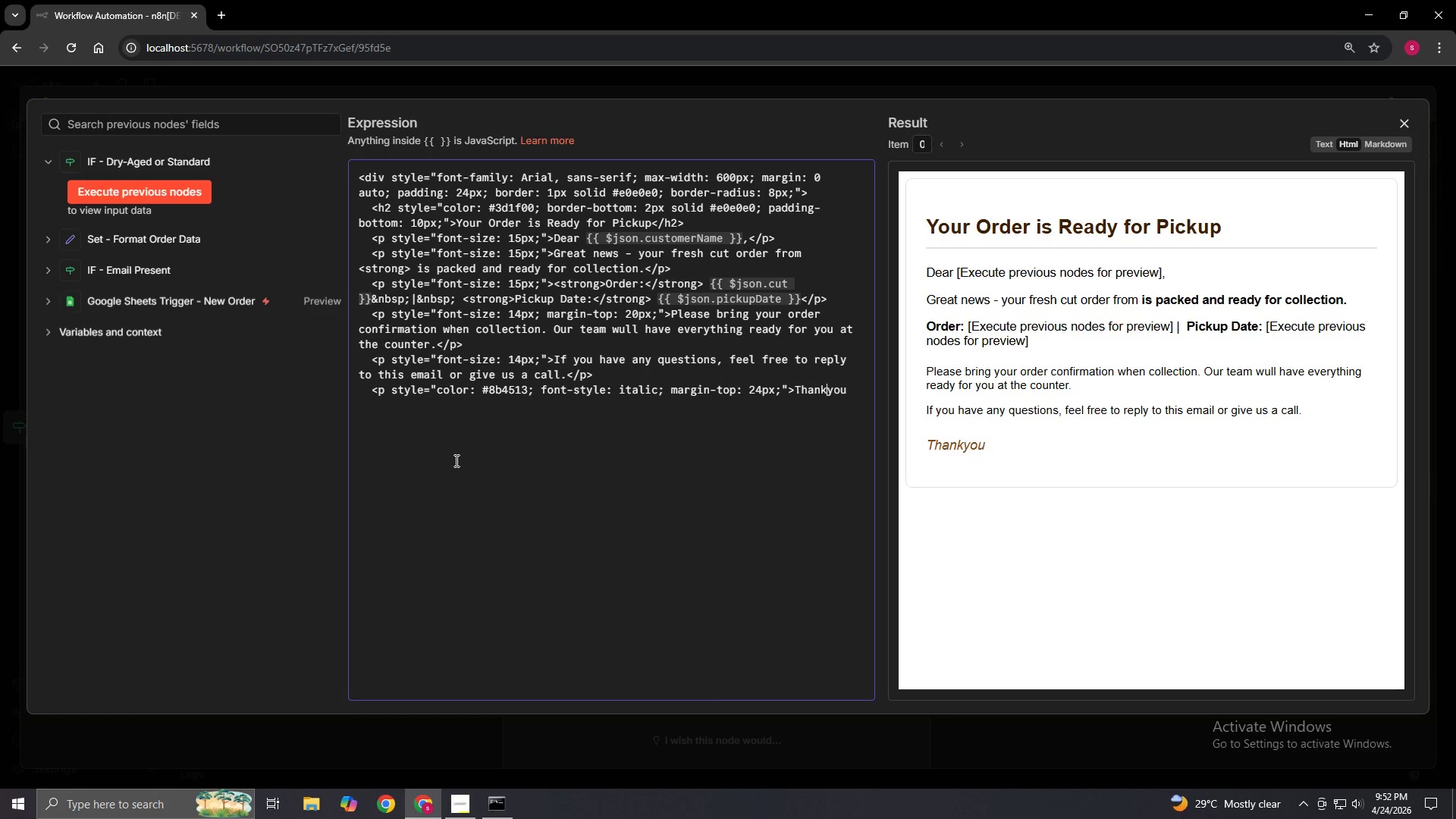 
key(Space)
 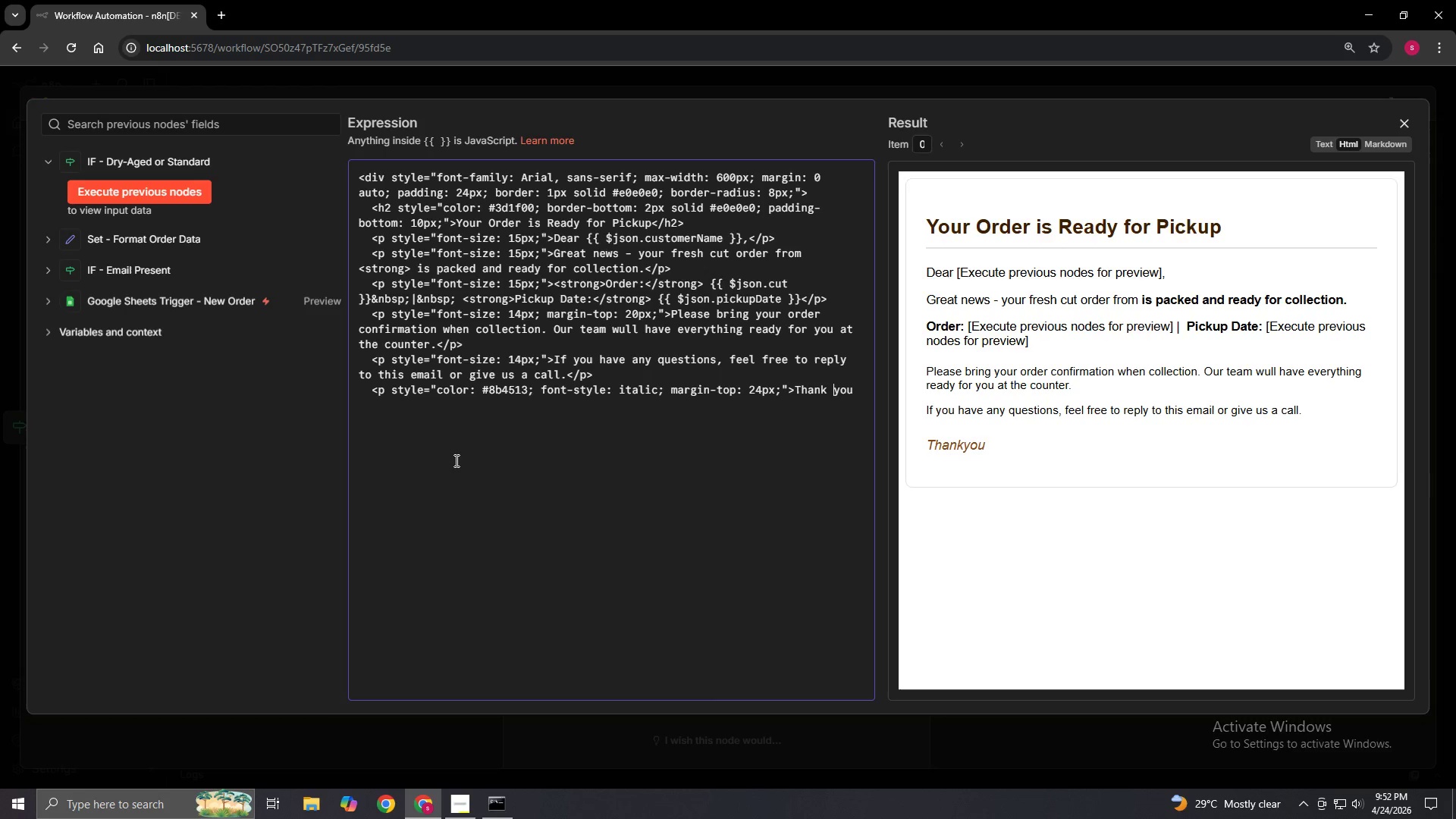 
key(ArrowRight)
 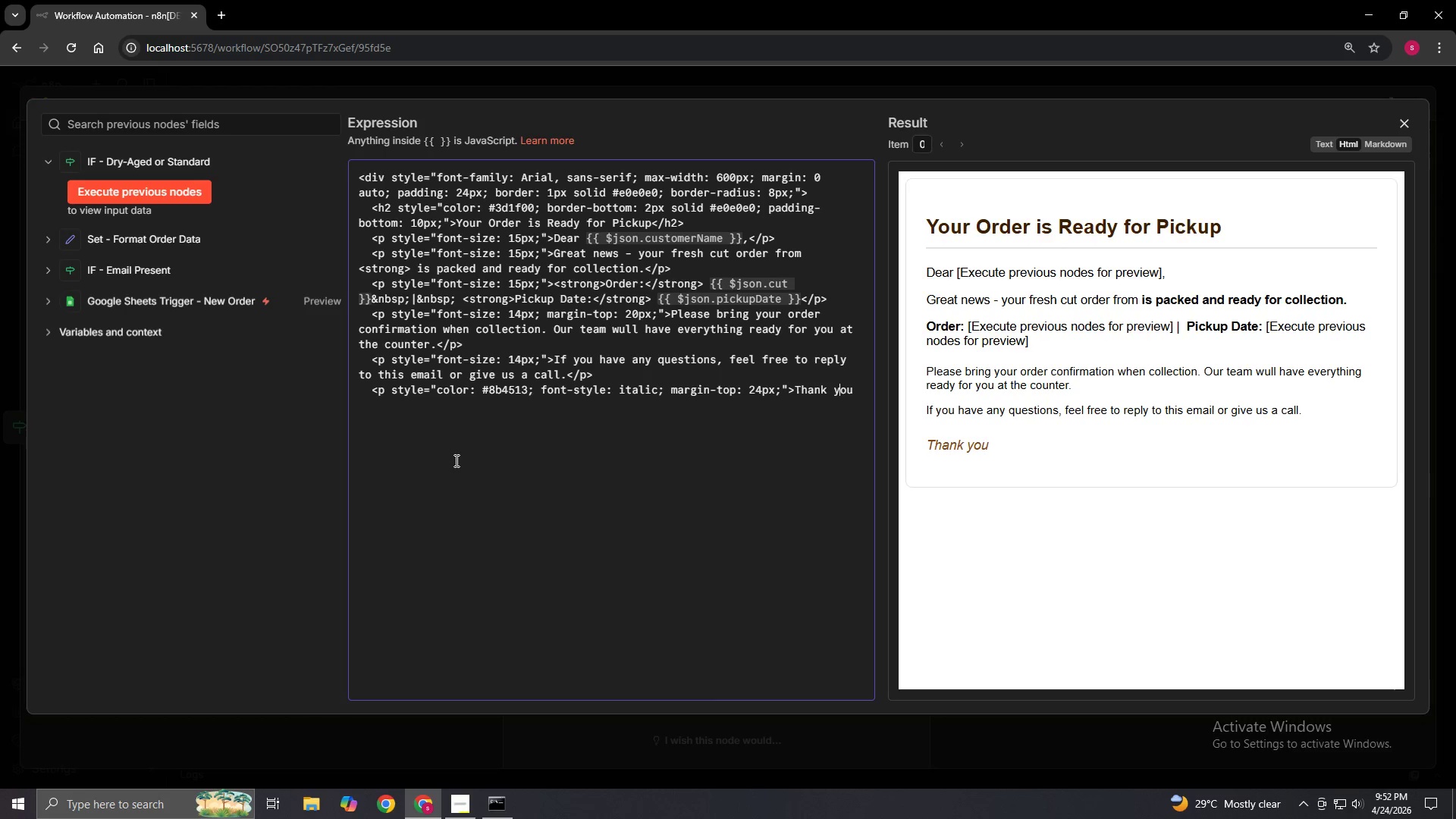 
key(ArrowRight)
 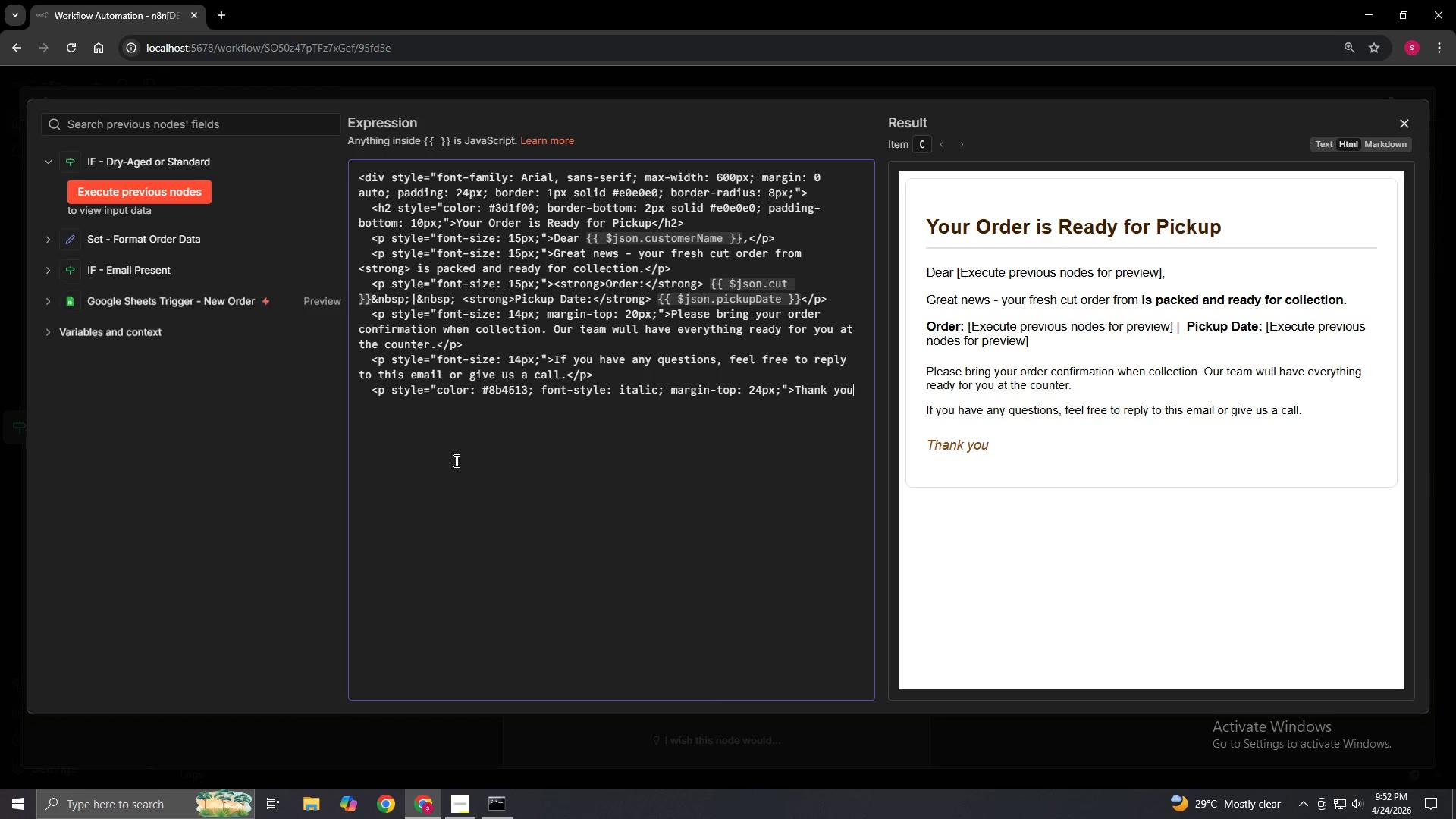 
key(ArrowRight)
 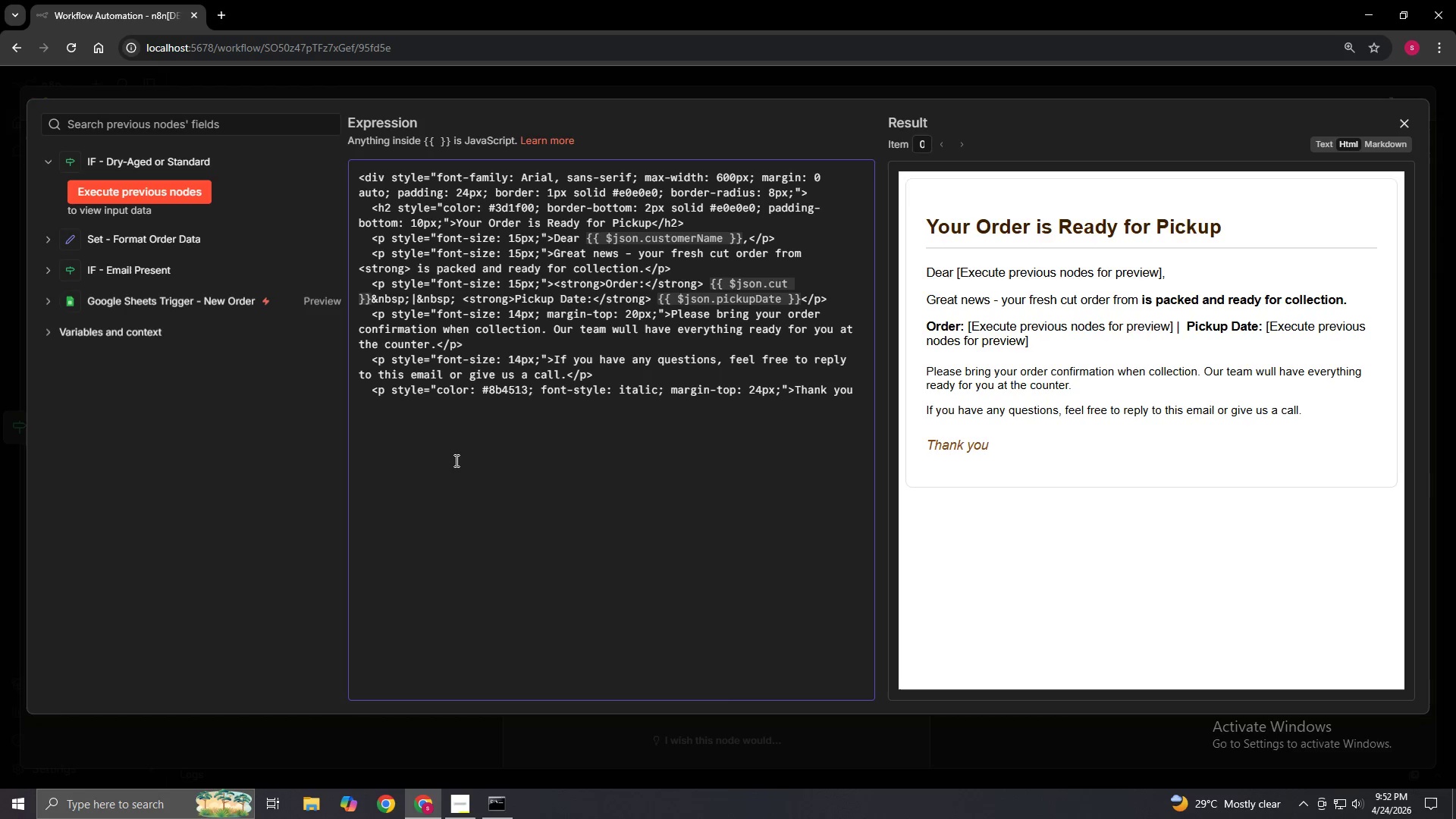 
type( for choosing Clove & Cleaver.</p>)
 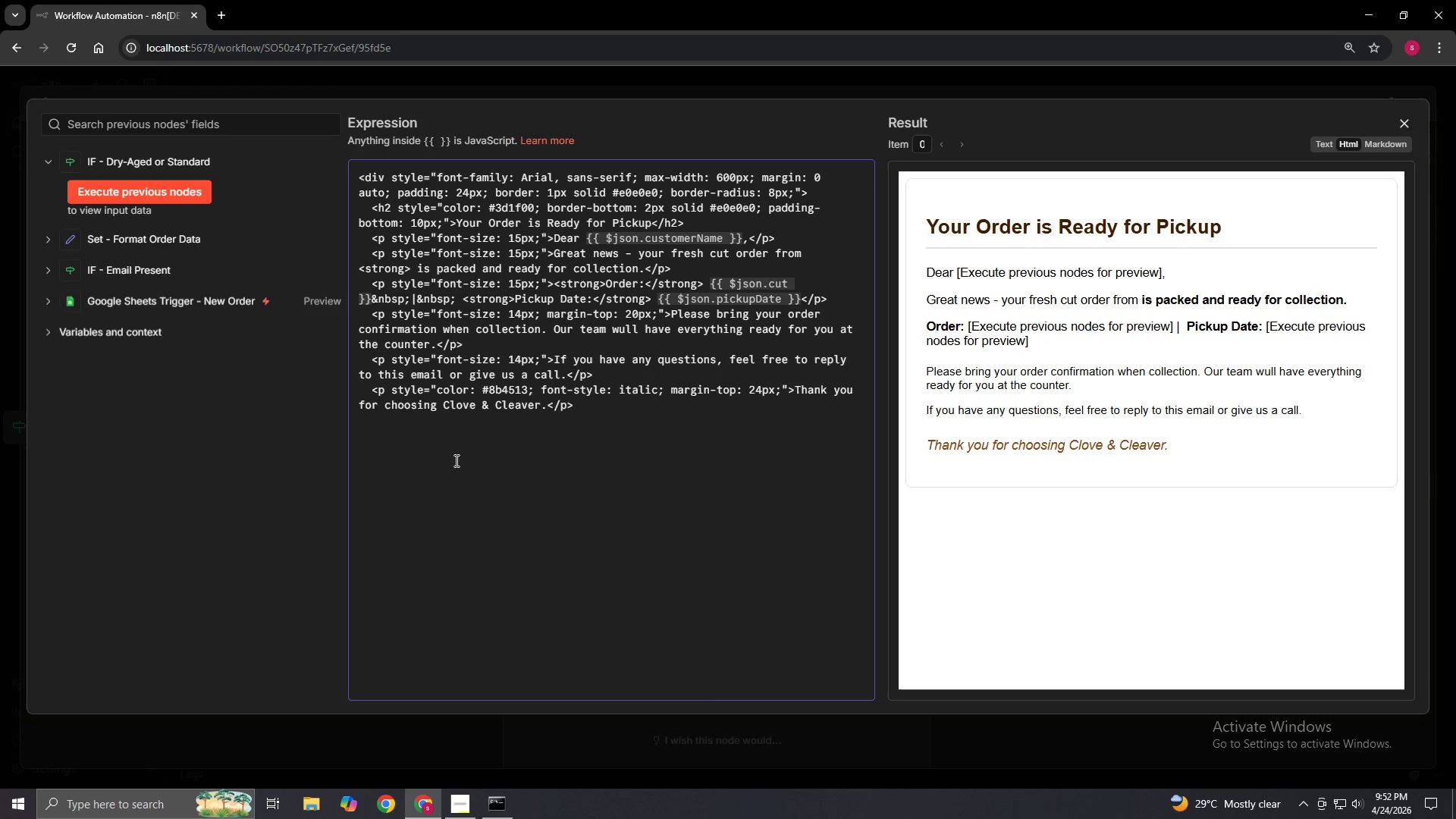 
key(Enter)
 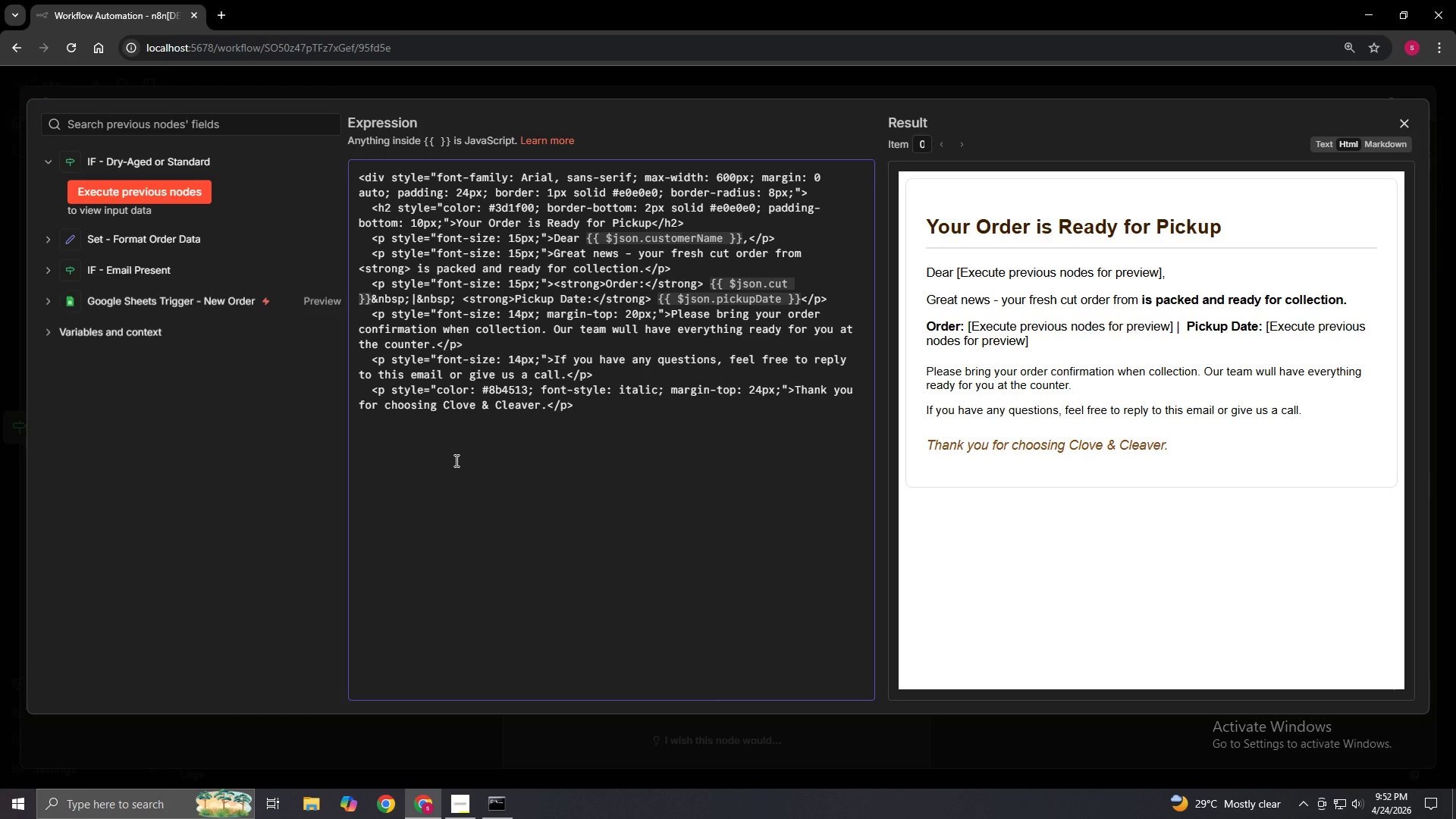 
type(</div>)
 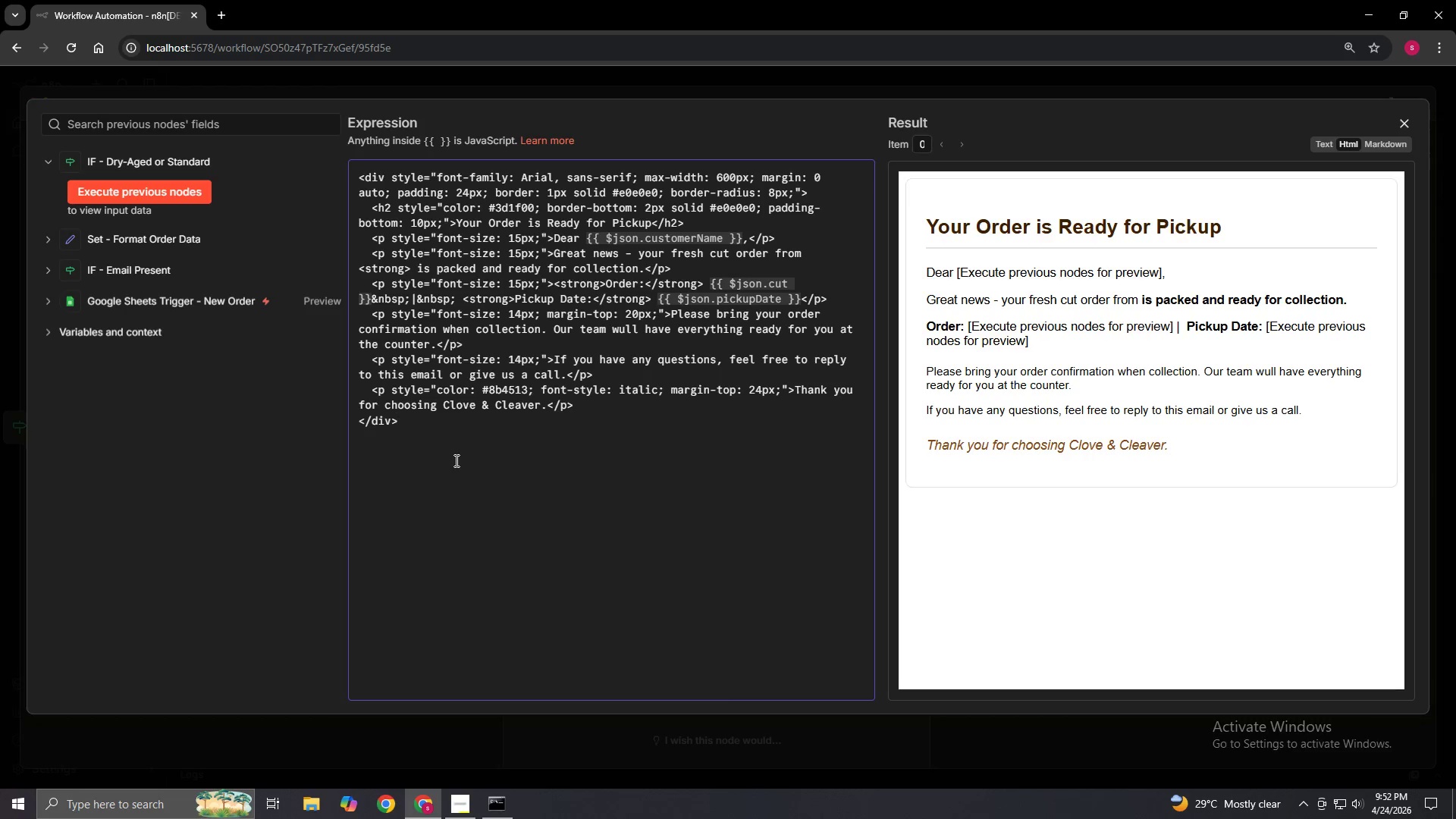 
wait(112.44)
 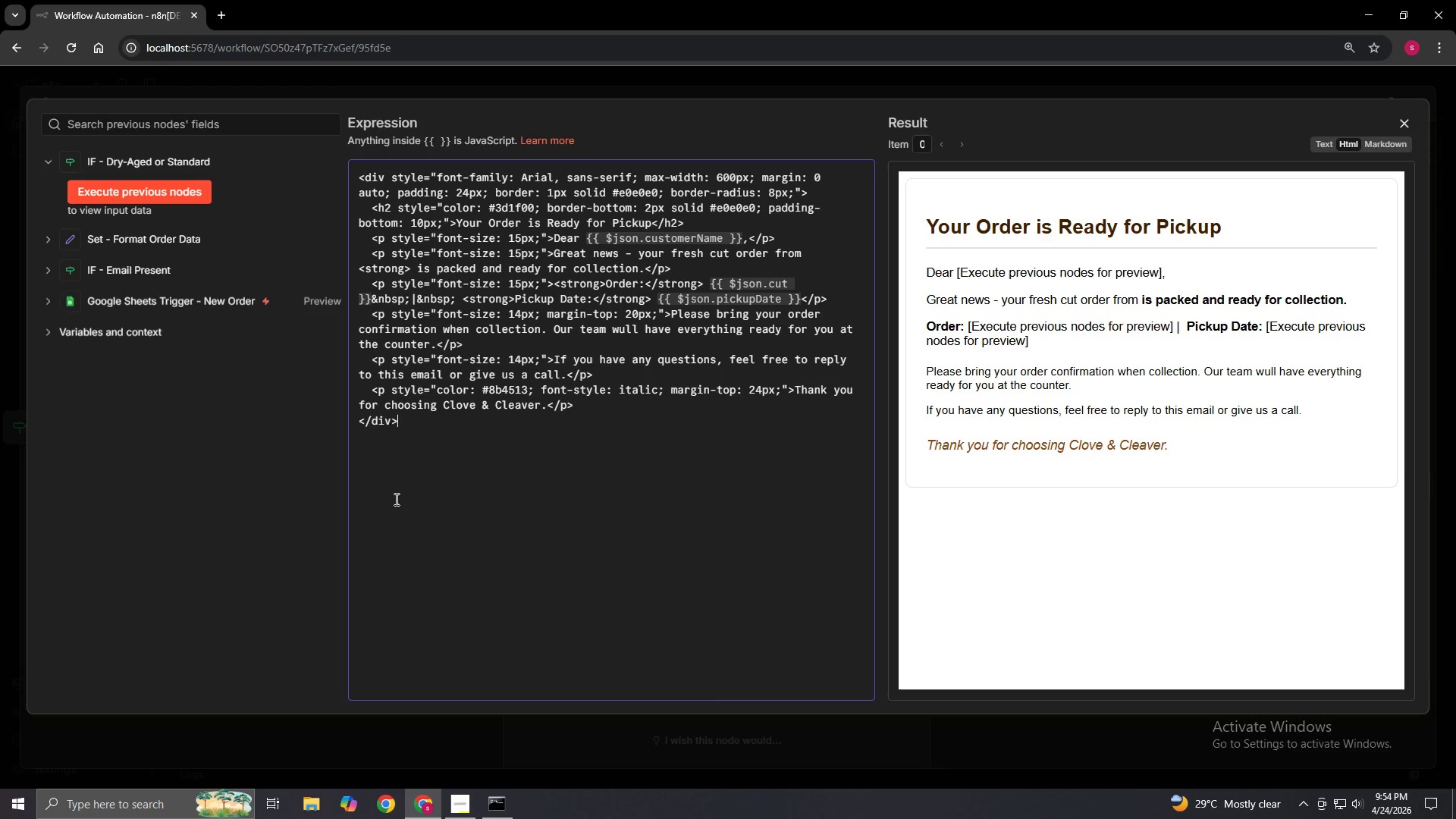 
left_click([1397, 126])
 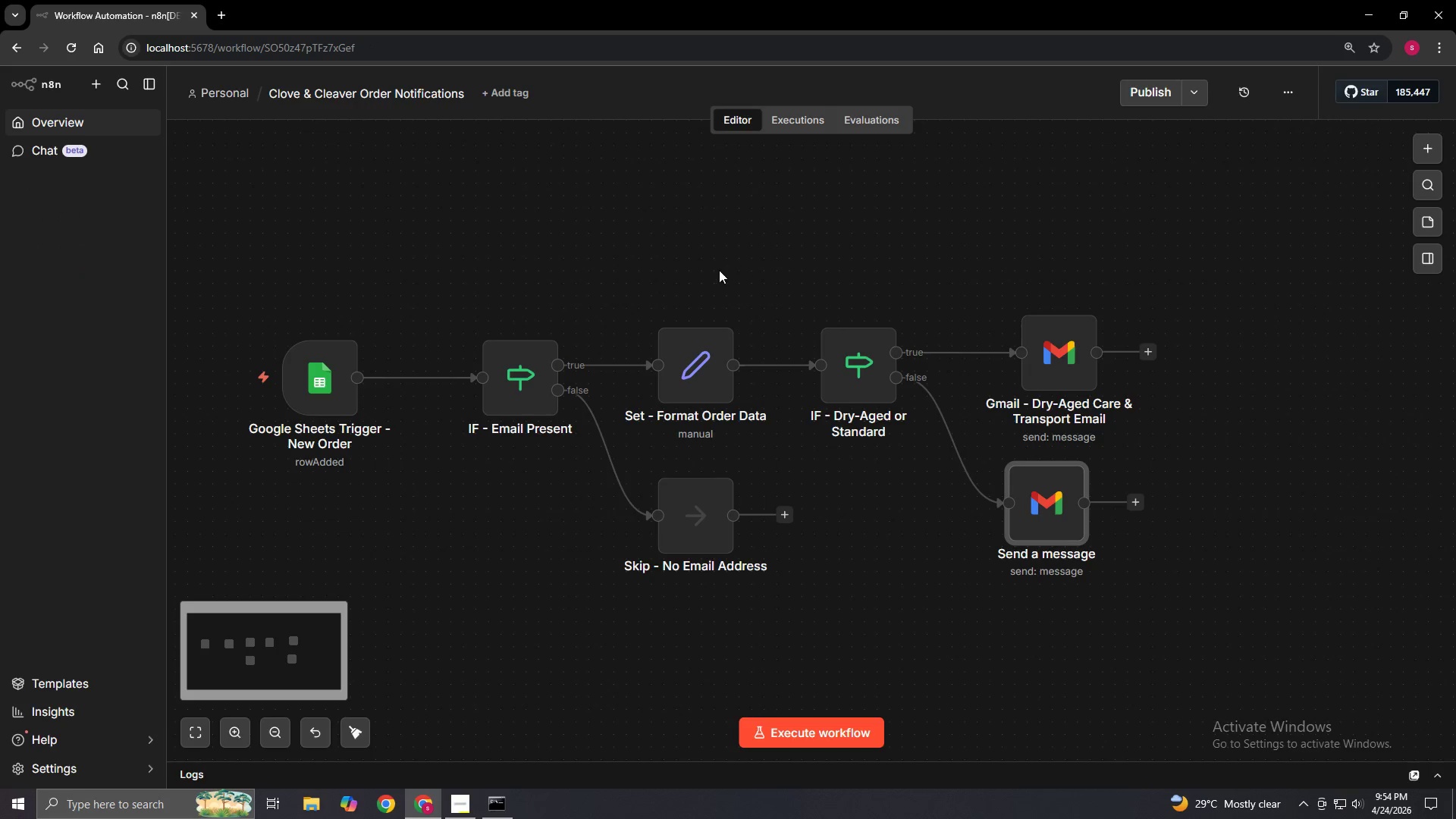 
left_click_drag(start_coordinate=[1047, 509], to_coordinate=[1062, 508])
 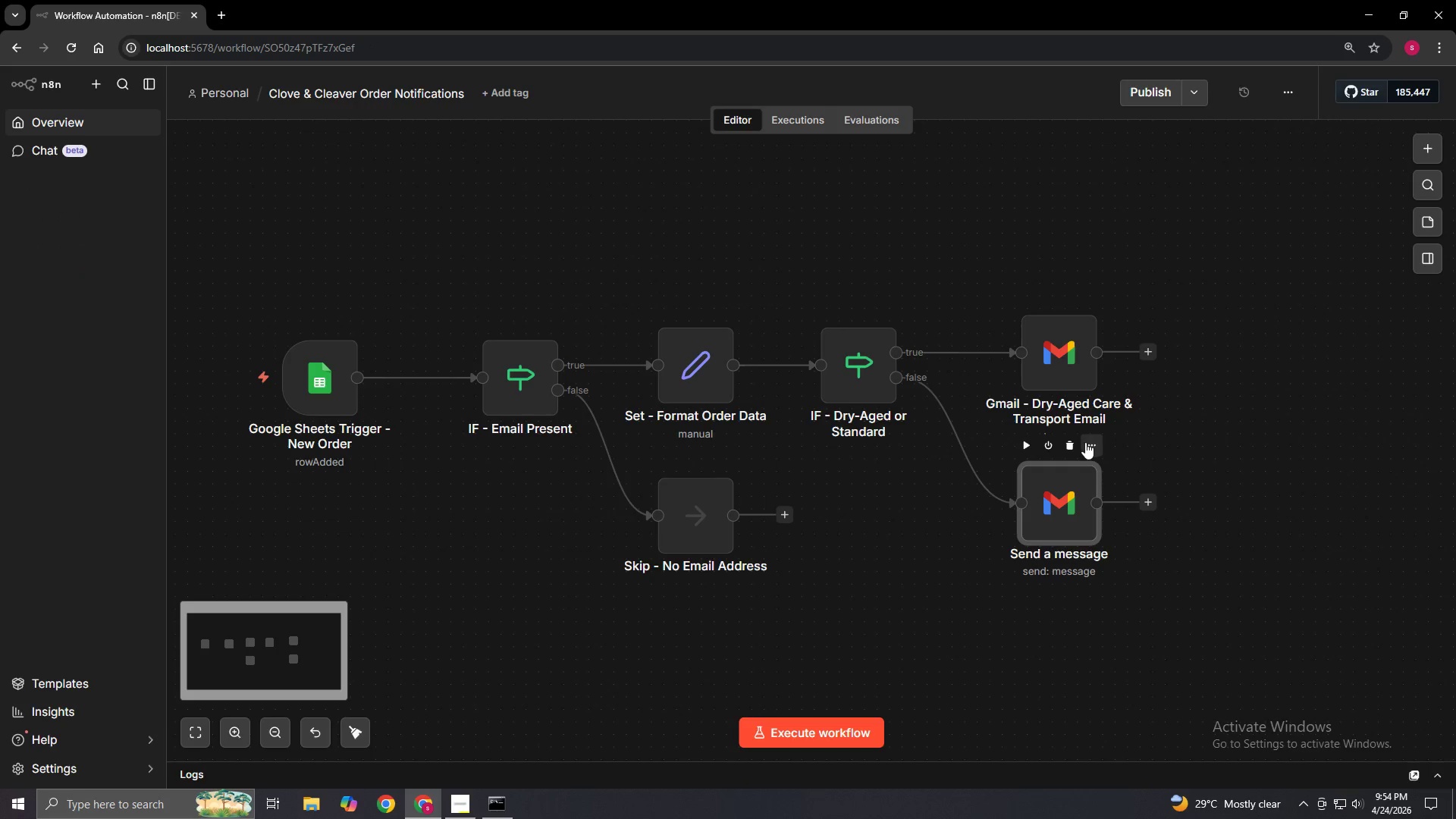 
left_click([1085, 442])
 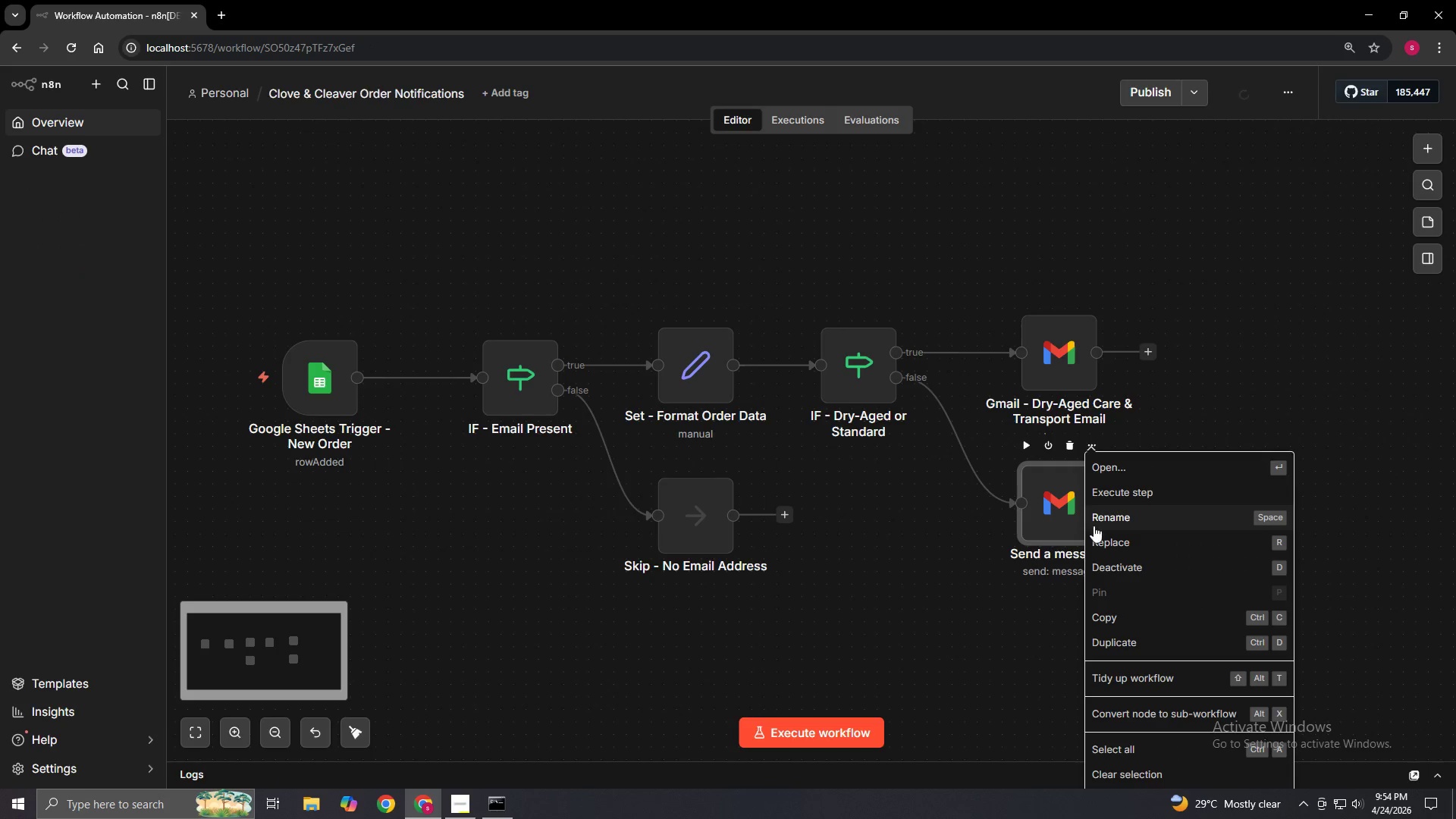 
left_click([1094, 526])
 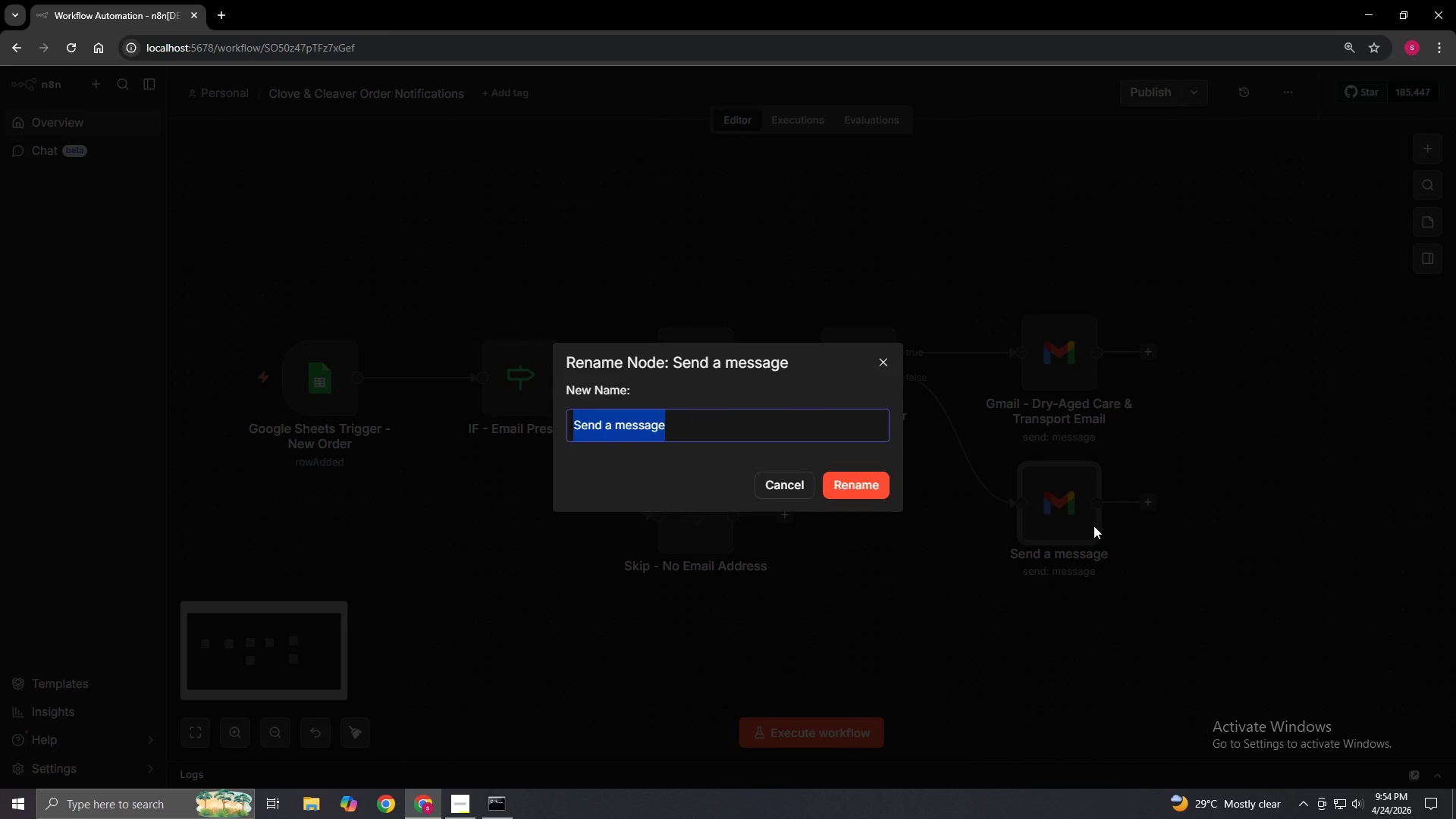 
wait(6.69)
 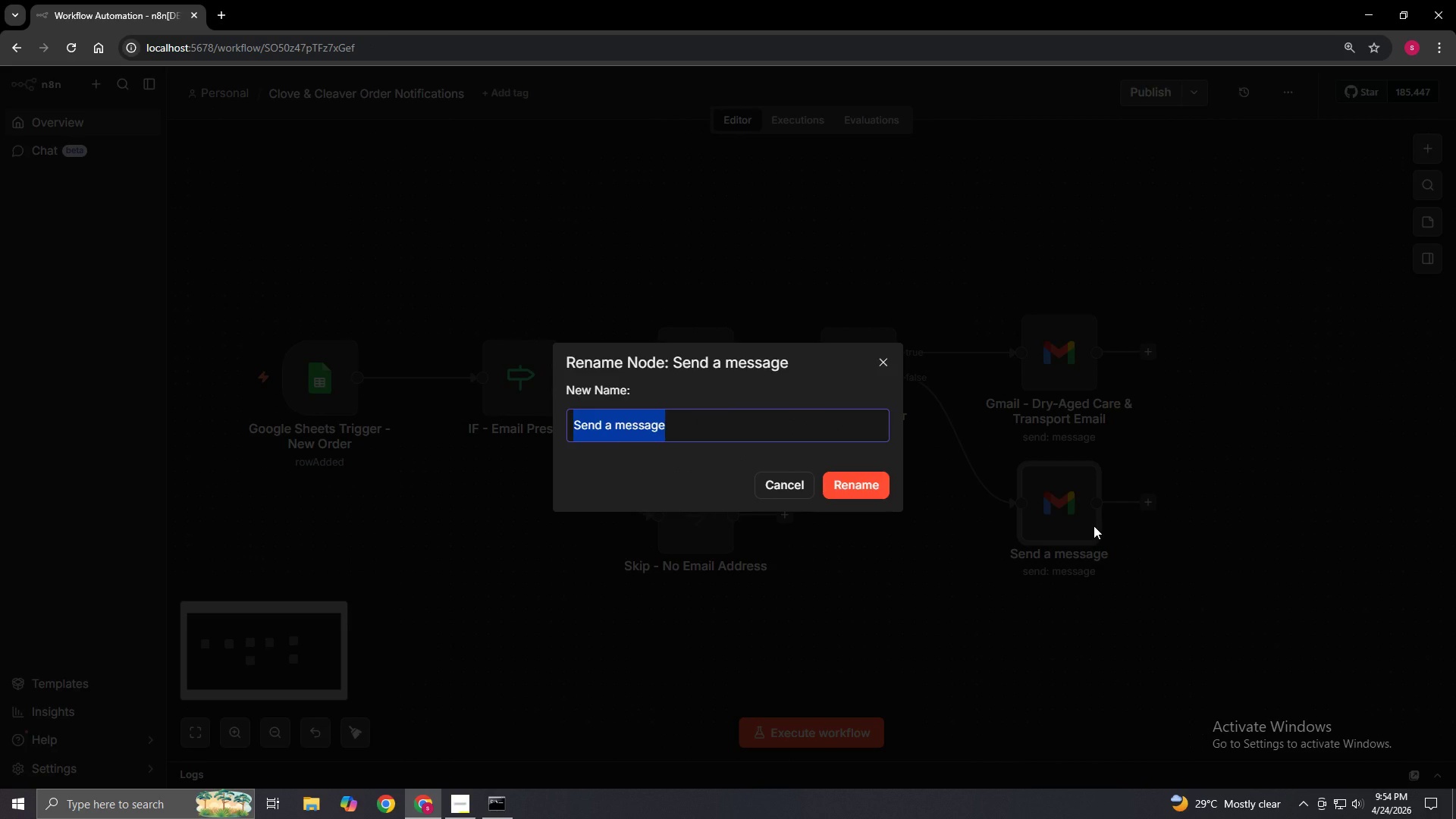 
key(Backspace)
type(Gmail - Standard Pickup Ready Email)
 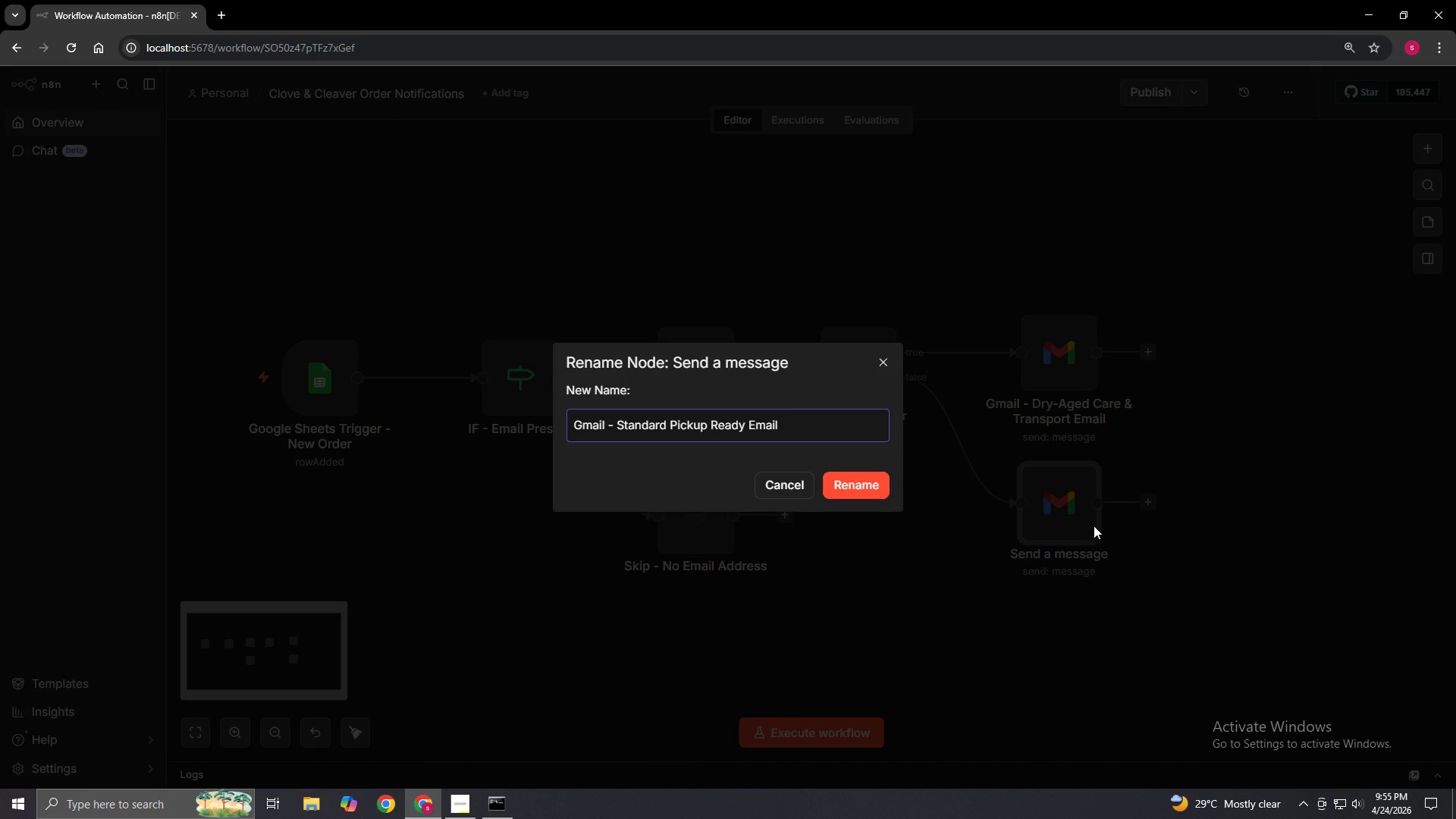 
left_click([846, 485])
 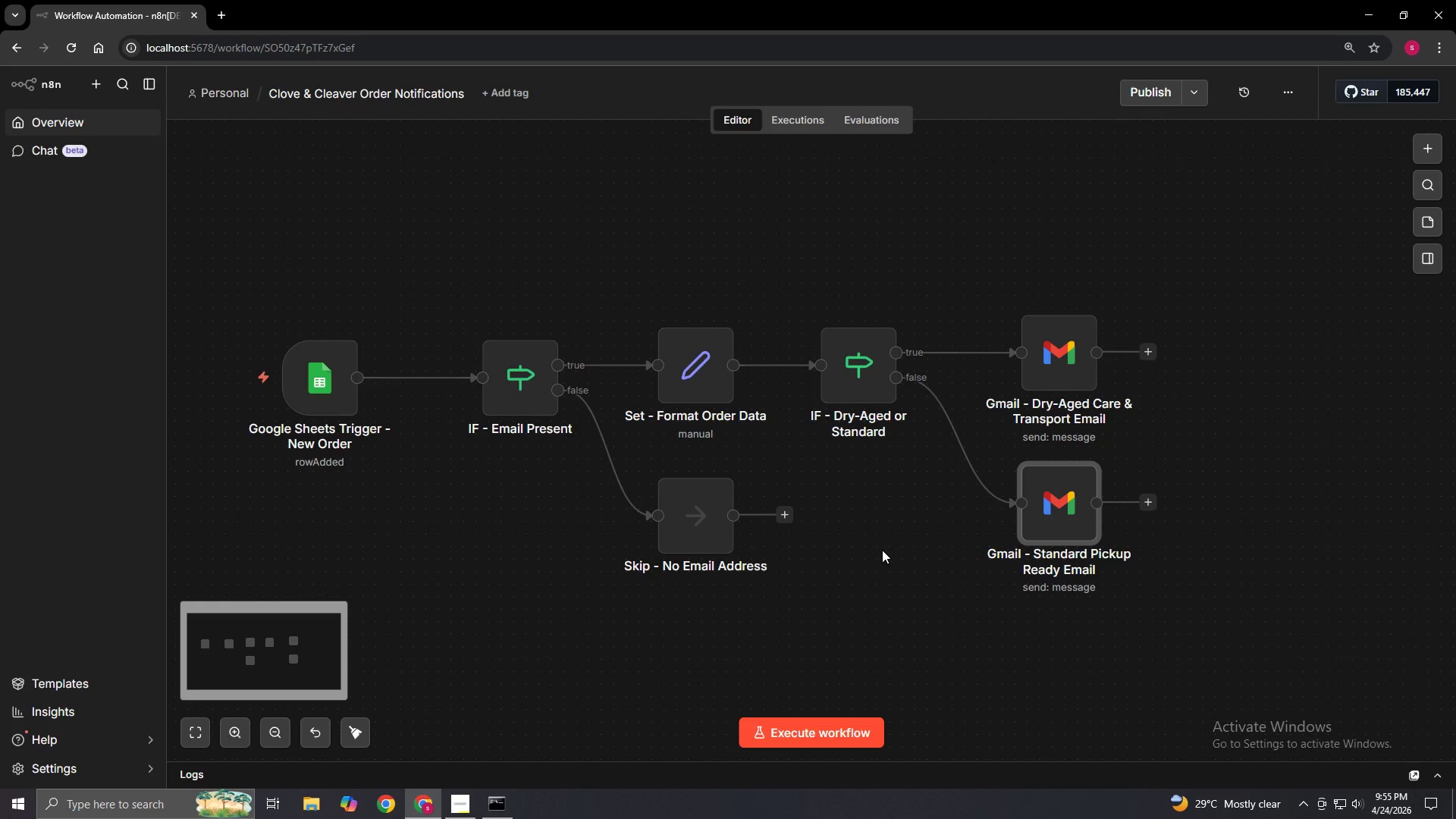 
wait(23.78)
 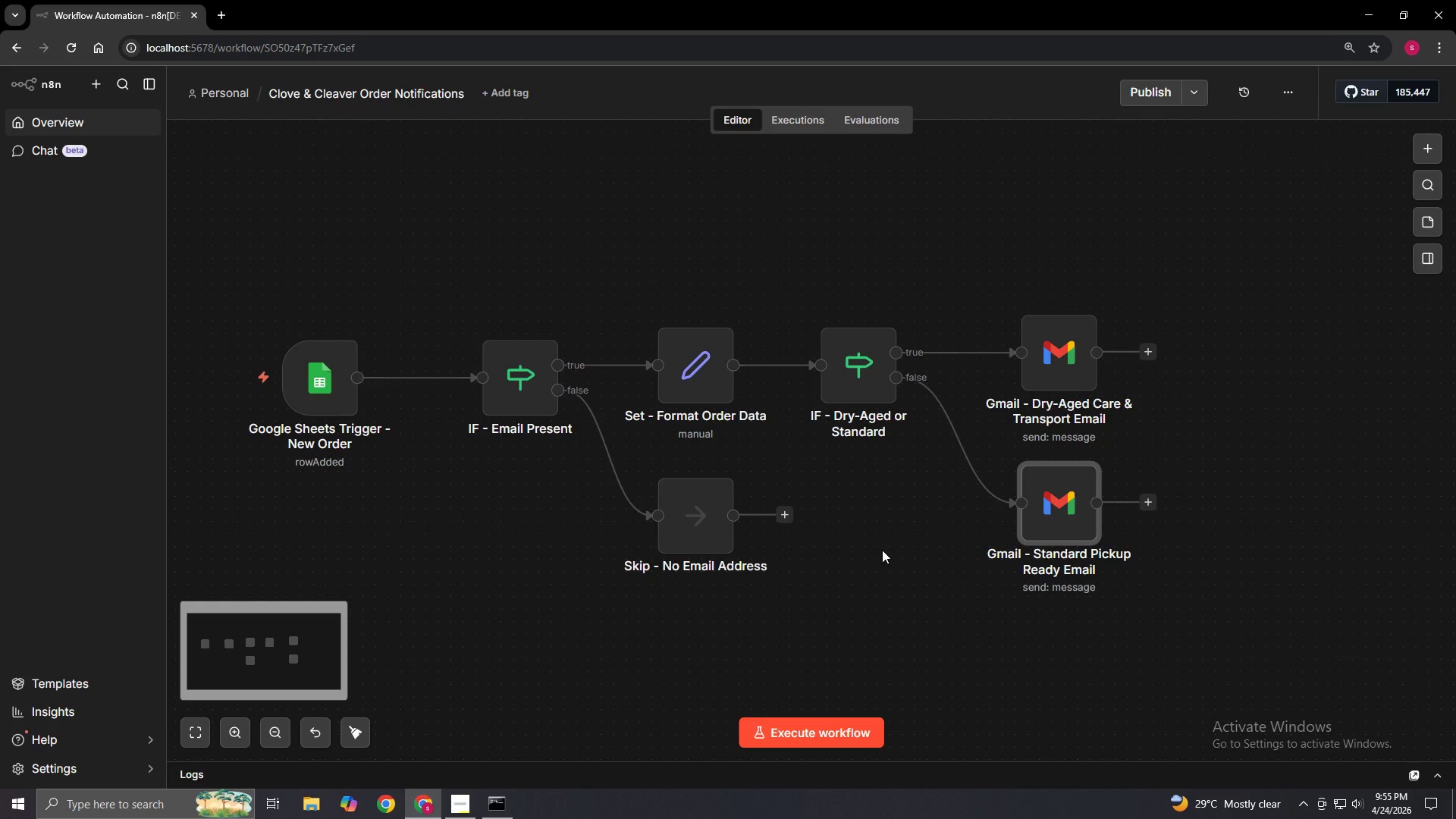 
left_click([227, 17])
 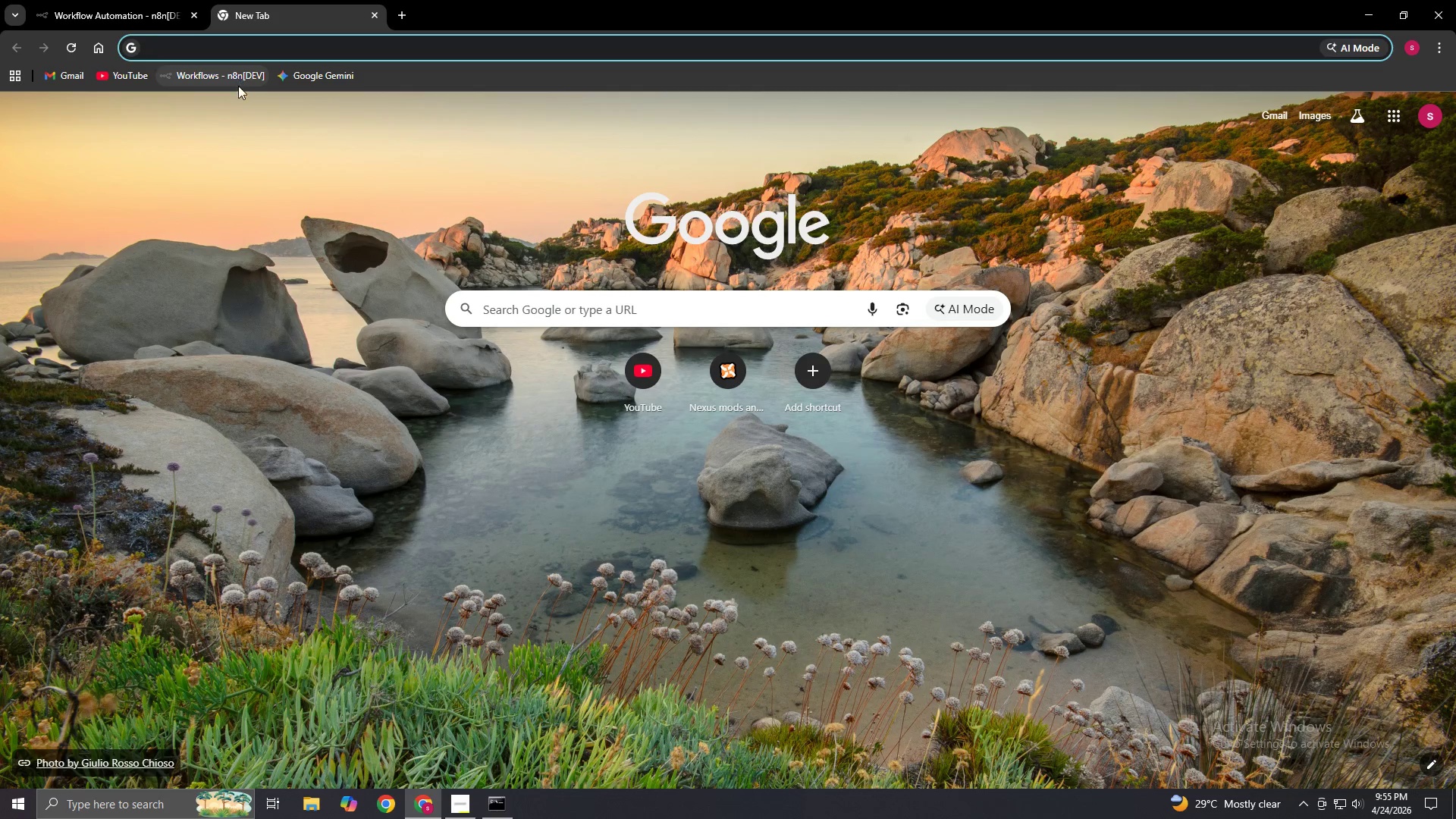 
left_click([310, 42])
 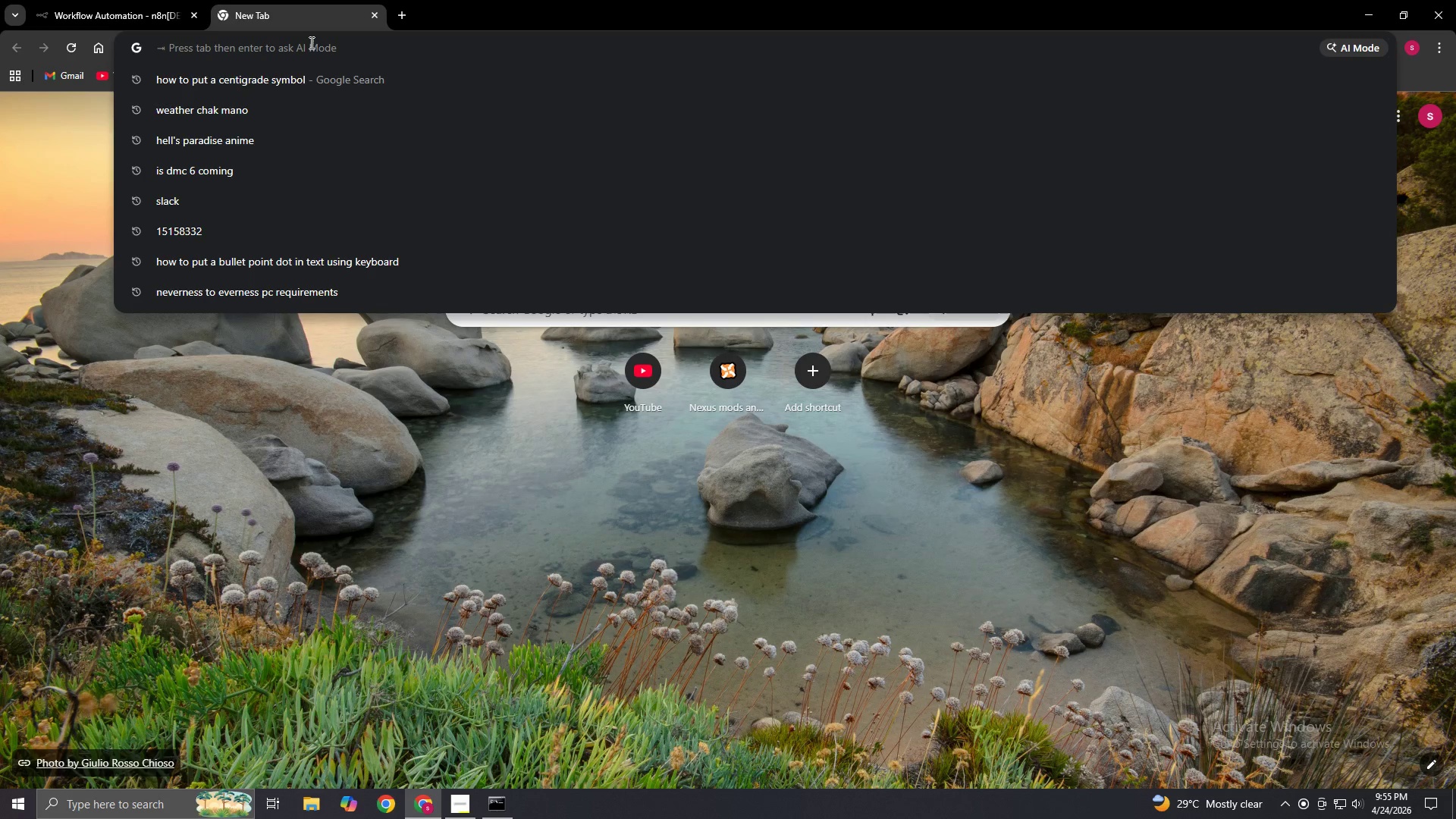 
type(Discord.com)
 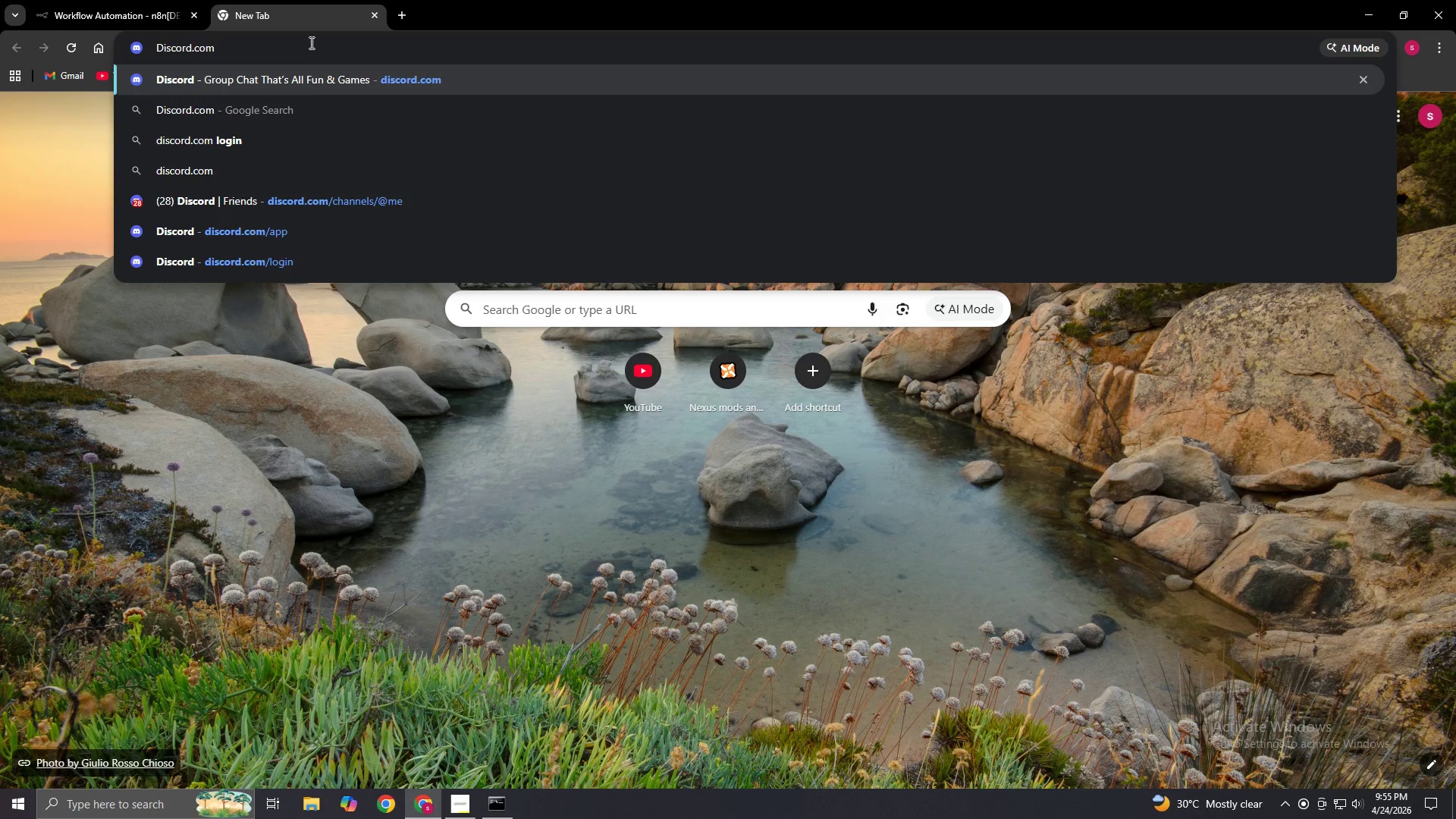 
key(Enter)
 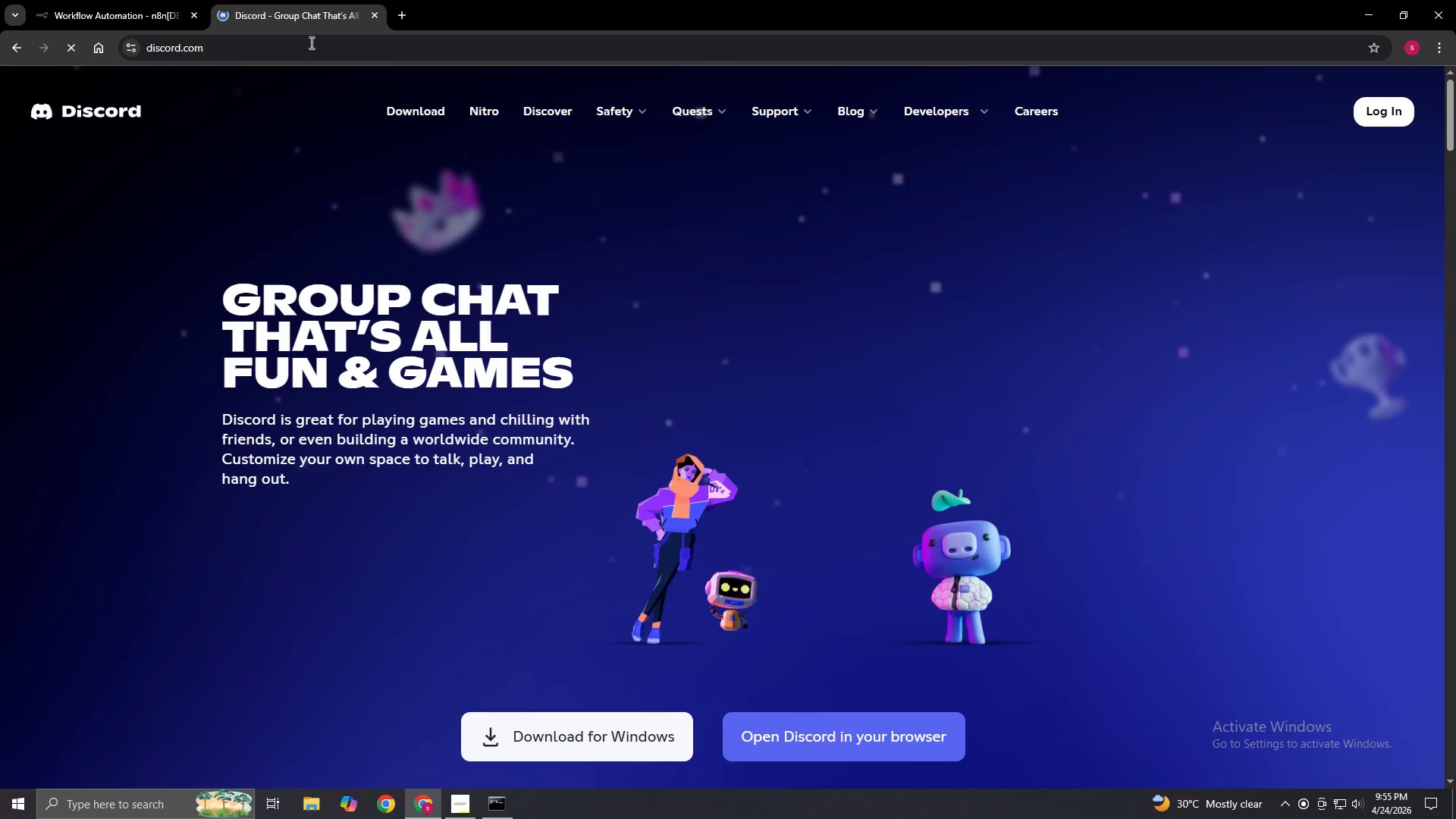 
wait(6.12)
 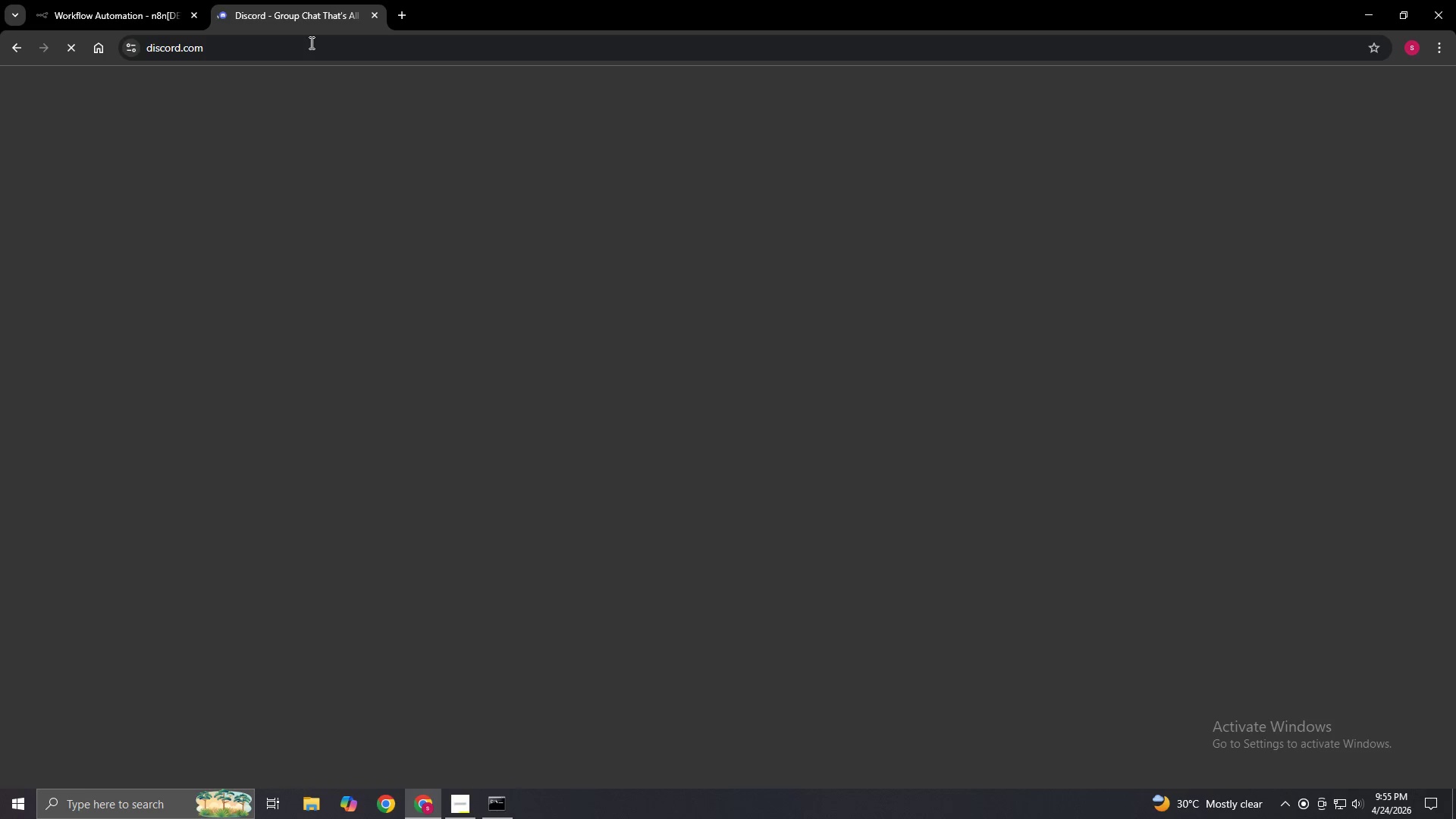 
left_click([845, 358])
 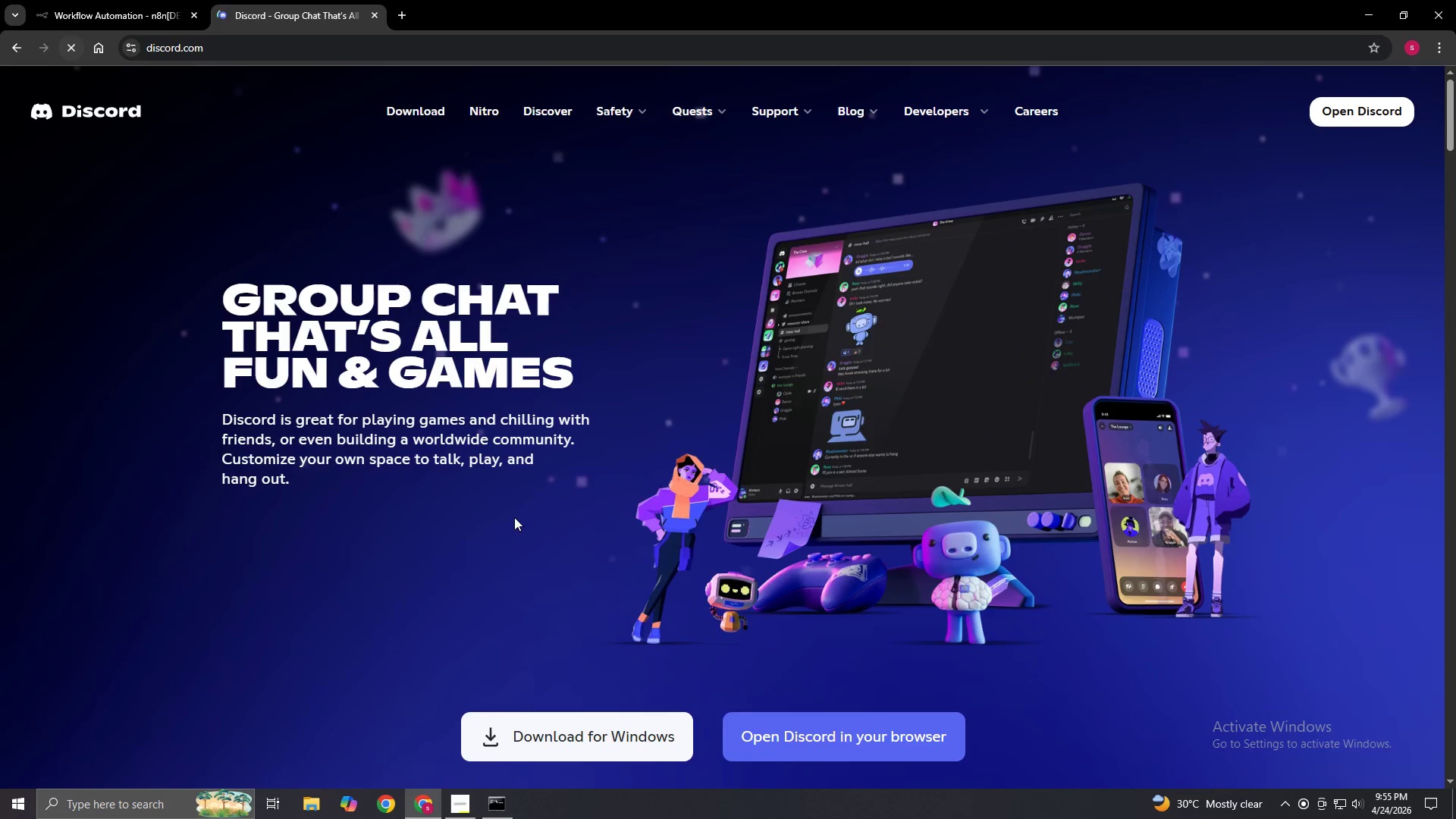 
left_click([824, 731])
 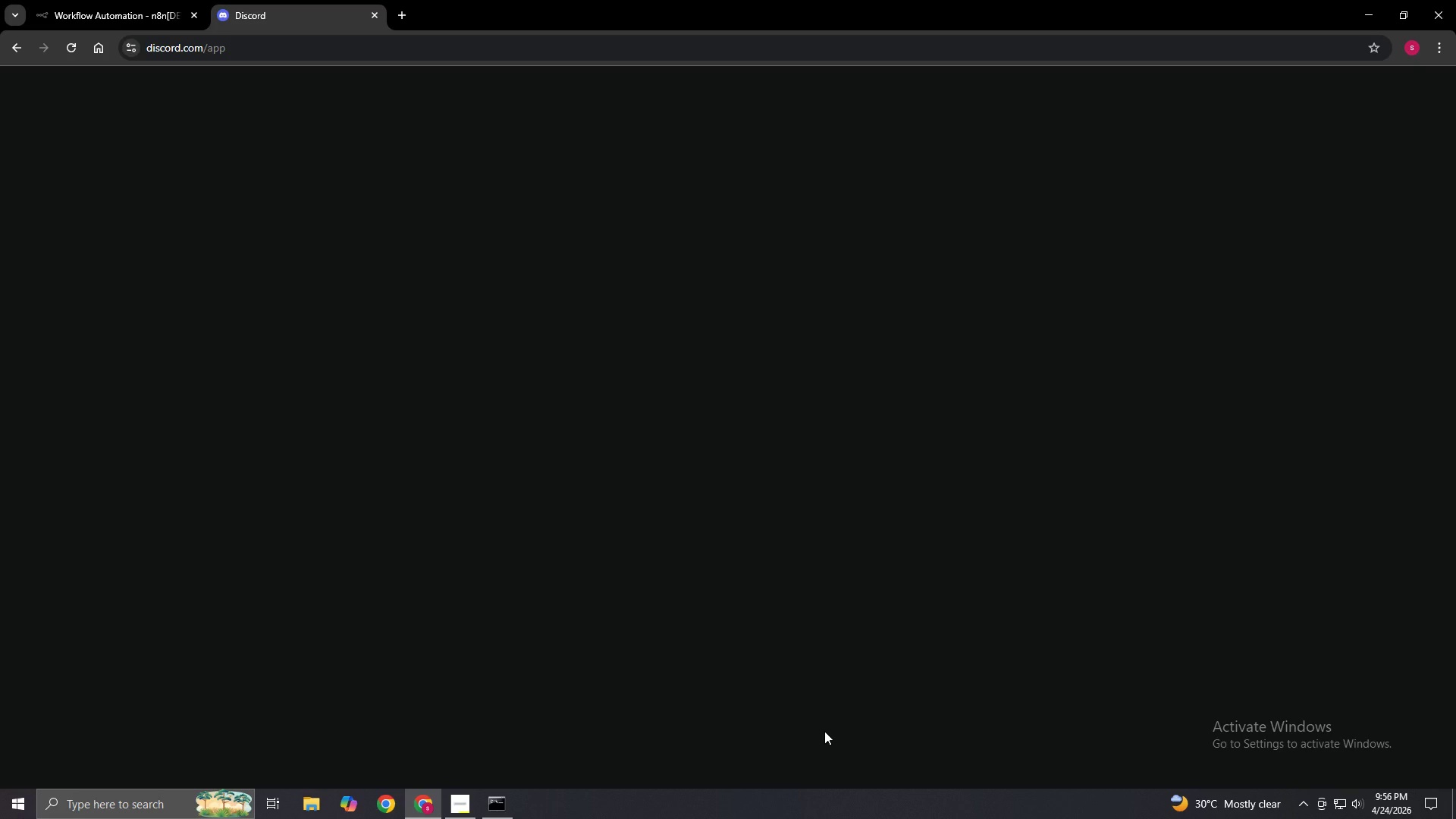 
wait(40.52)
 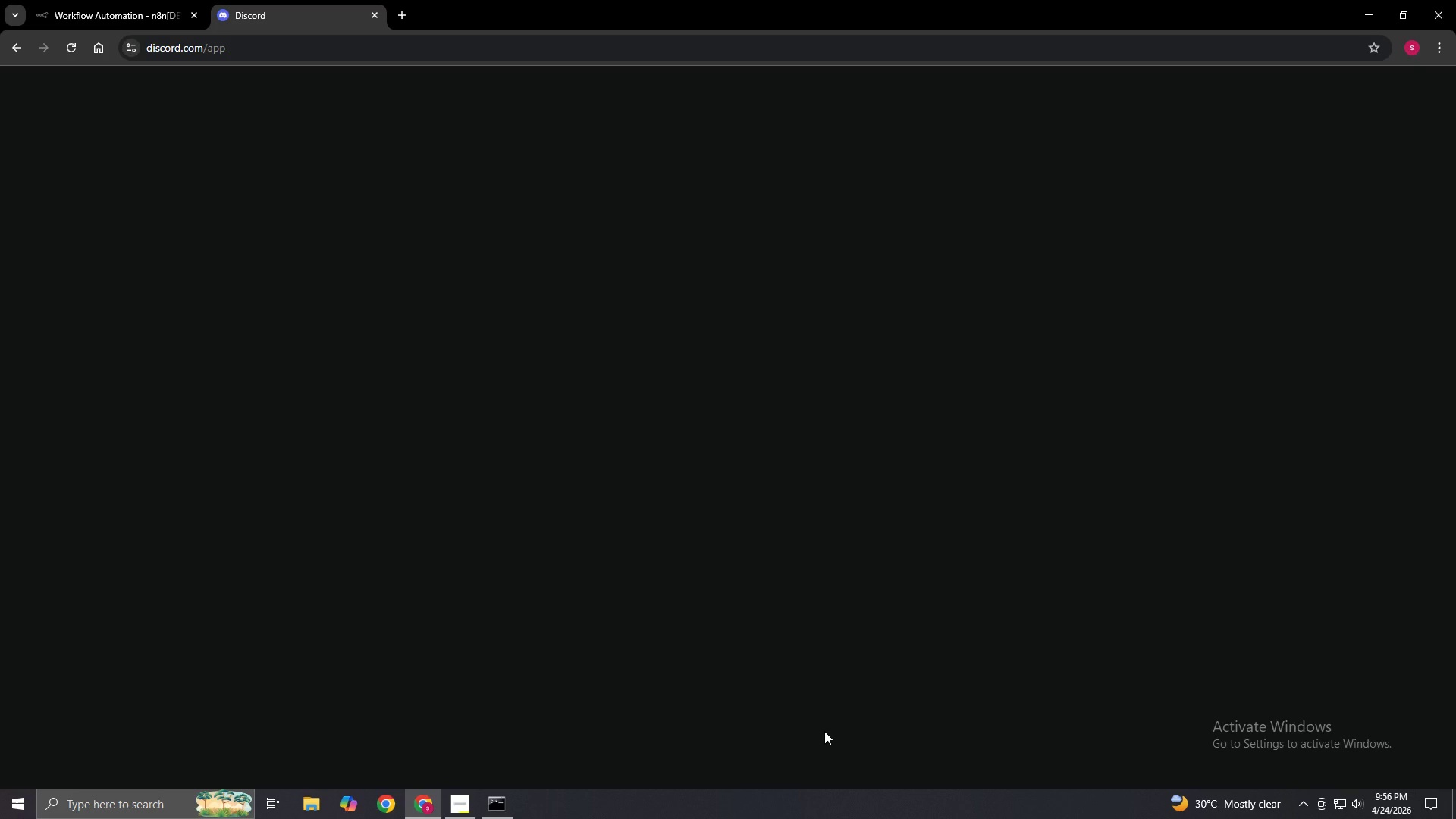 
double_click([76, 49])
 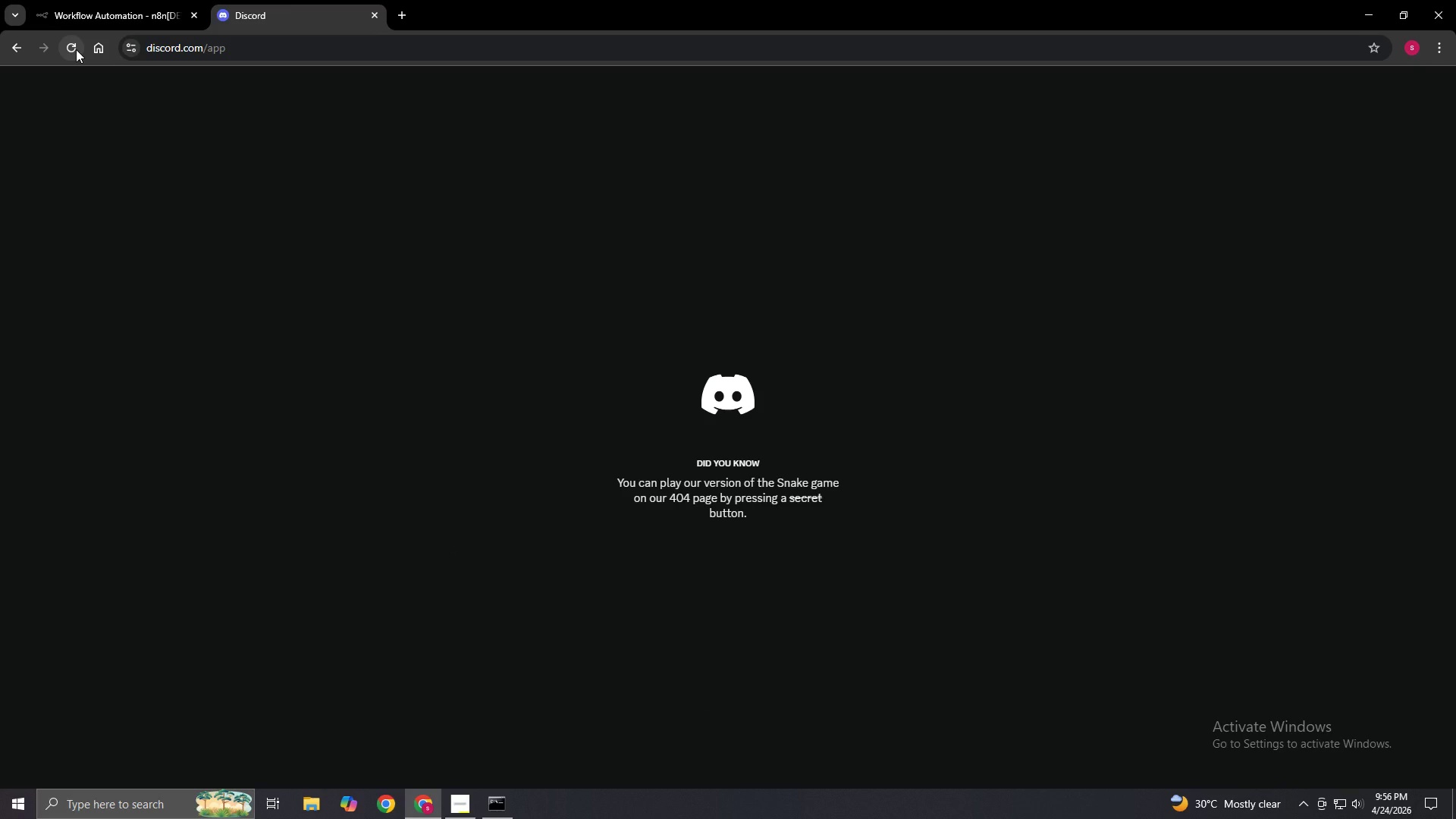 
mouse_move([202, 215])
 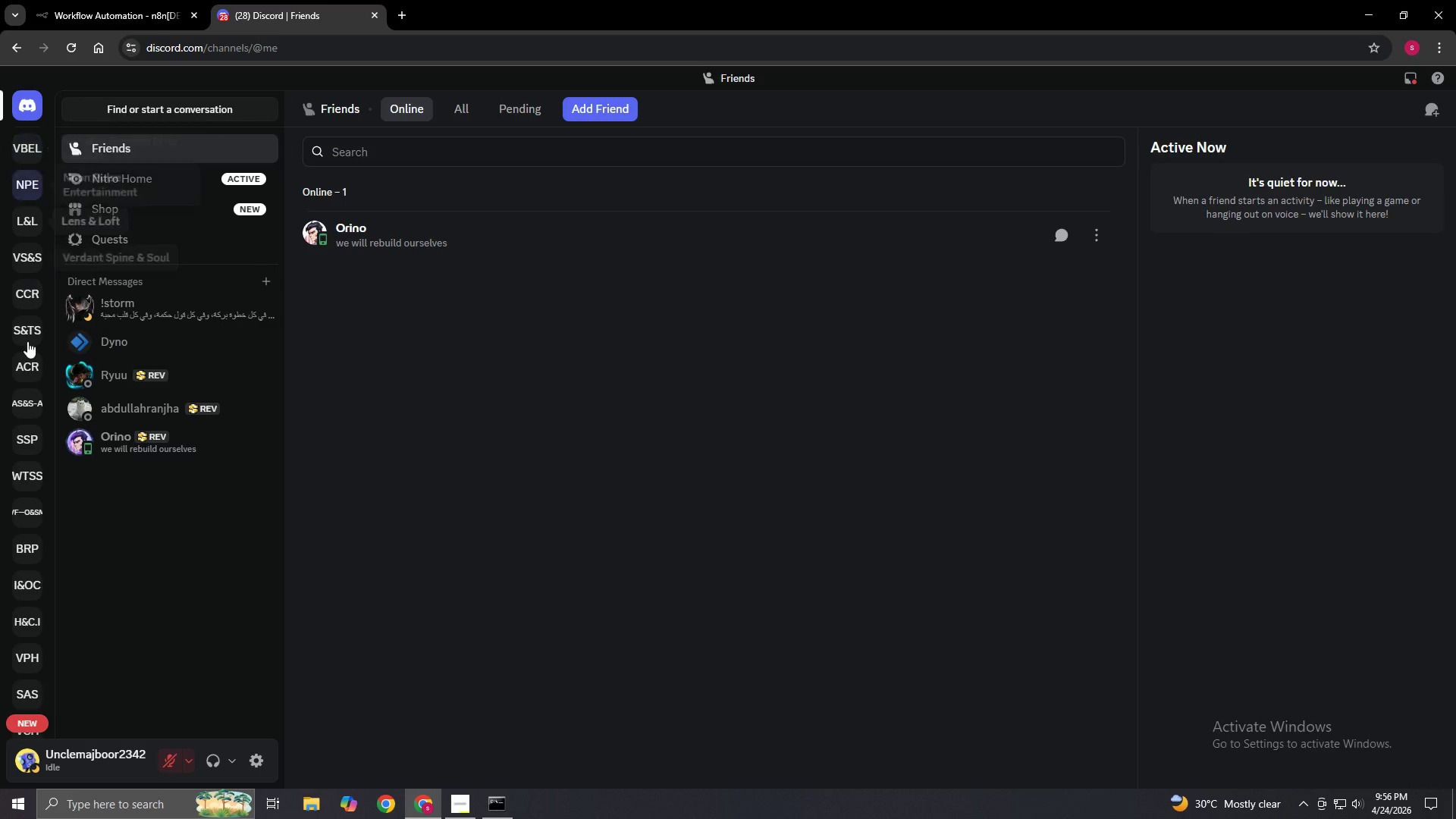 
scroll: coordinate [22, 667], scroll_direction: down, amount: 8.0
 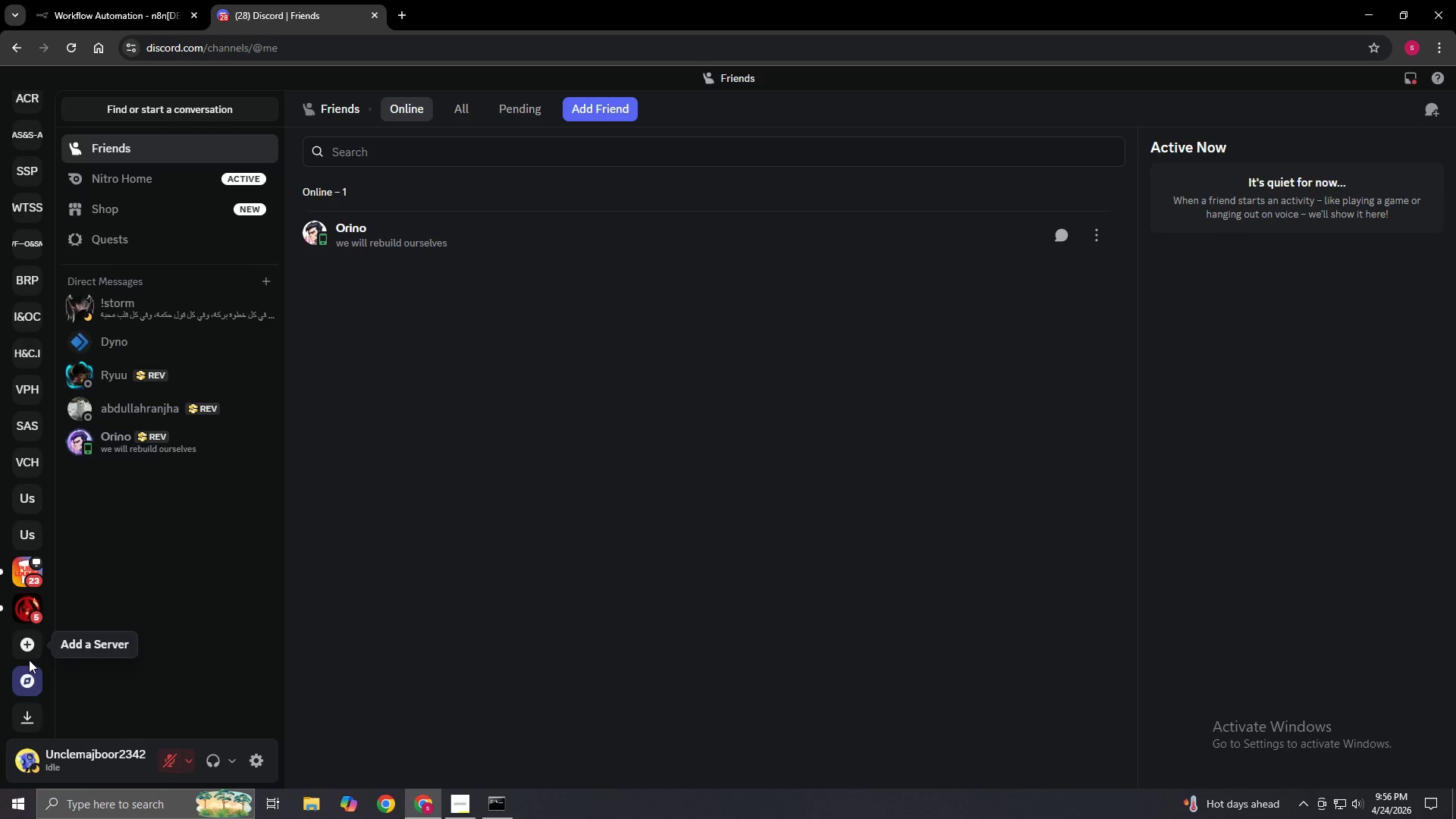 
left_click([30, 645])
 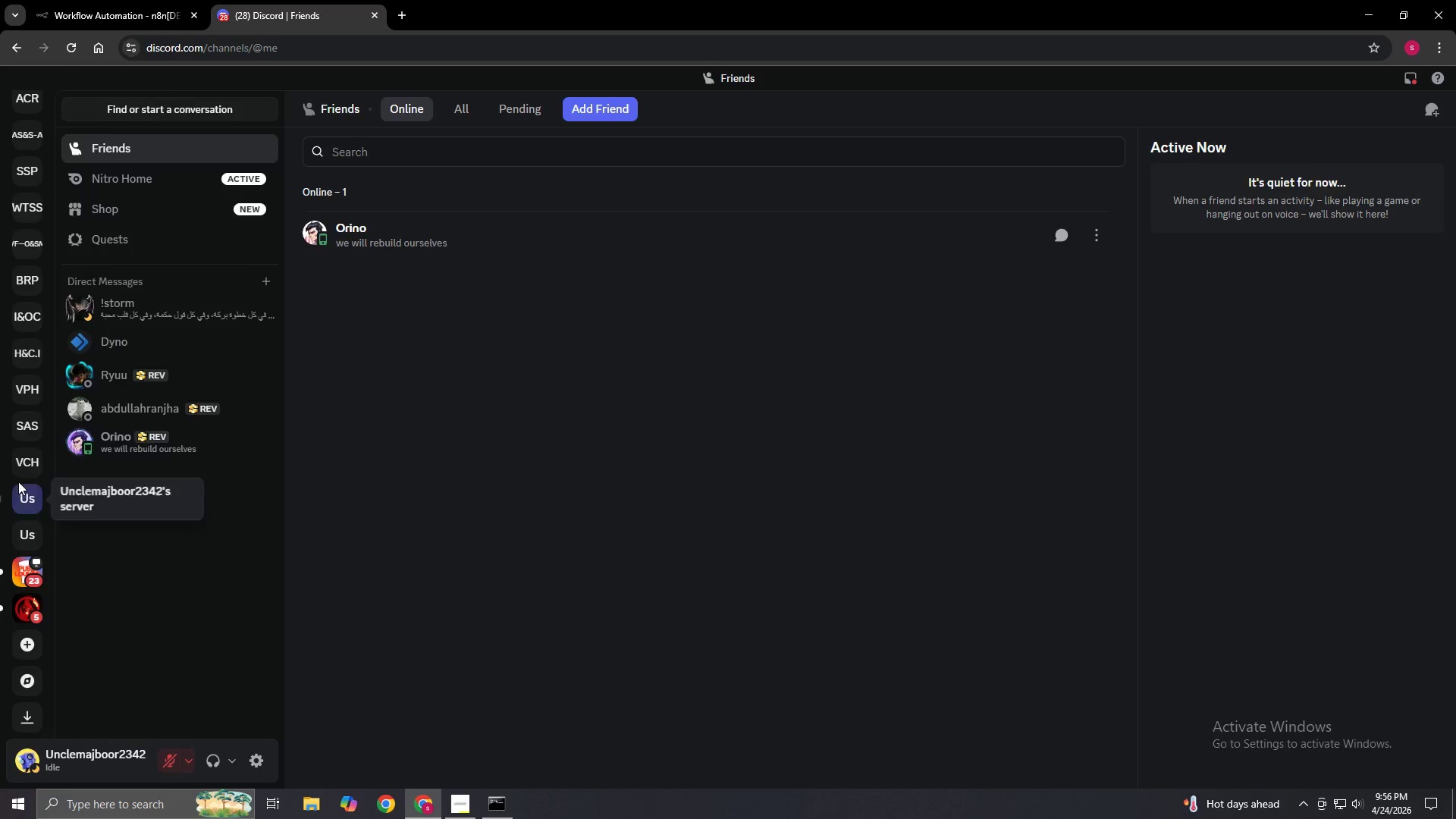 
scroll: coordinate [18, 482], scroll_direction: up, amount: 4.0
 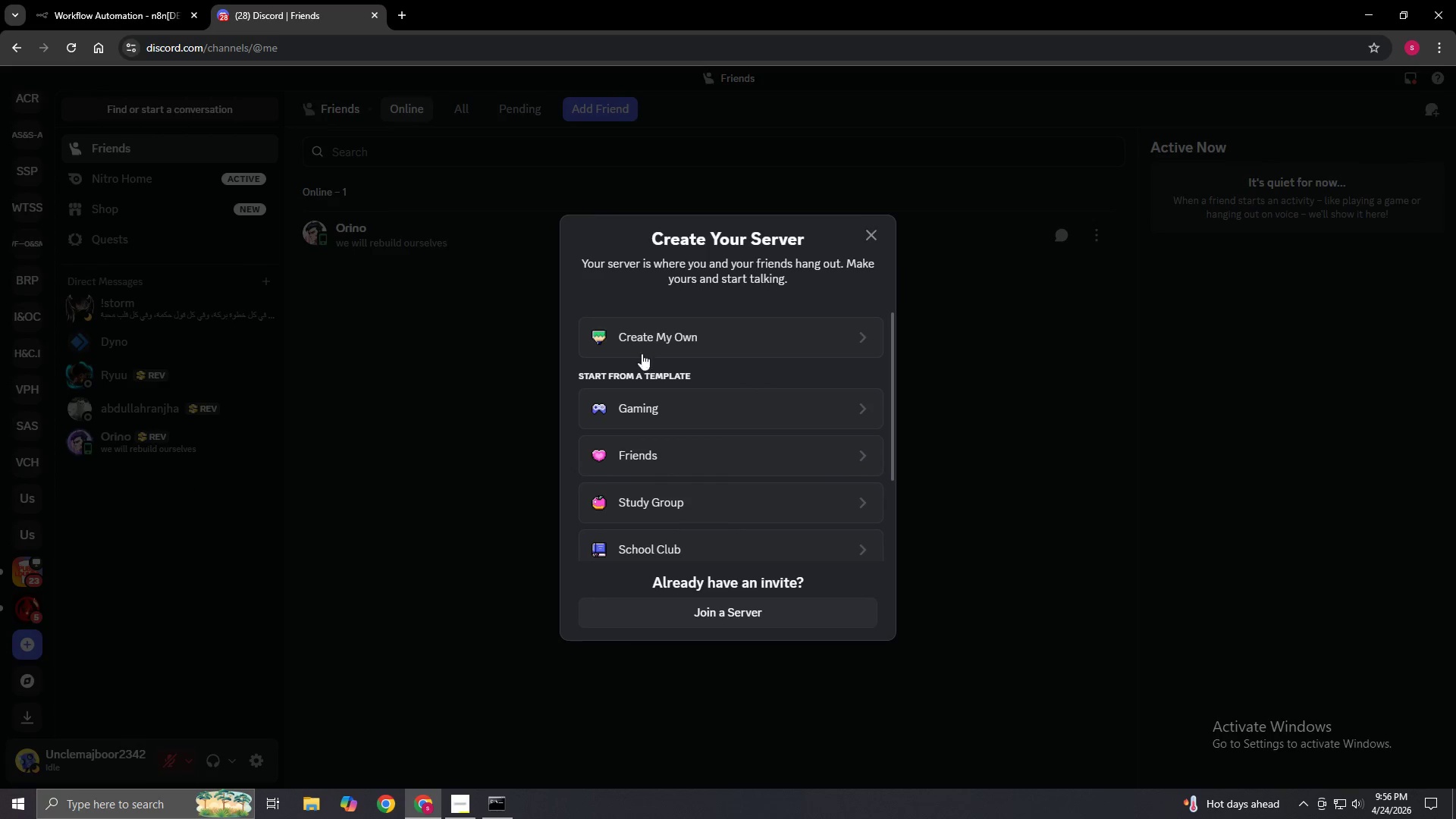 
left_click([657, 336])
 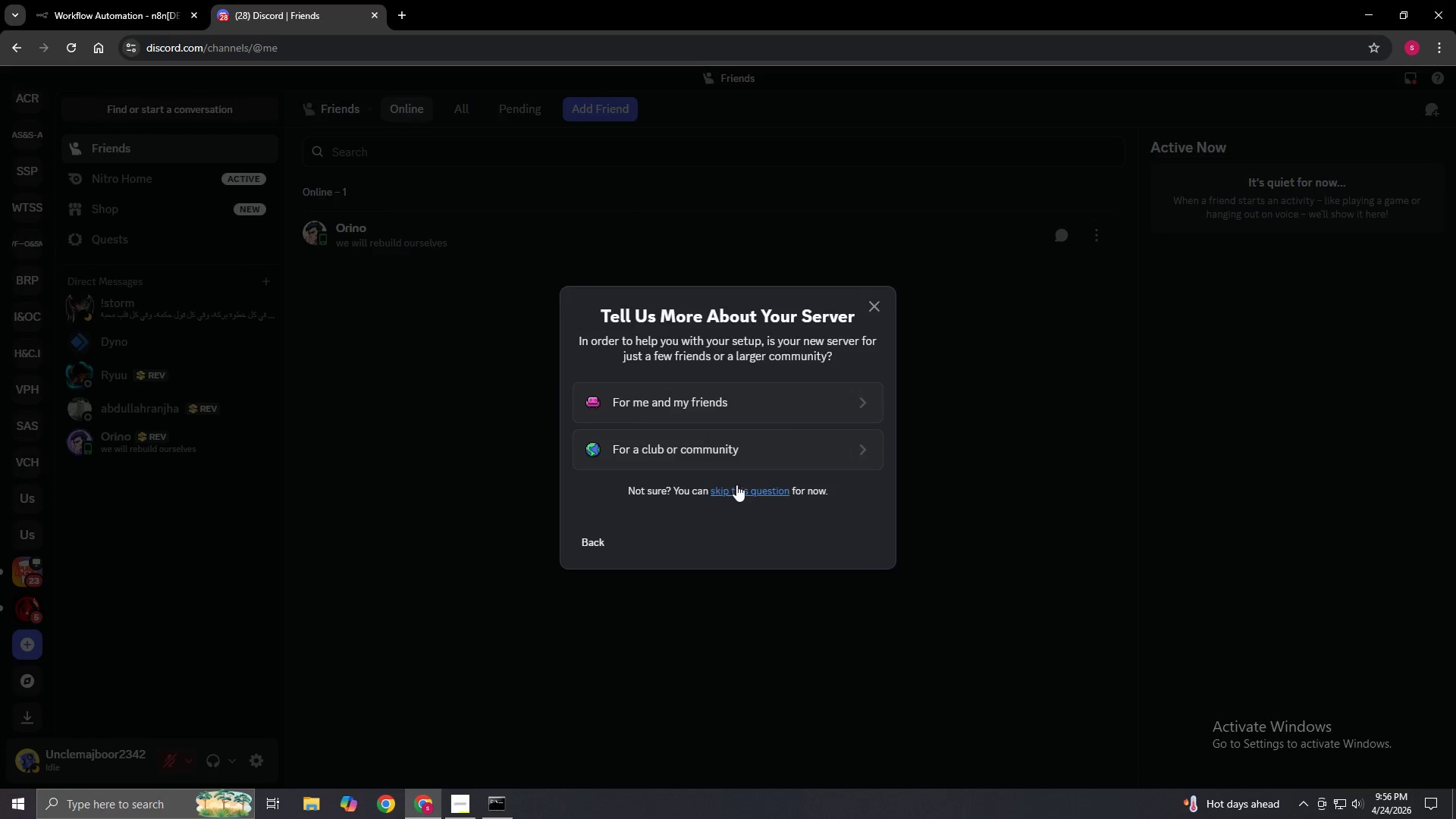 
left_click([740, 488])
 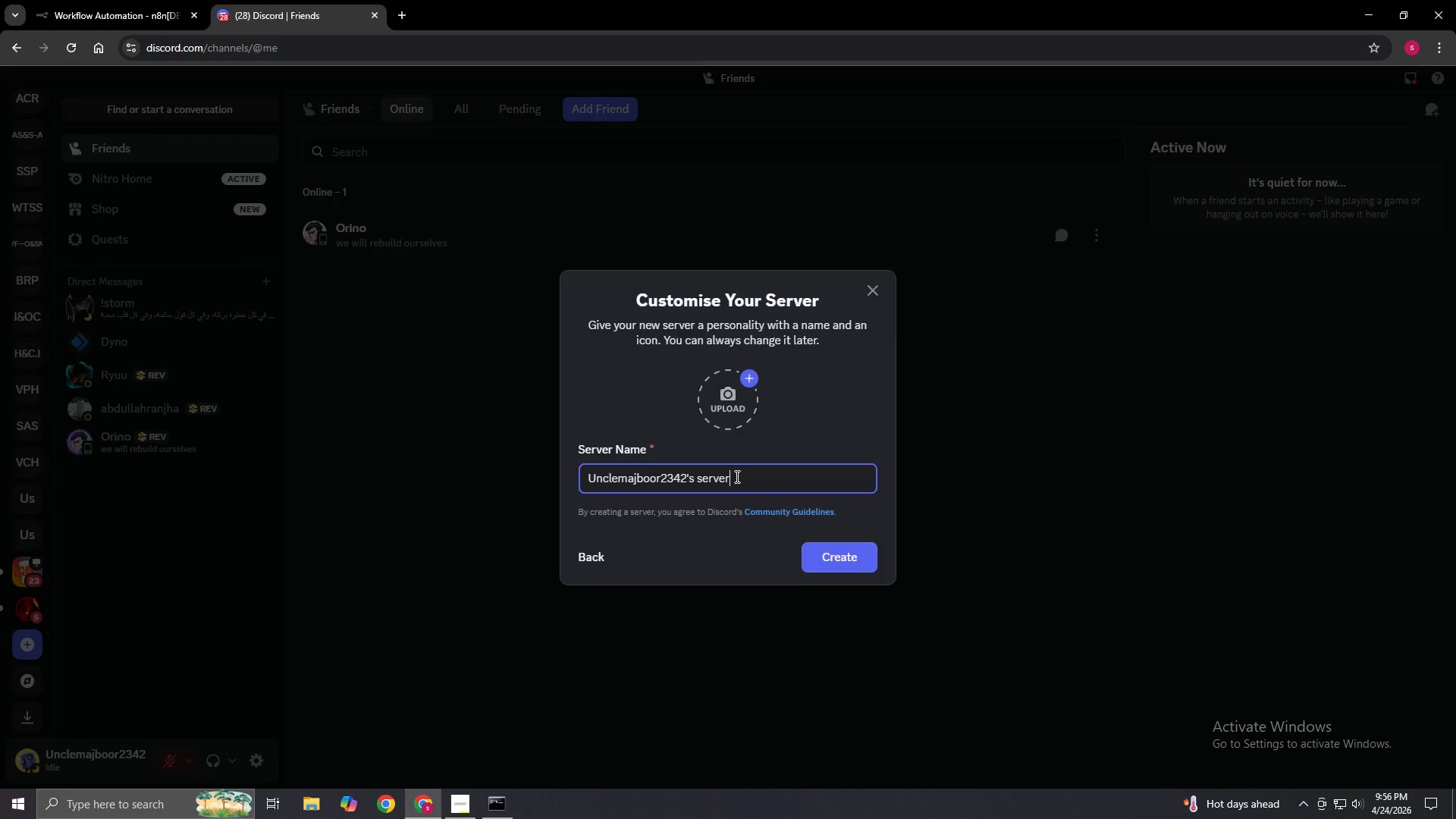 
hold_key(key=Backspace, duration=1.53)
 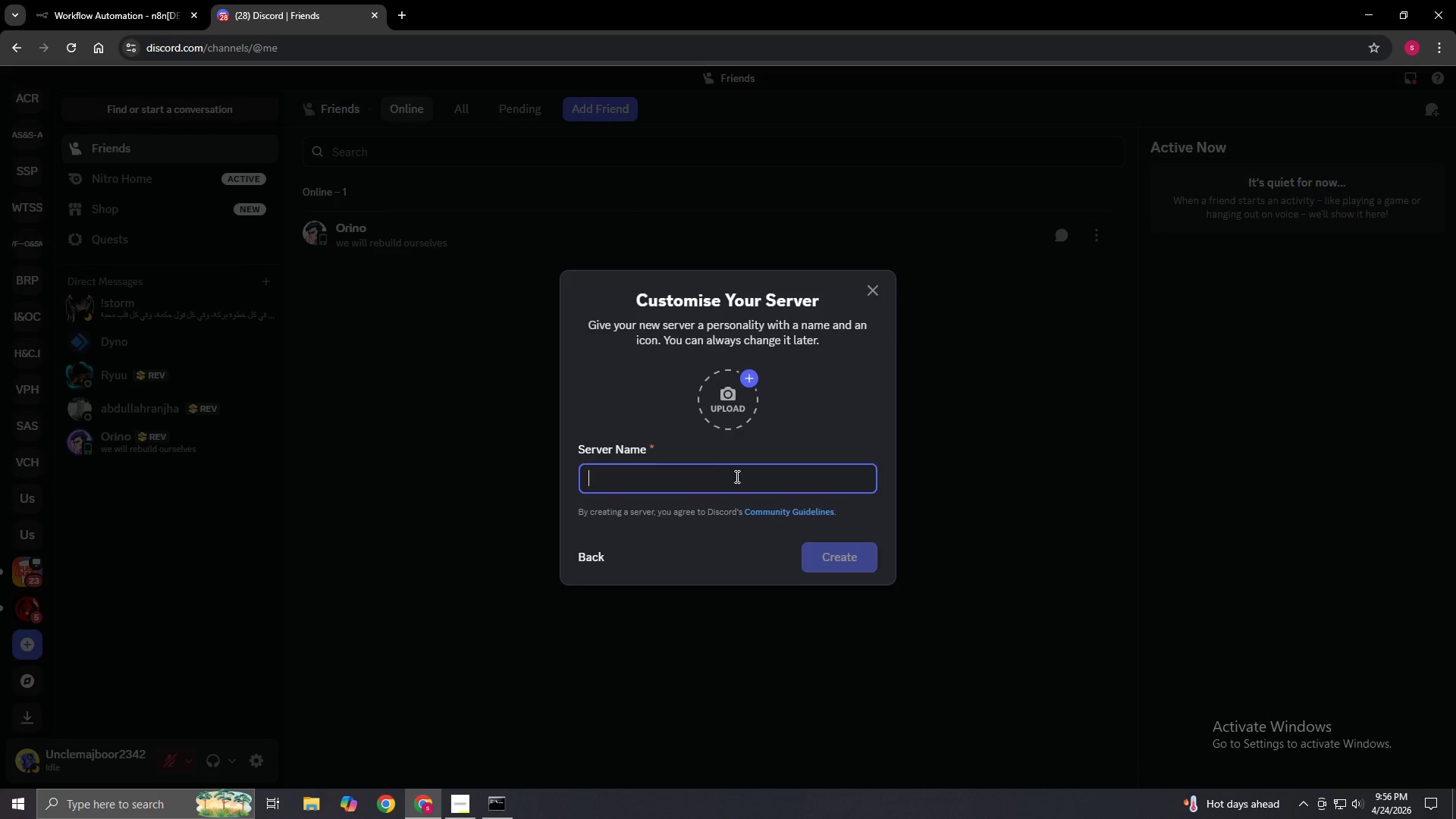 
type(Cla)
key(Backspace)
type(ove & Cleaver)
 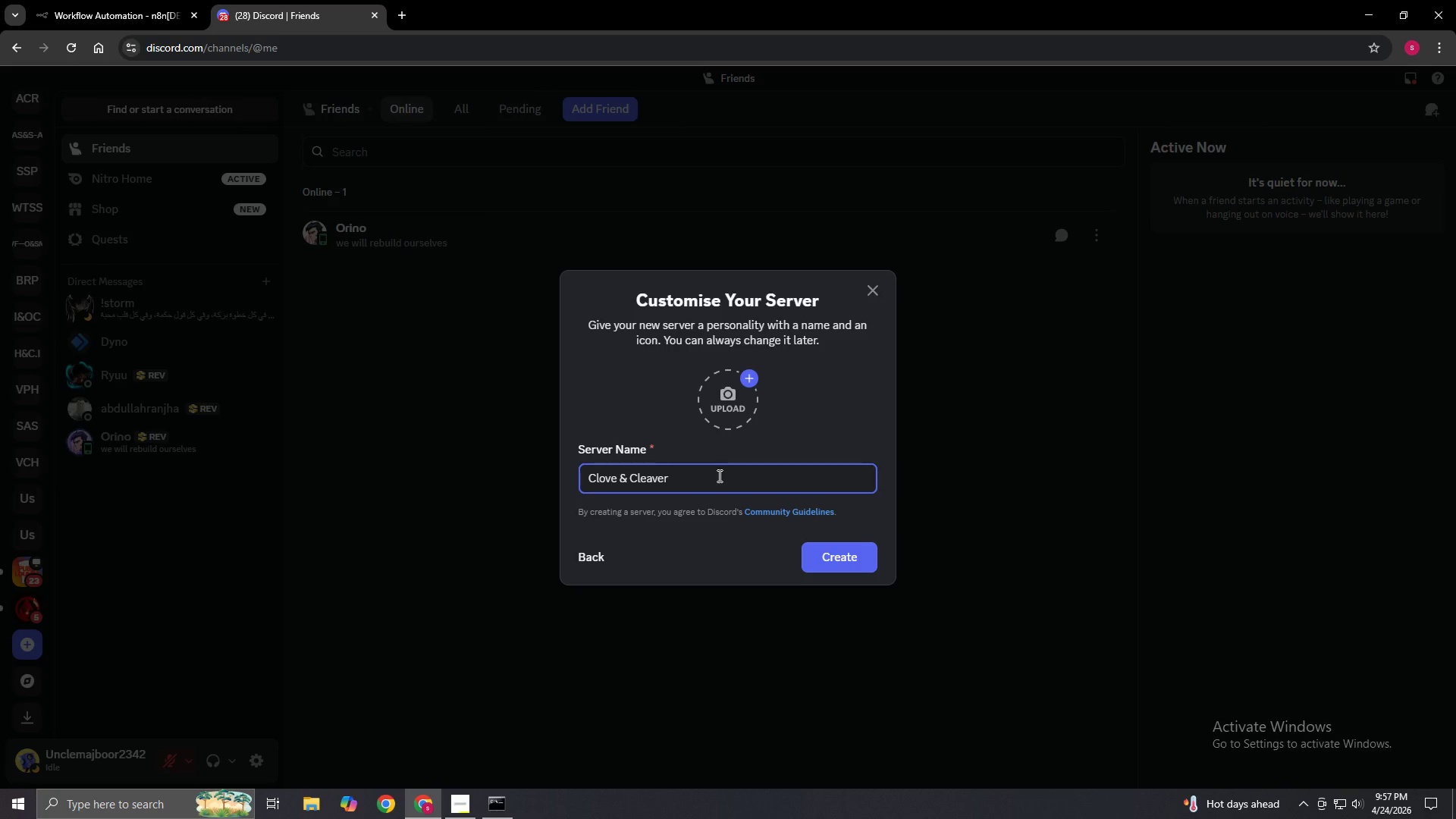 
key(Enter)
 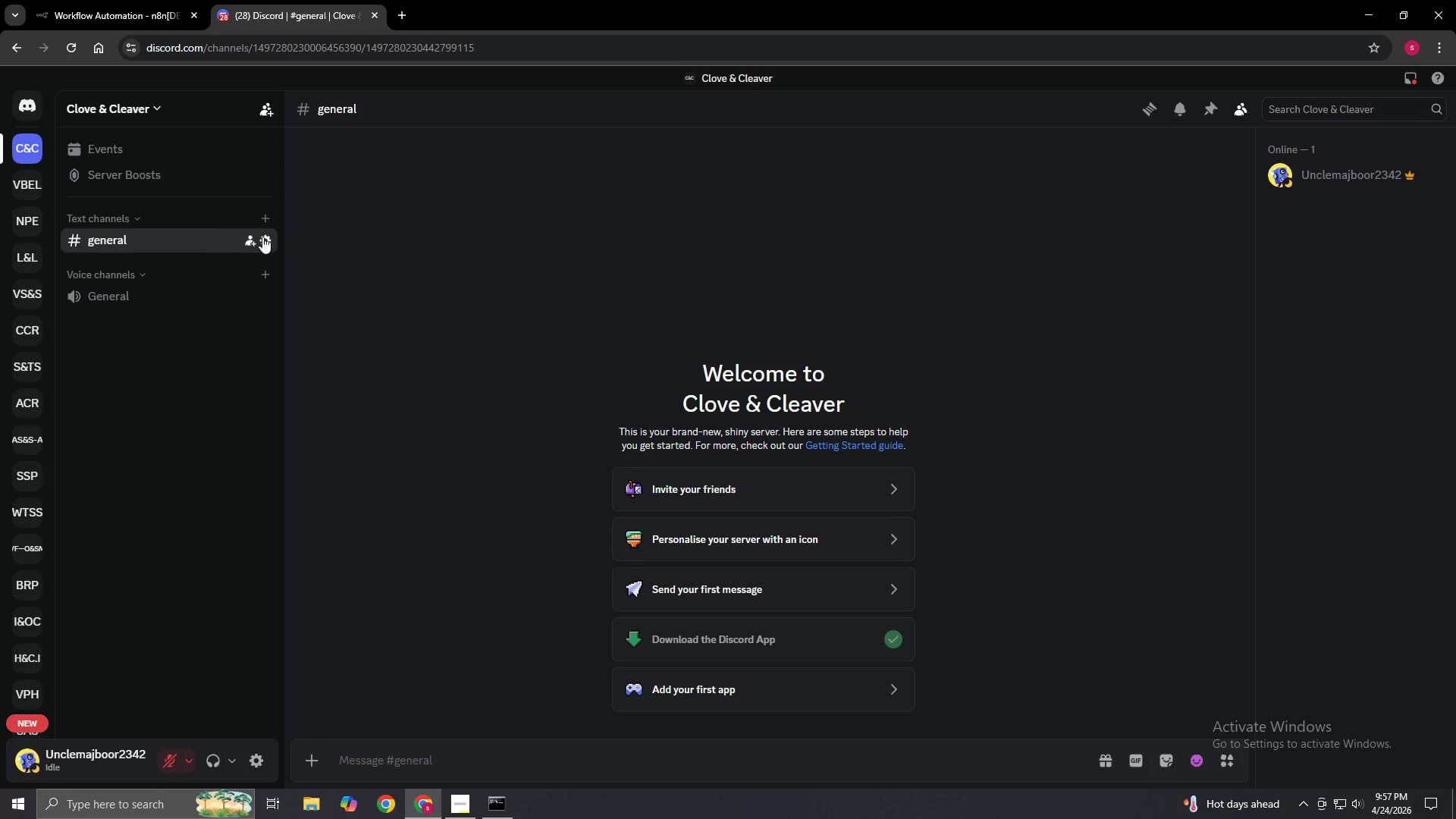 
left_click([268, 221])
 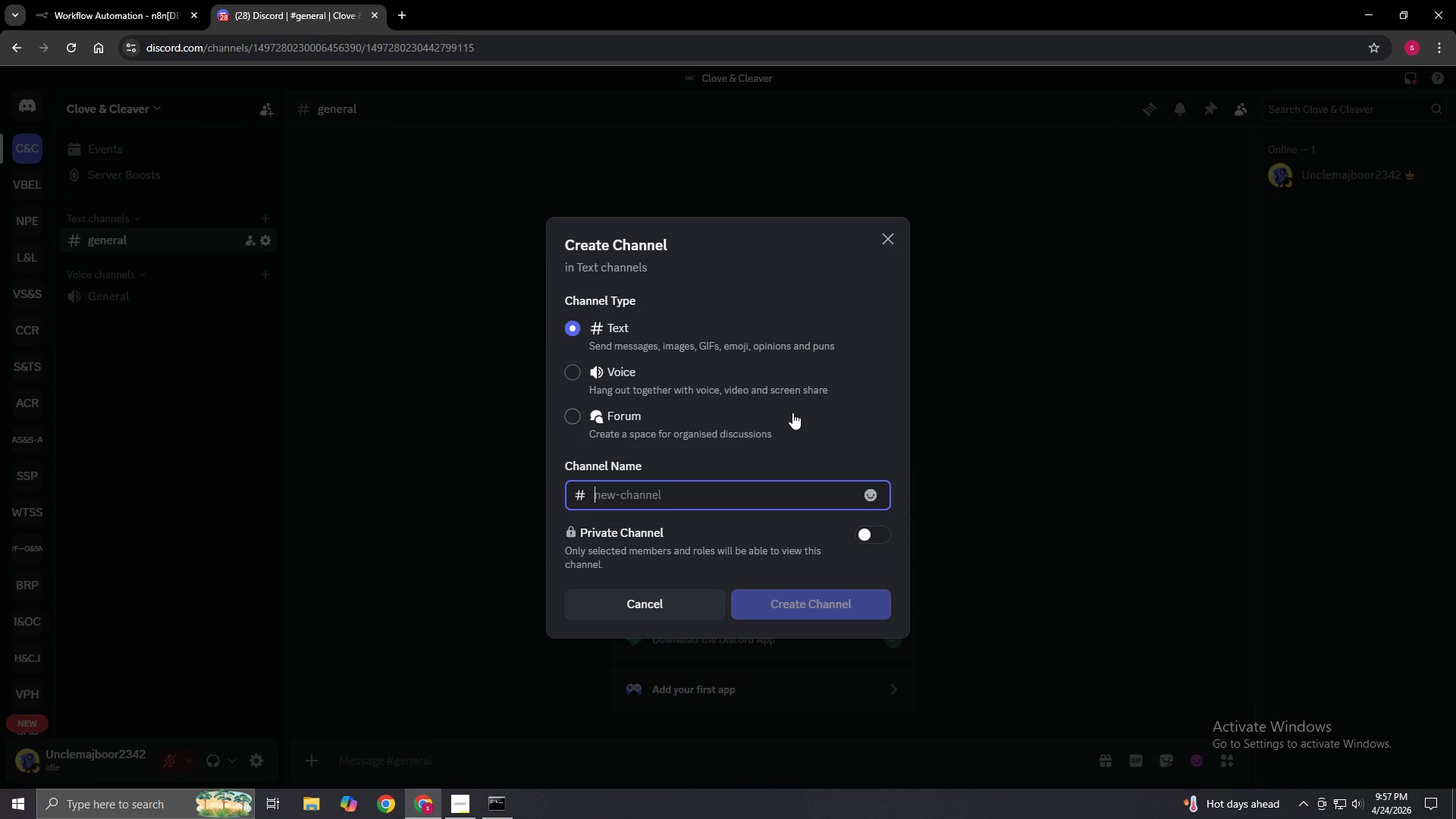 
wait(11.95)
 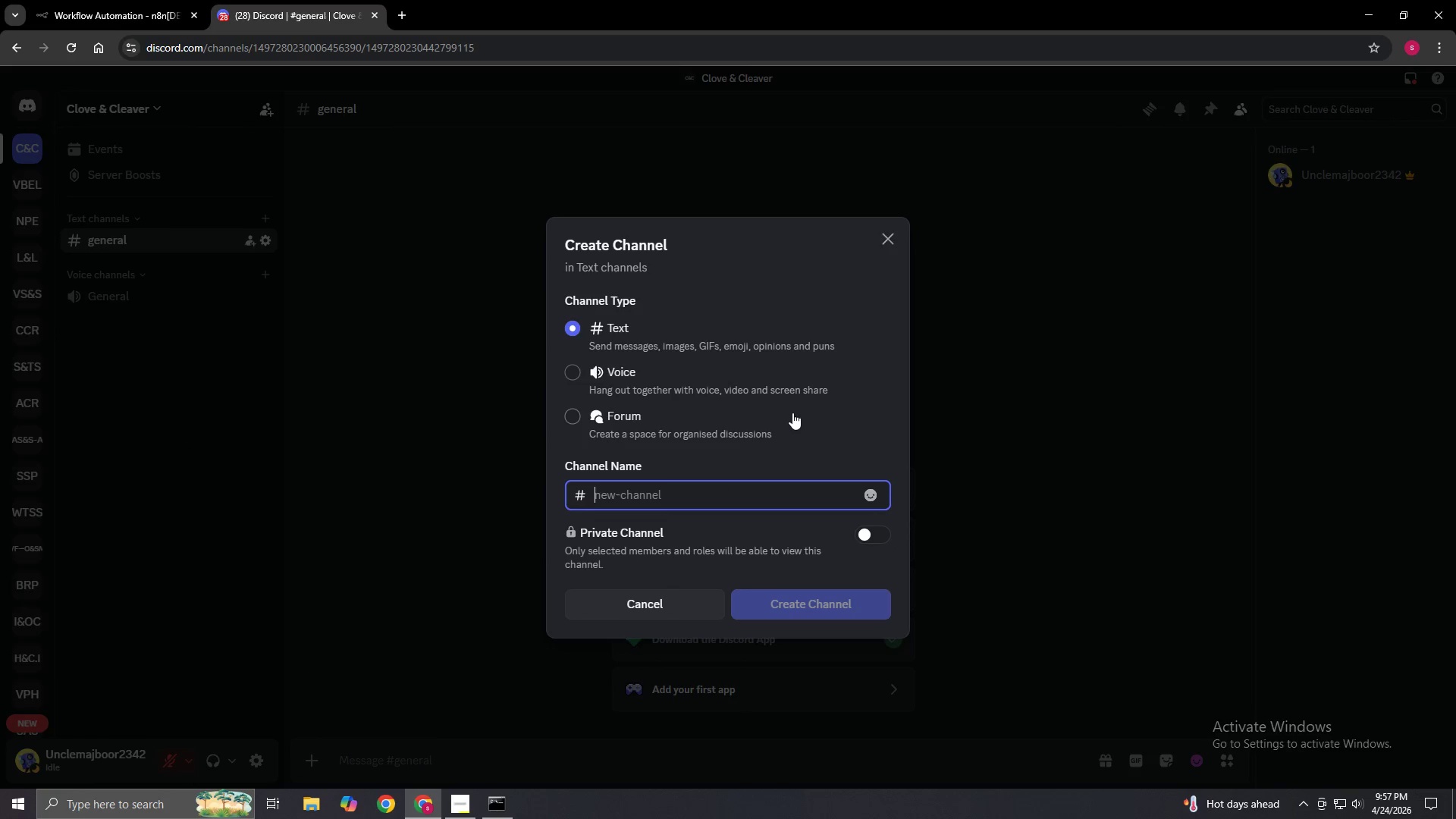 
hold_key(key=ShiftLeft, duration=1.02)
 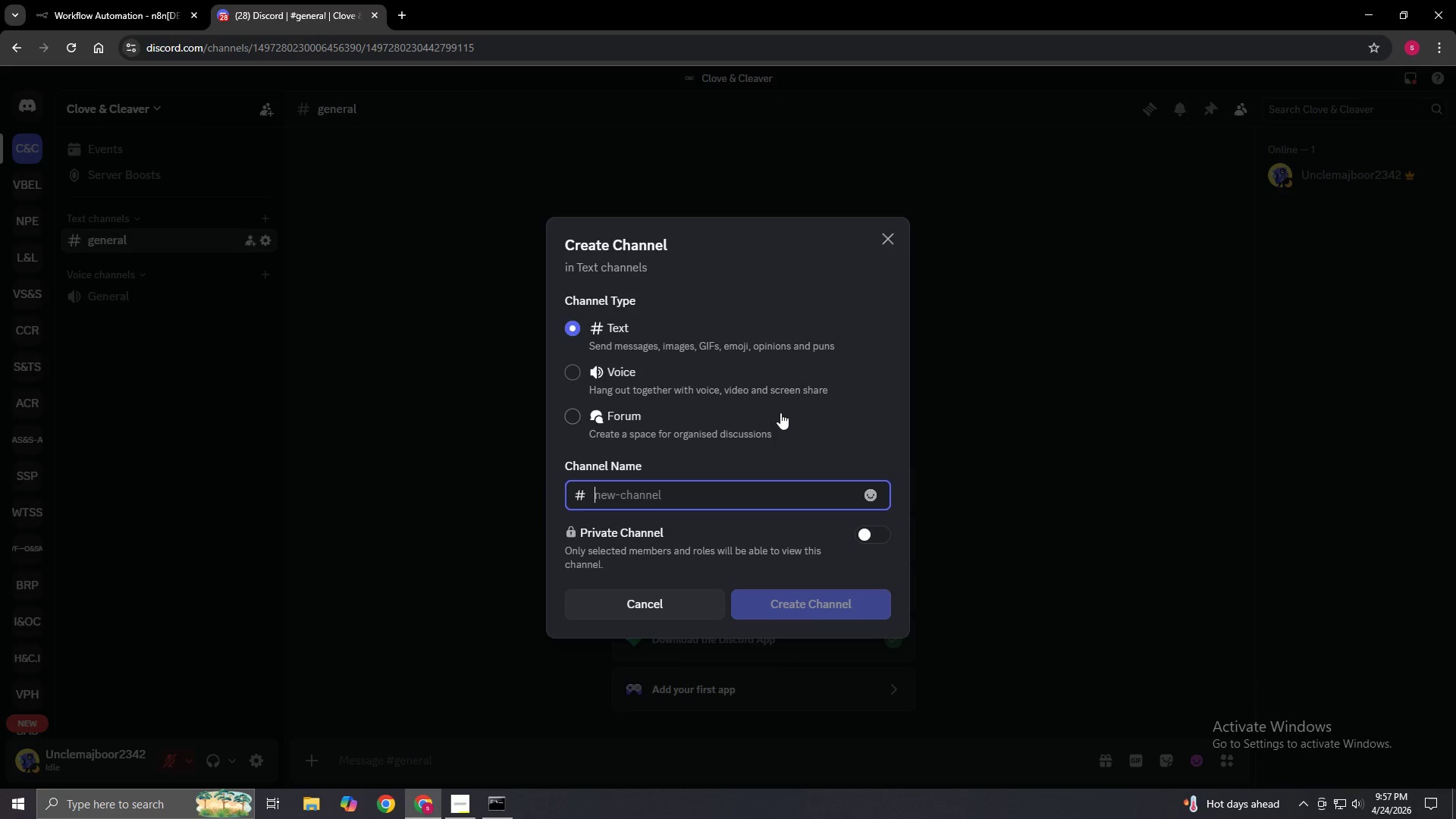 
type(order notifications)
 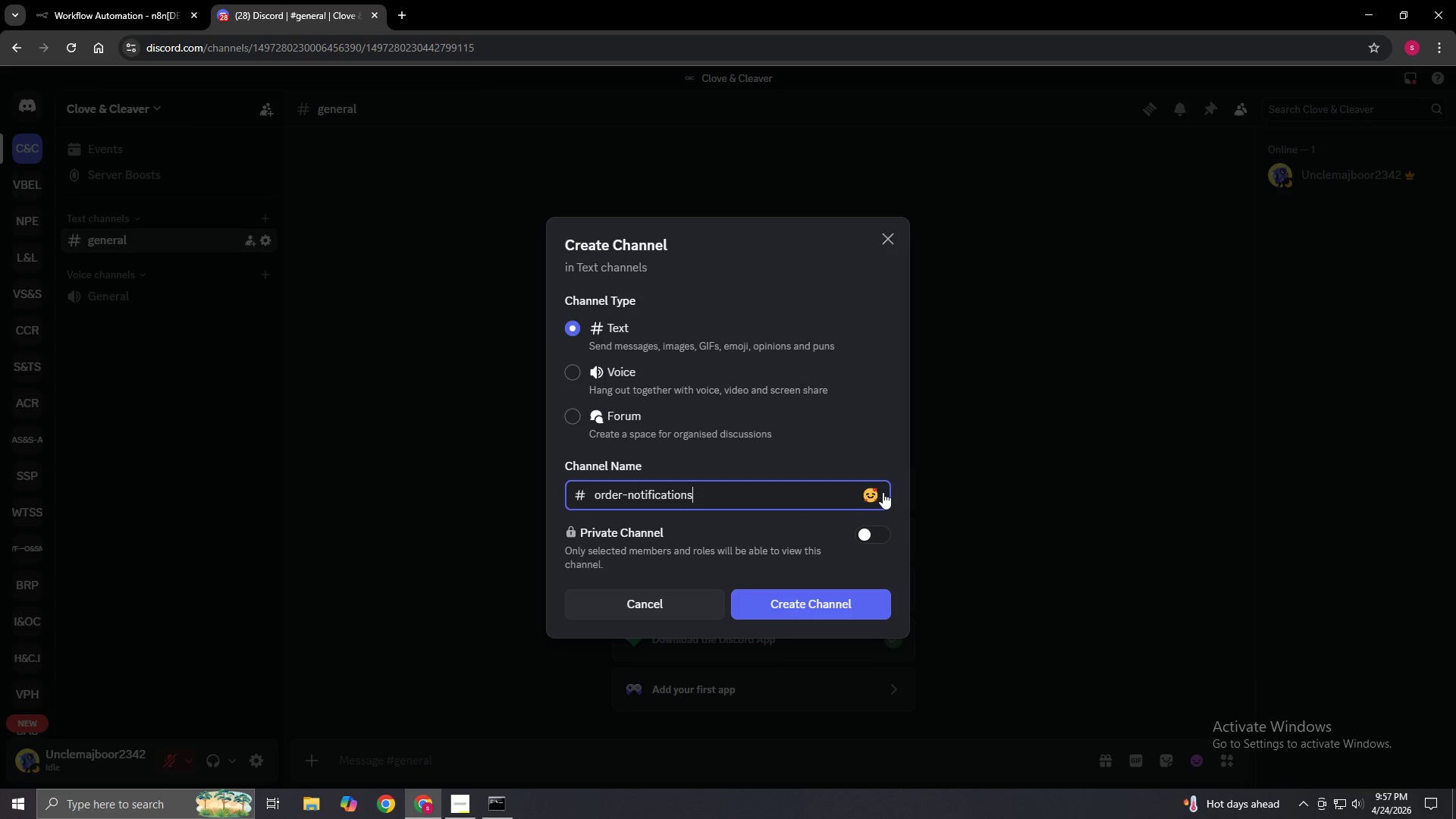 
wait(10.33)
 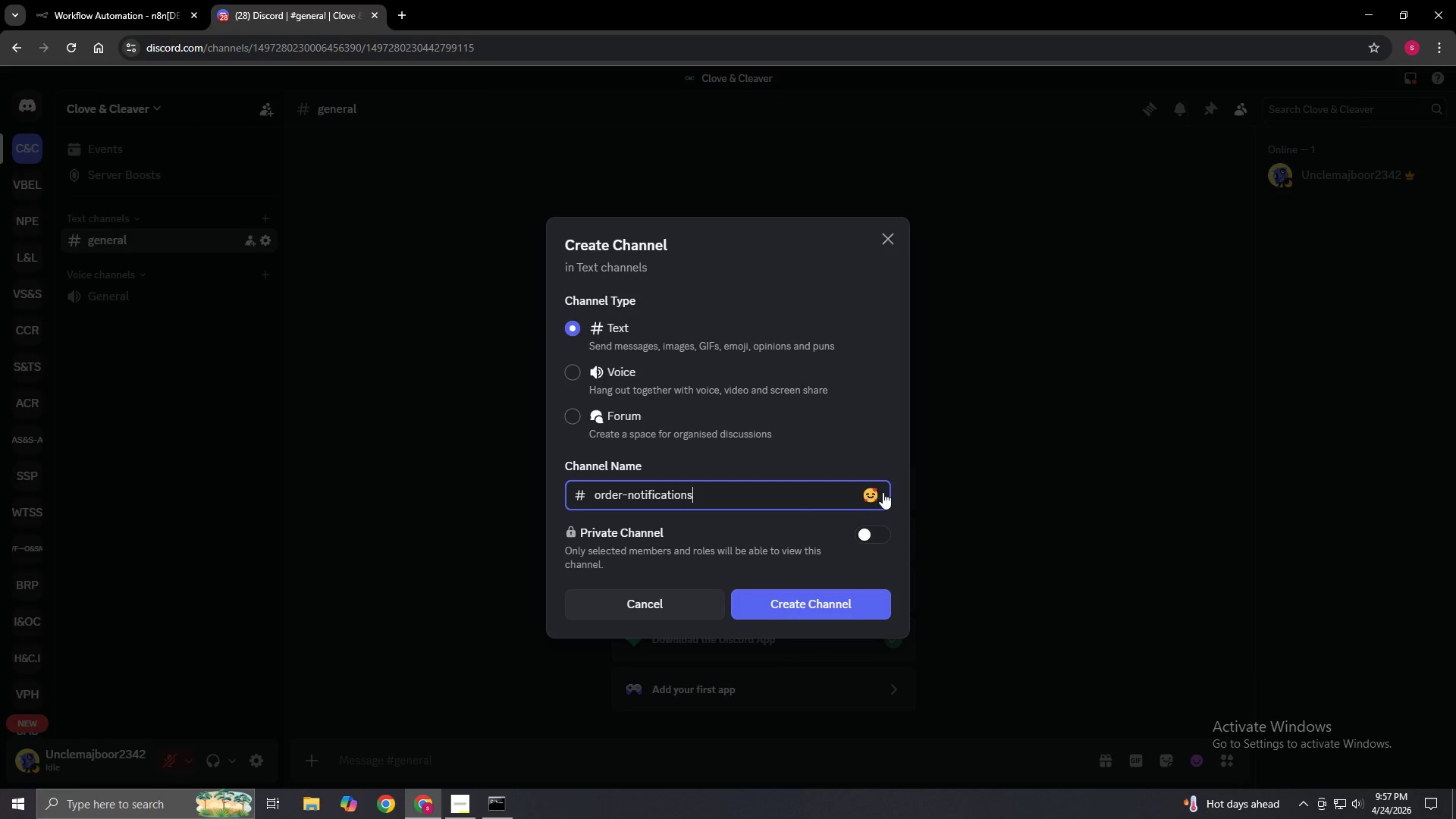 
left_click([872, 495])
 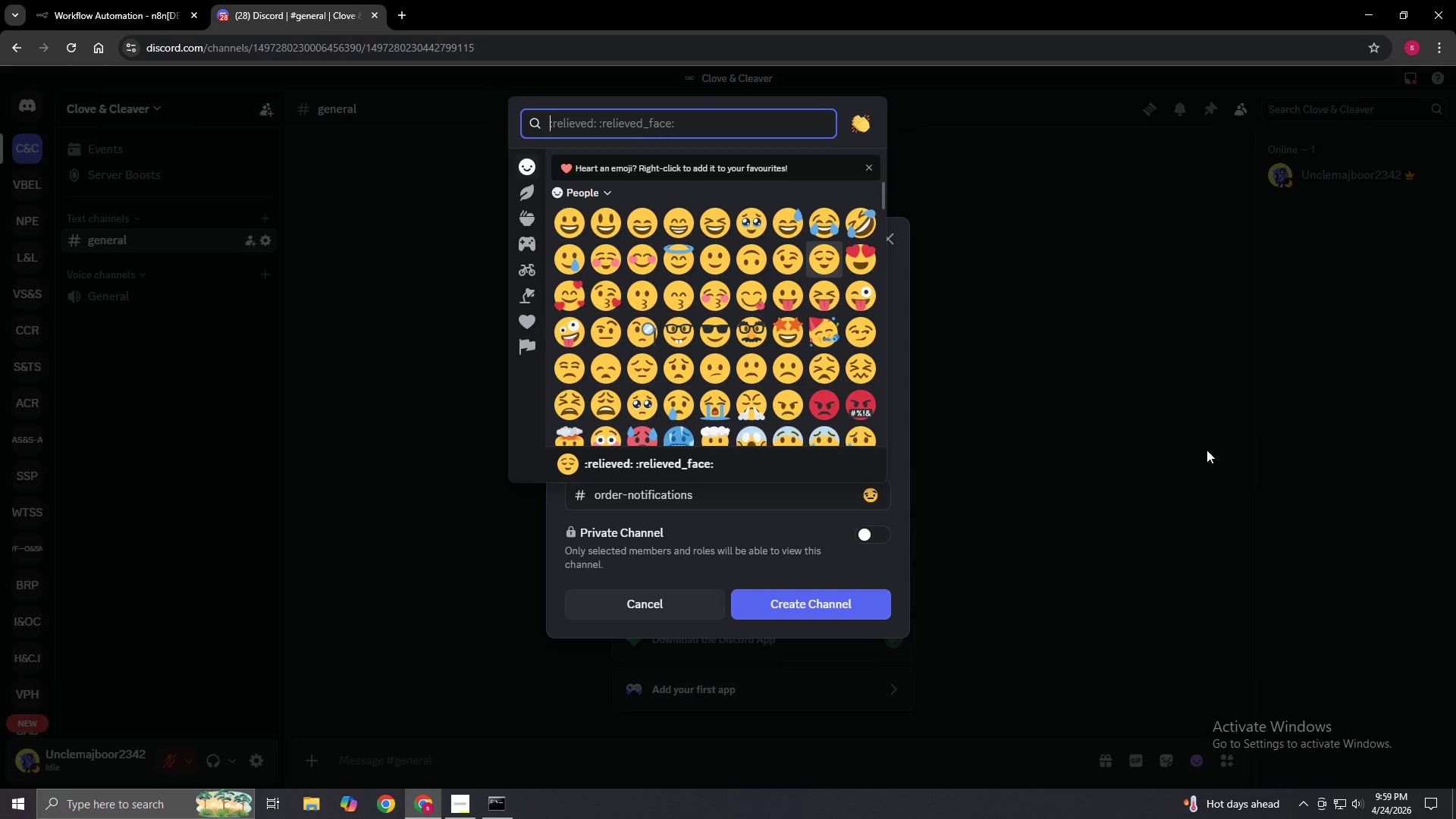 
wait(90.5)
 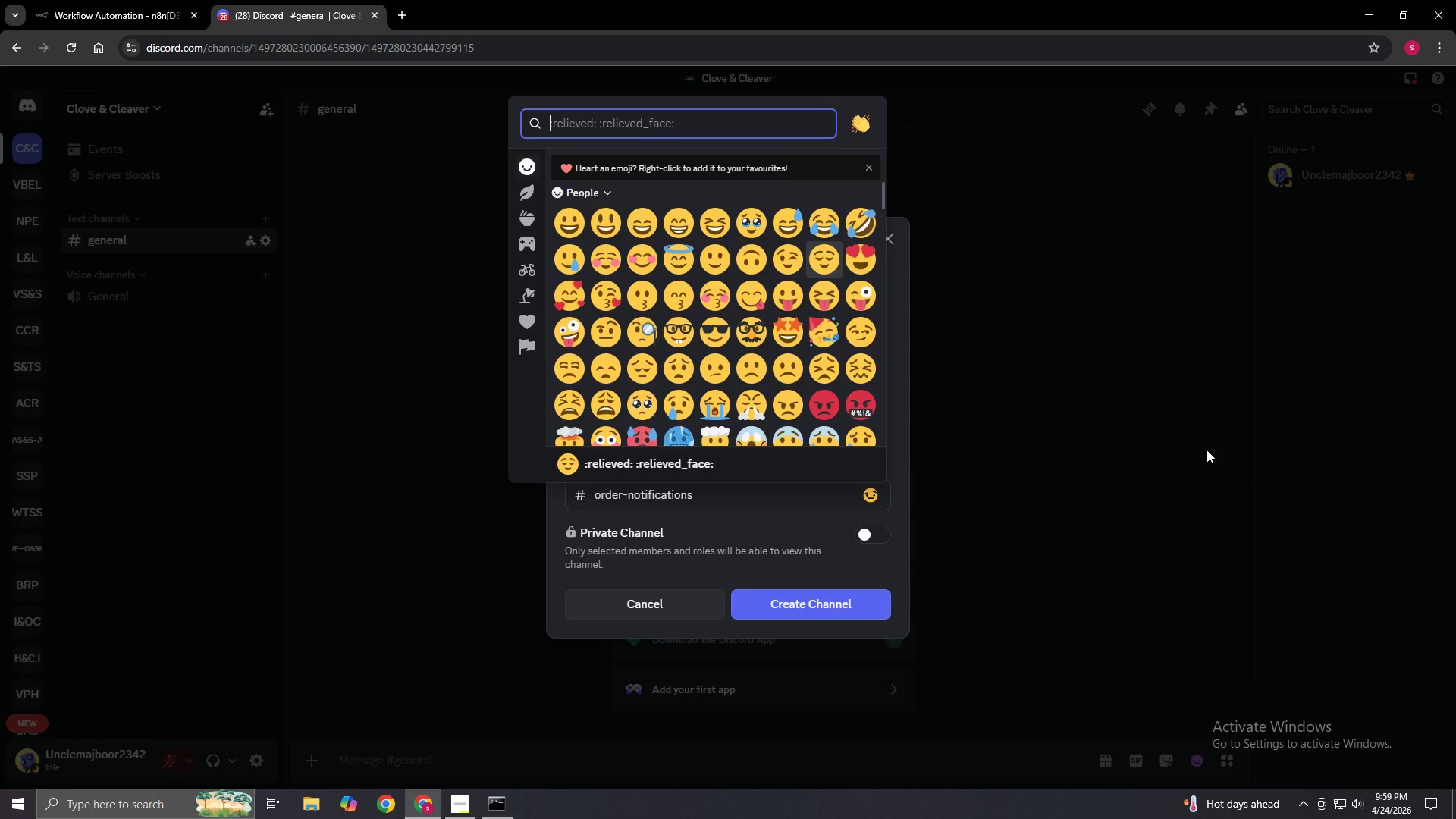 
left_click([871, 166])
 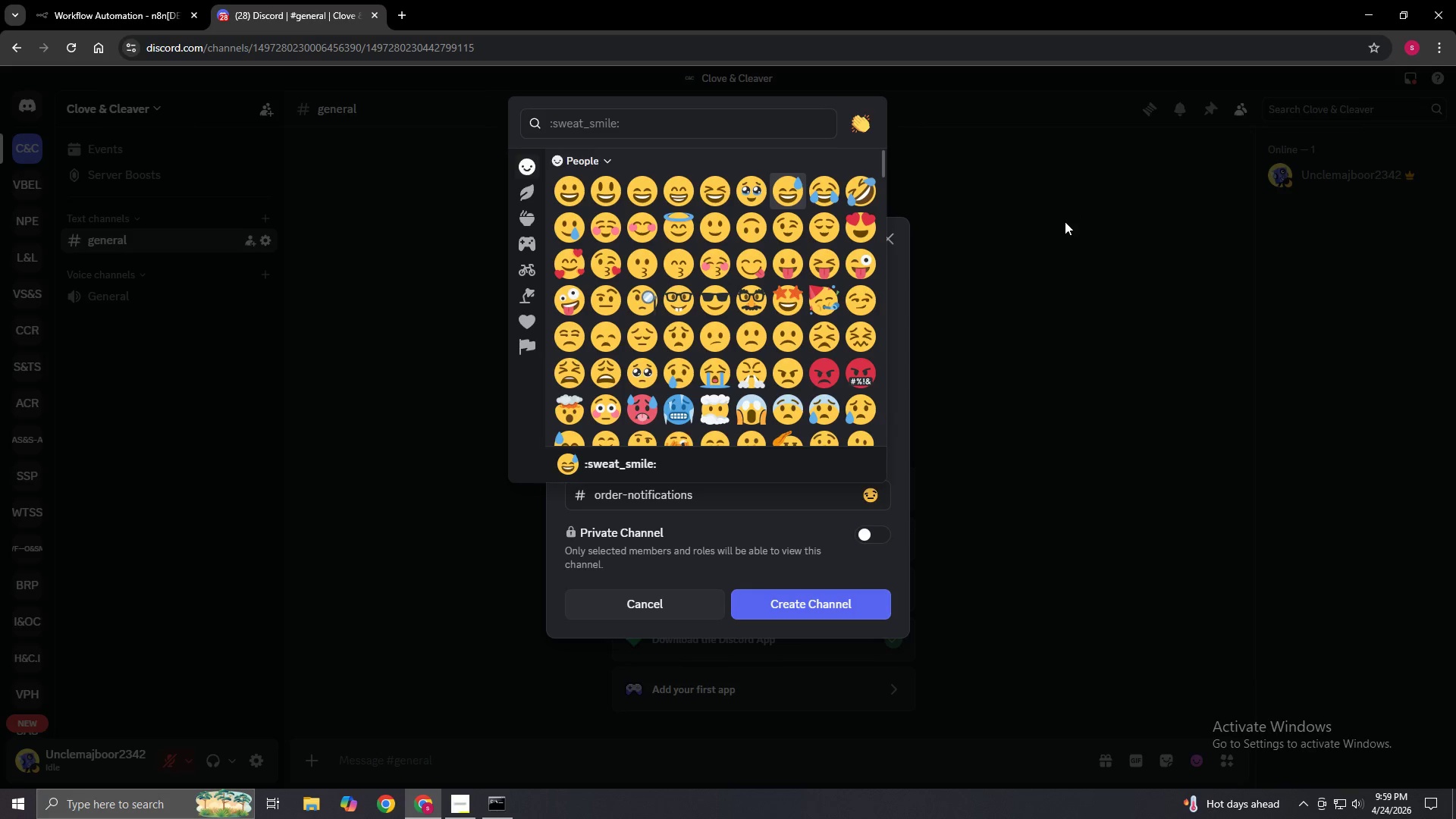 
left_click([1064, 224])
 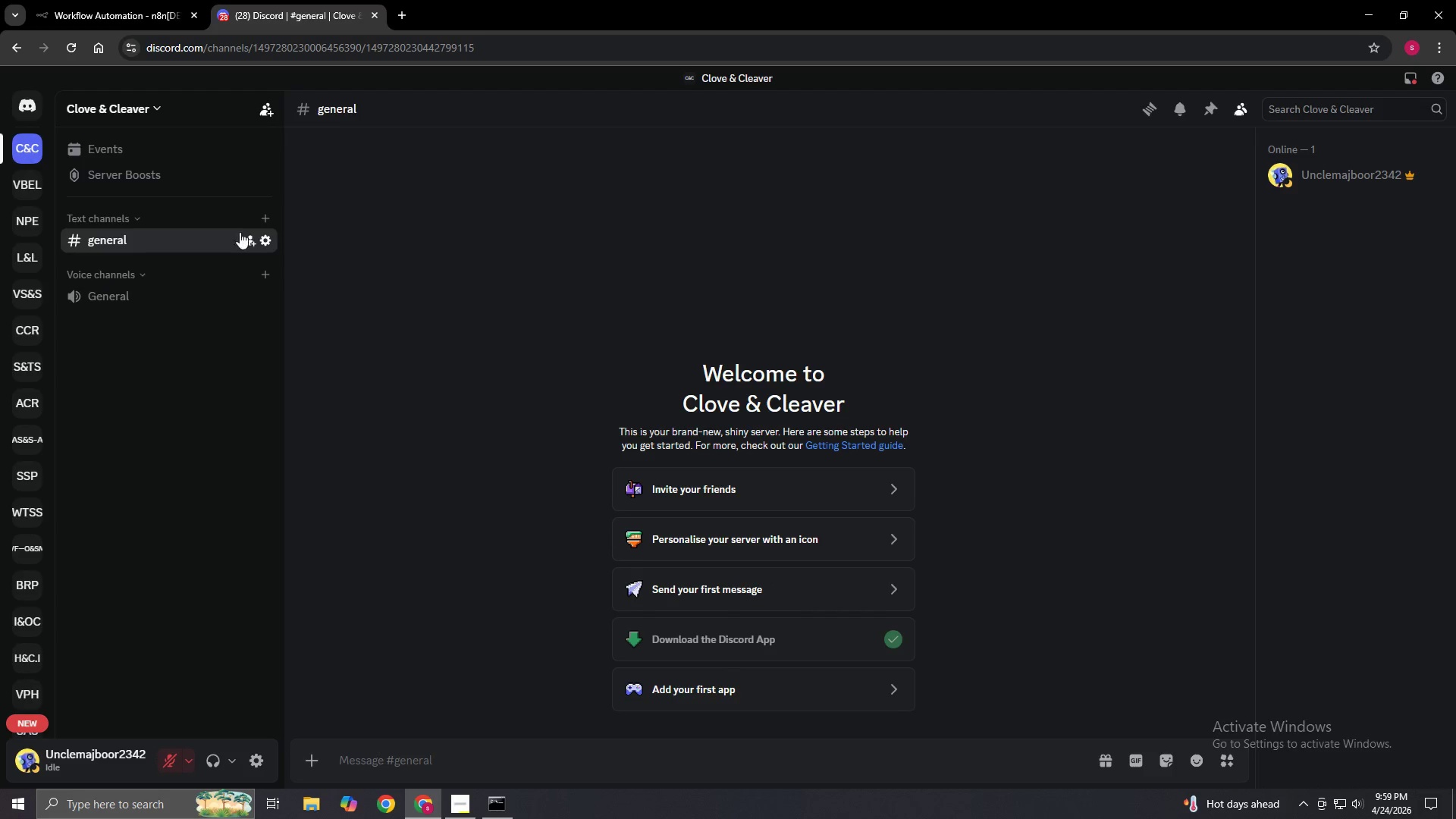 
left_click([265, 222])
 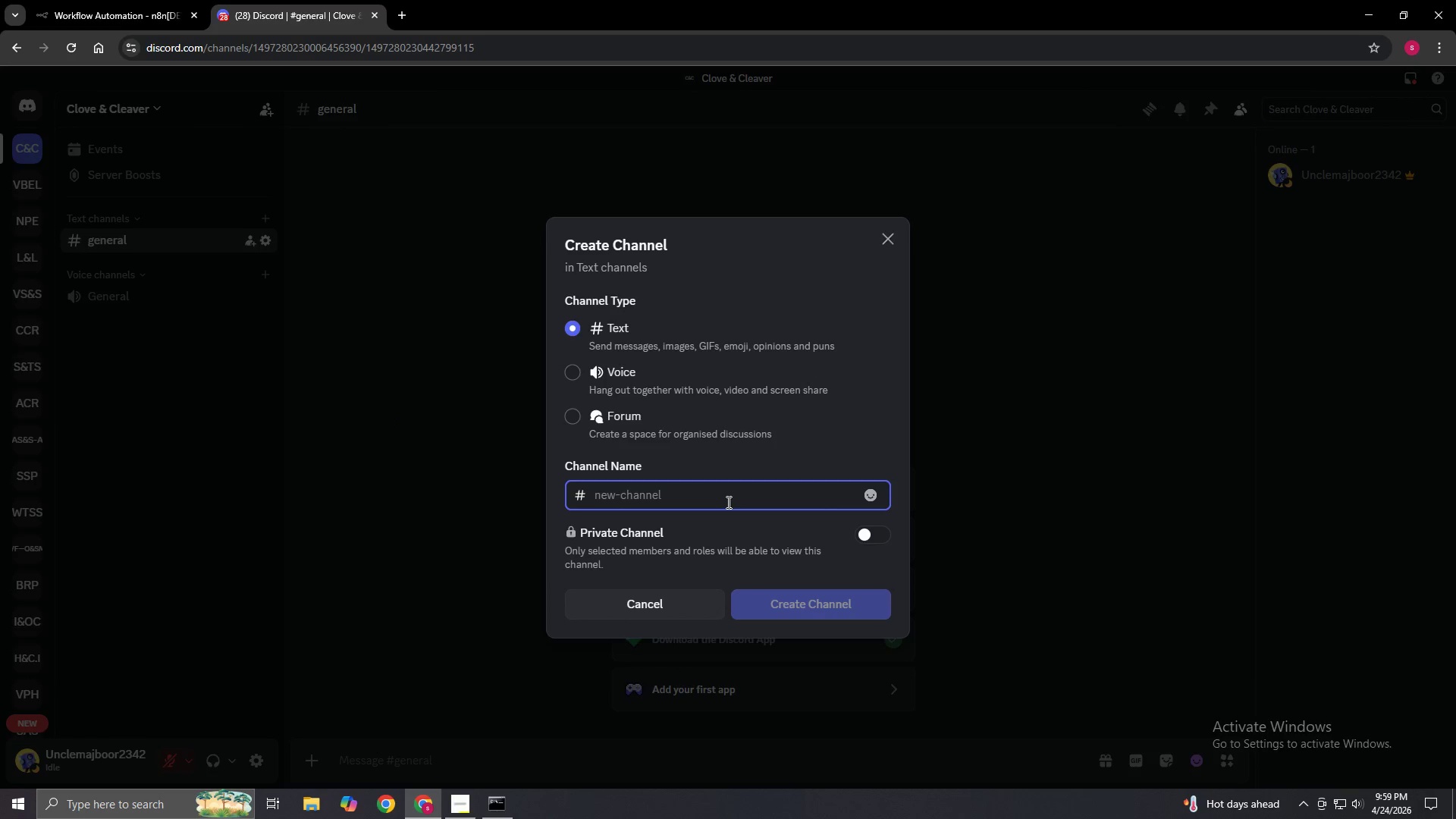 
type(order Notifications)
 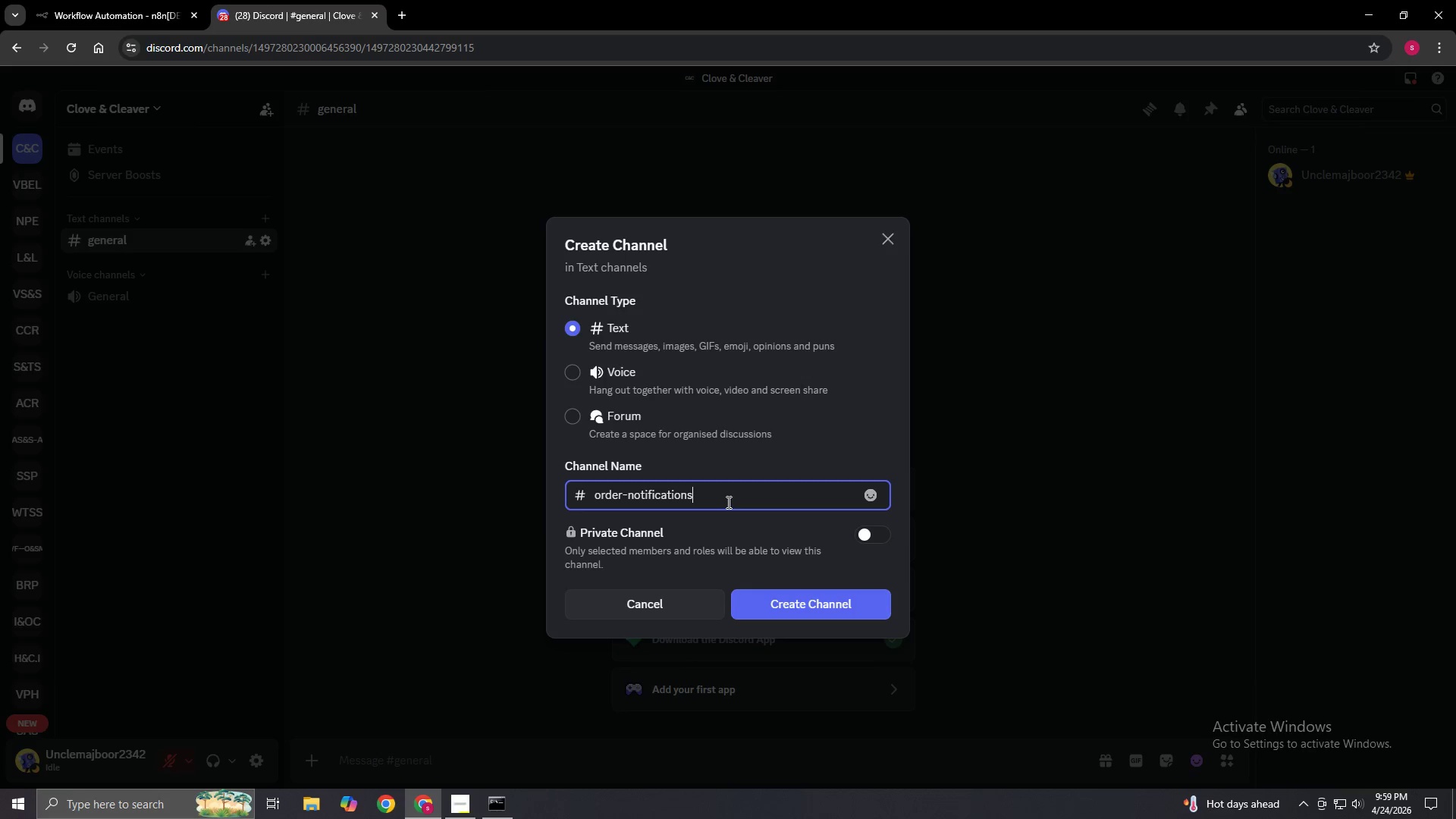 
wait(10.31)
 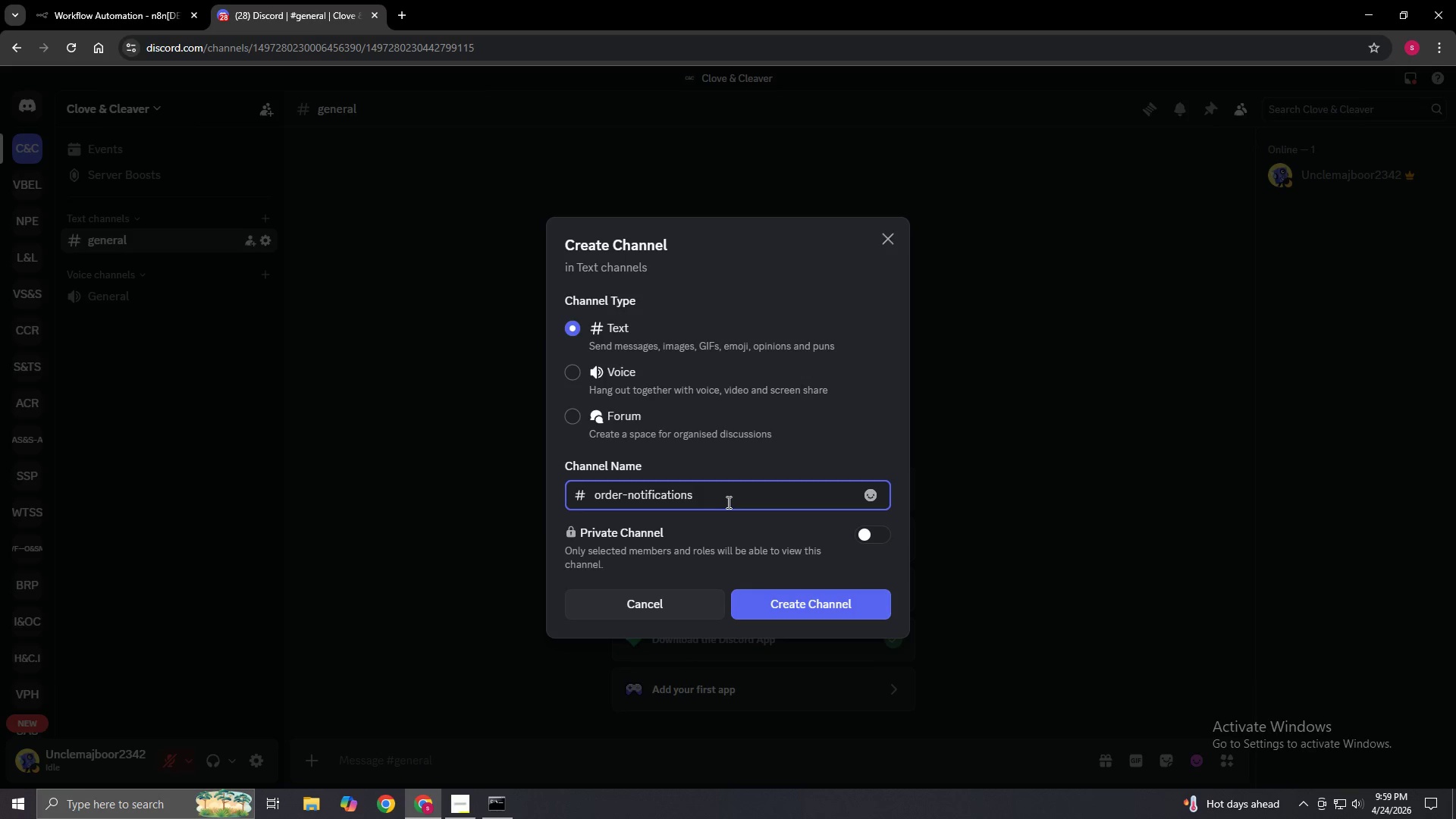 
left_click([822, 613])
 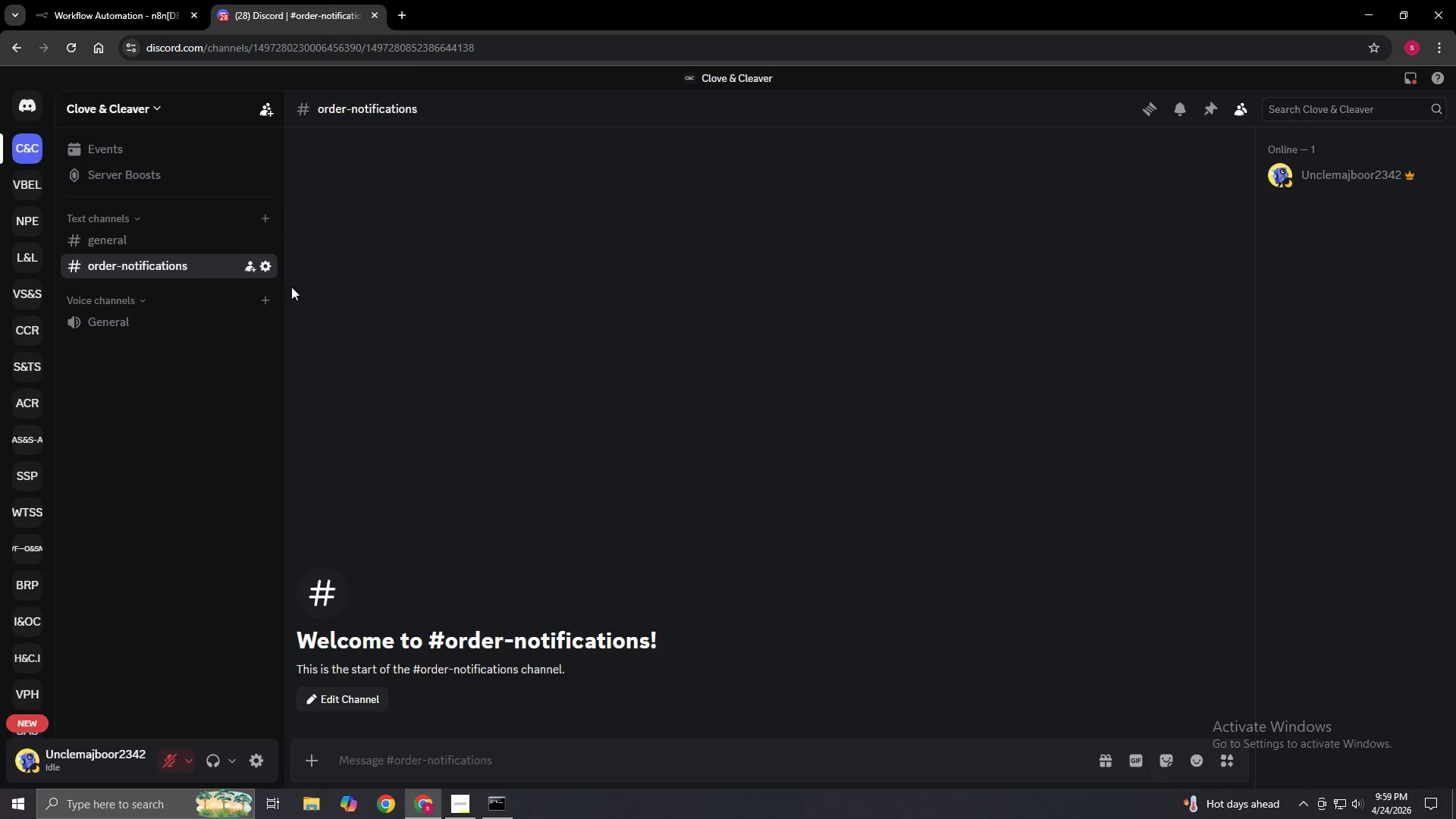 
left_click([265, 239])
 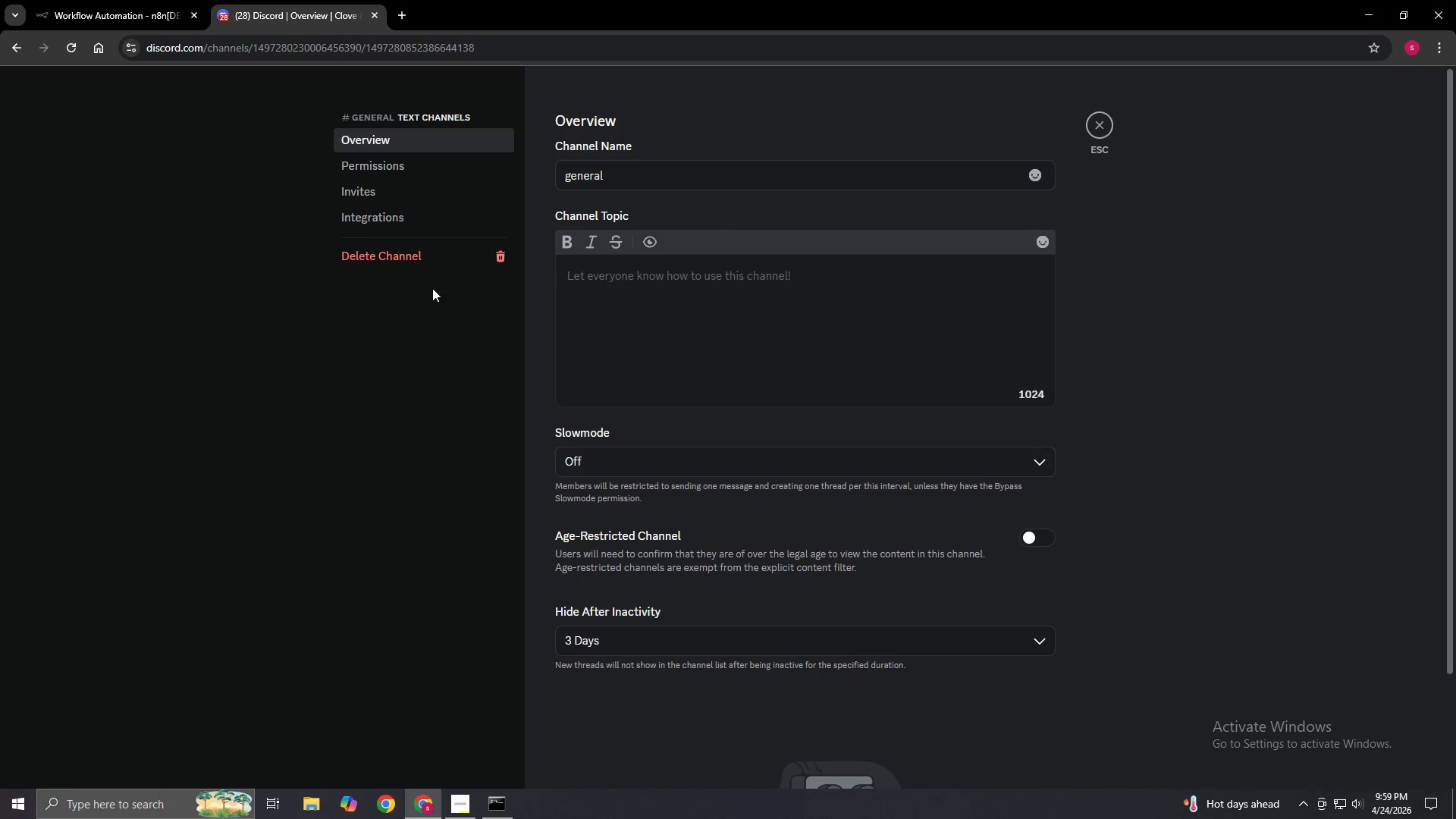 
left_click([431, 251])
 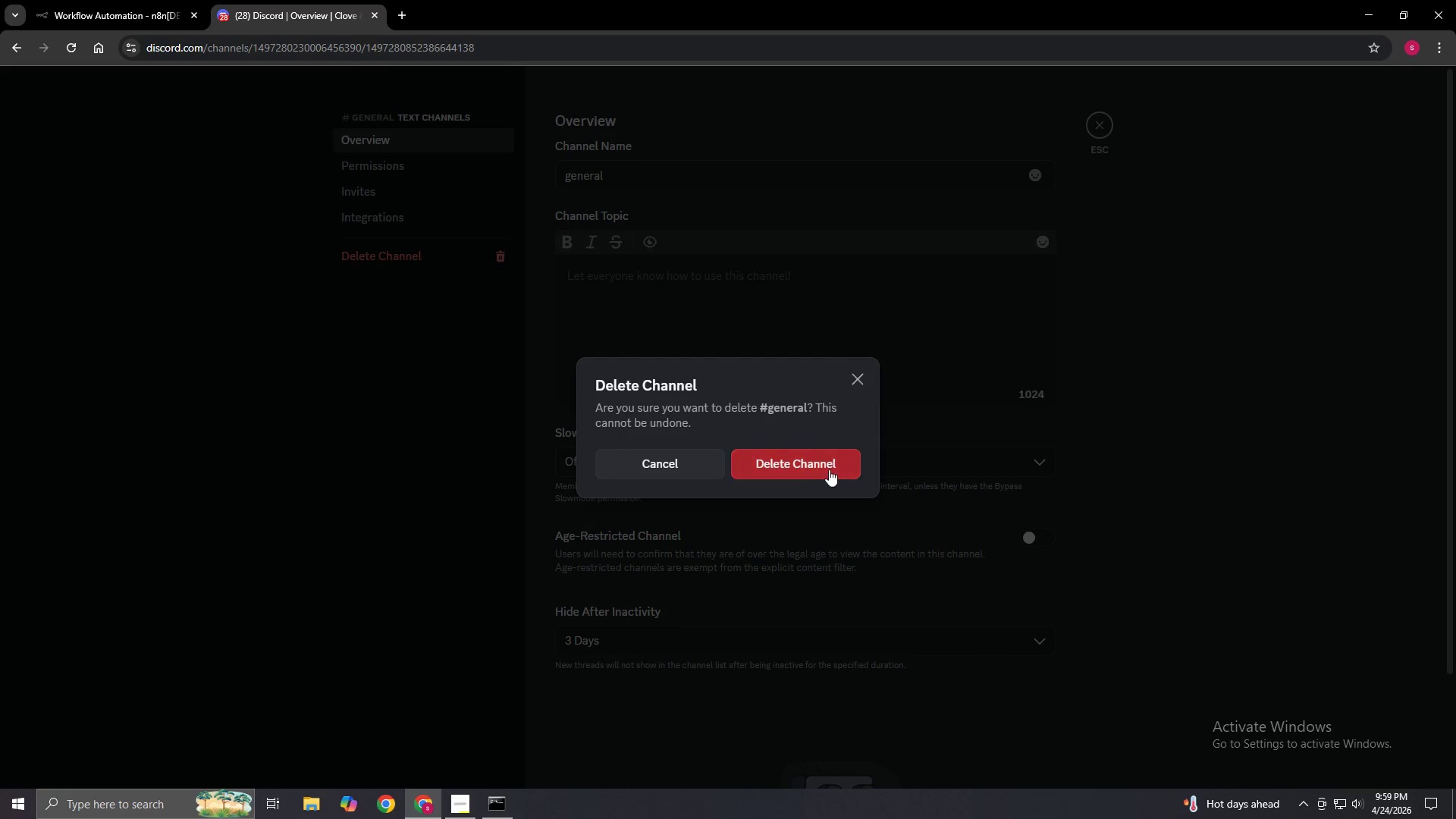 
left_click([827, 453])
 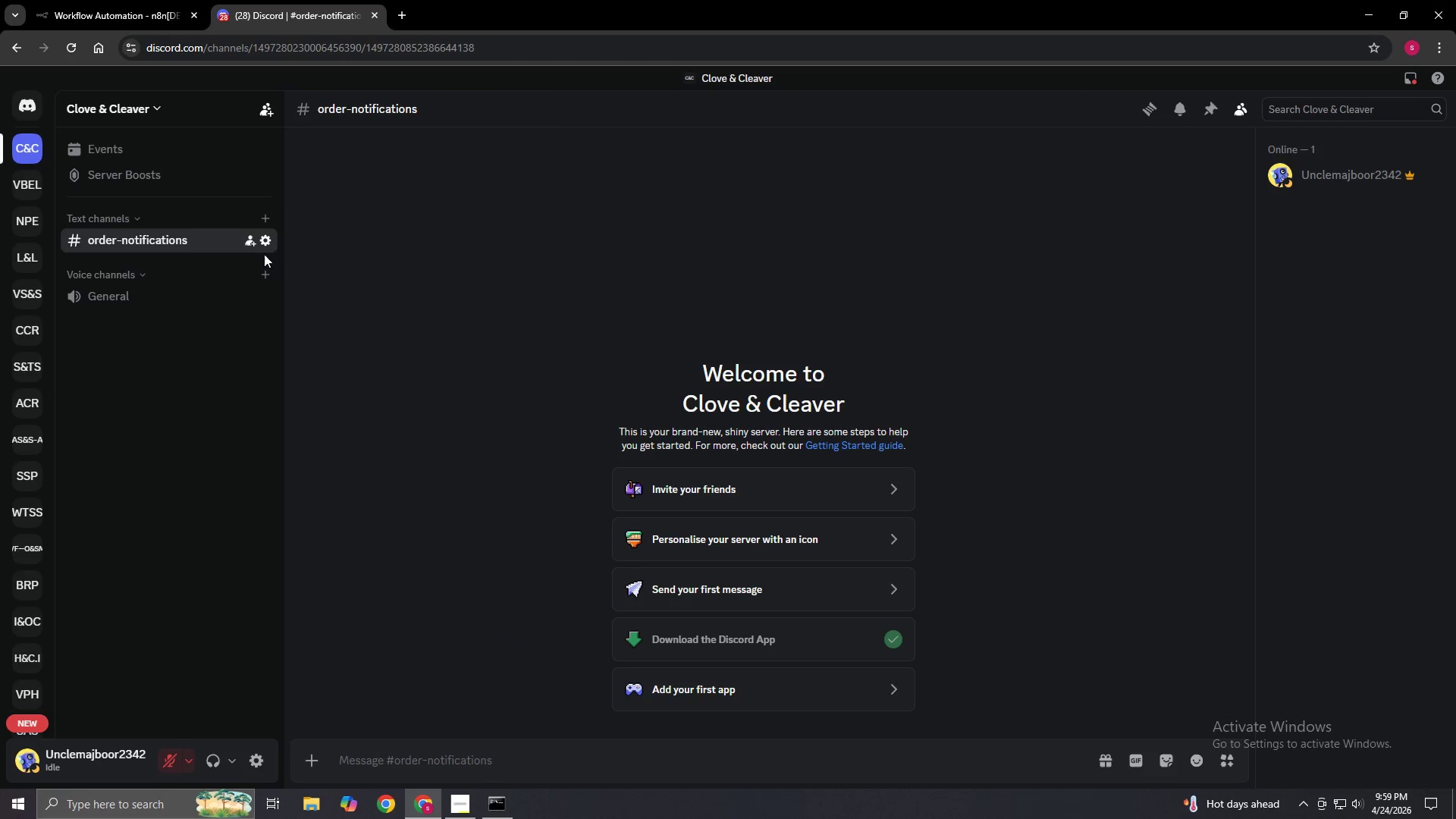 
left_click([270, 243])
 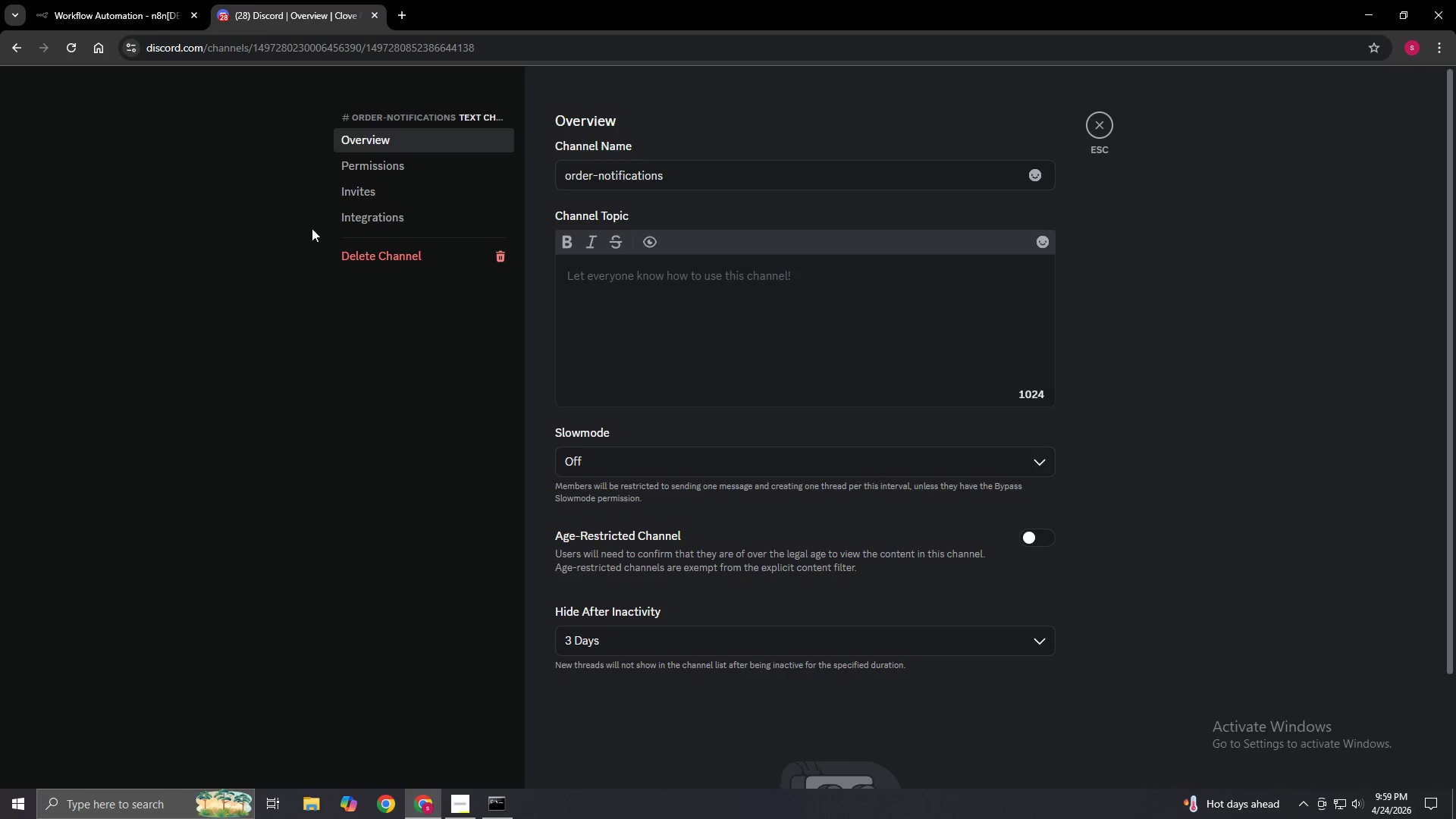 
left_click([346, 218])
 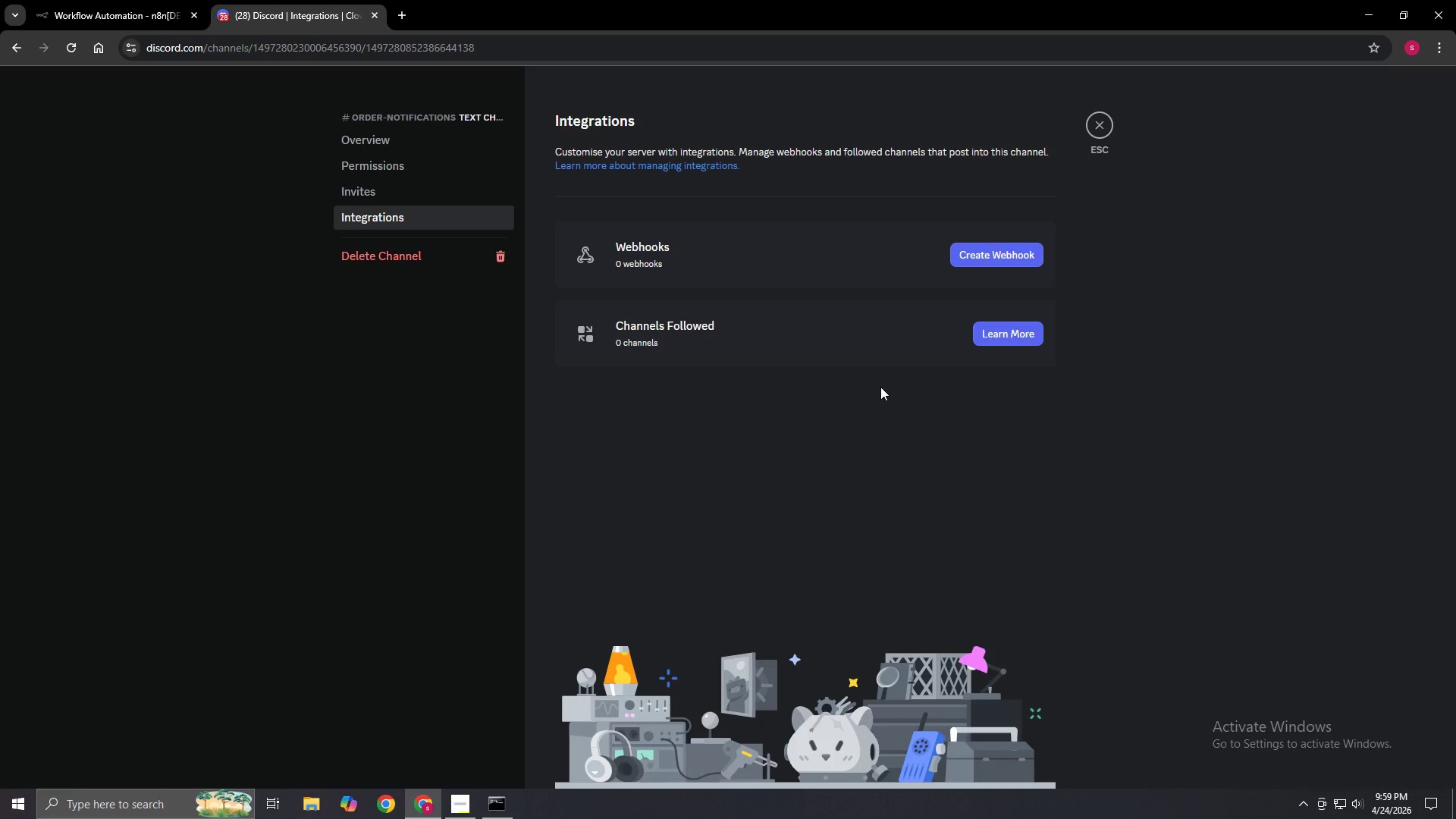 
wait(13.12)
 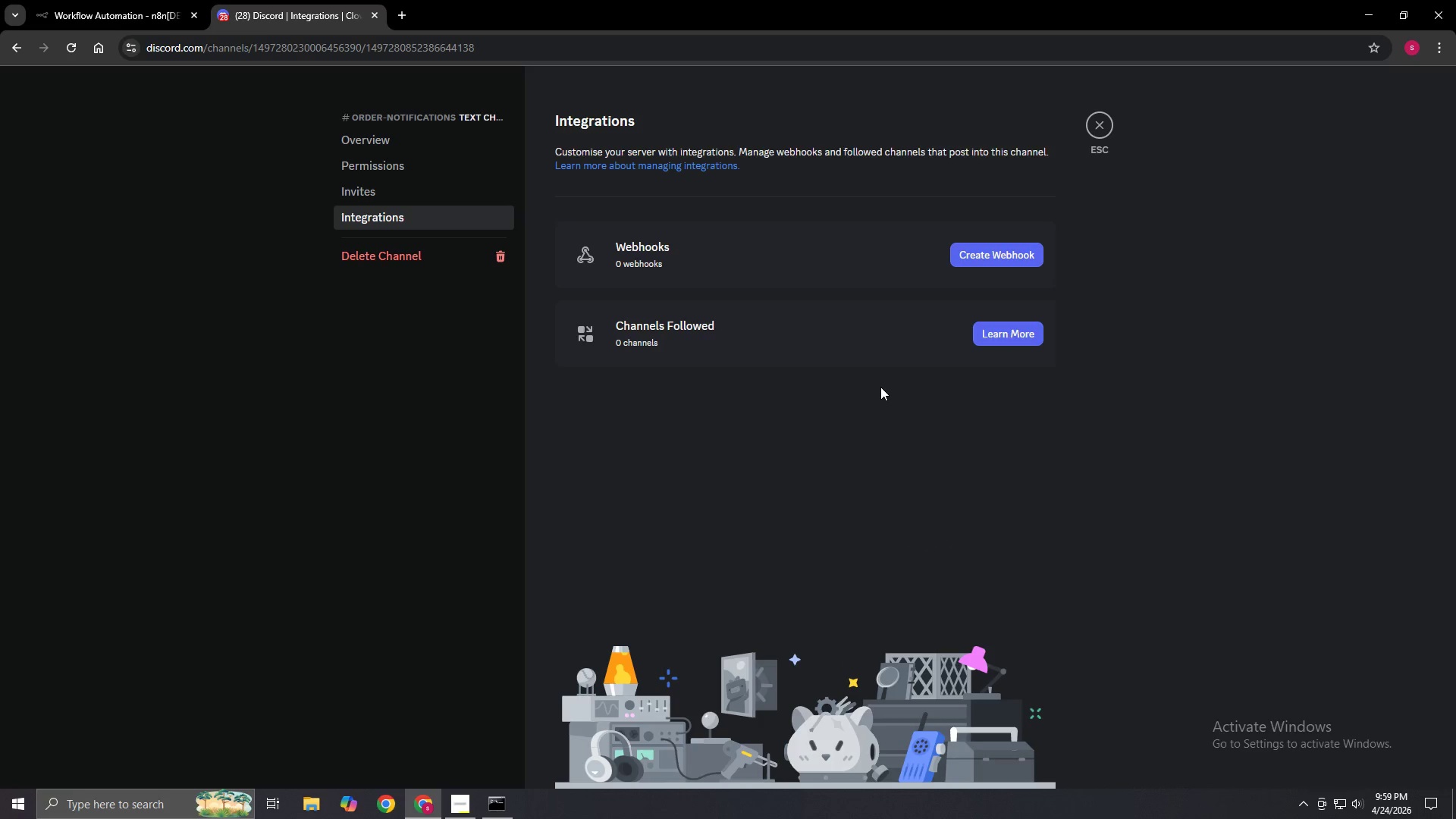 
left_click([977, 262])
 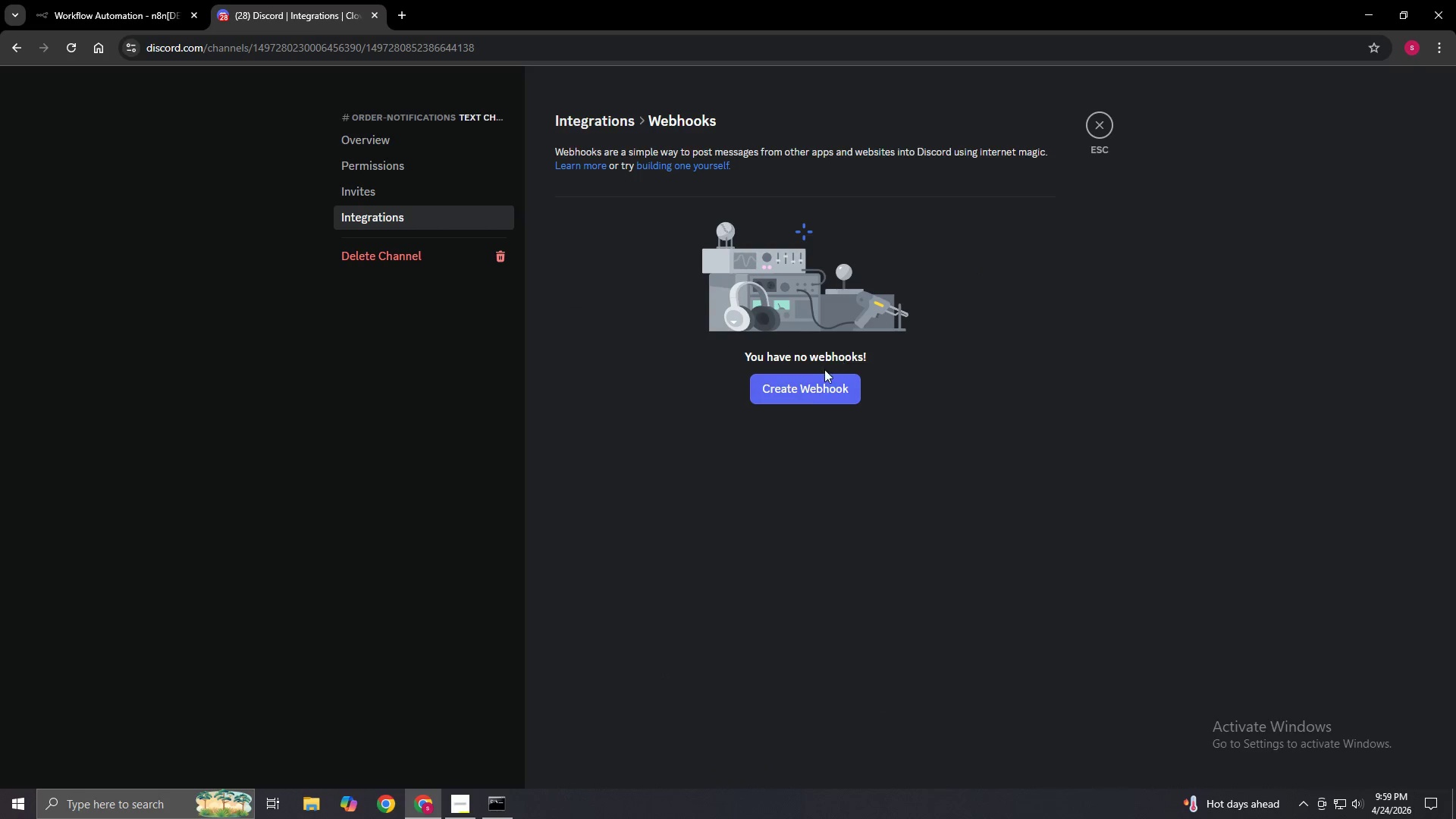 
left_click([803, 388])
 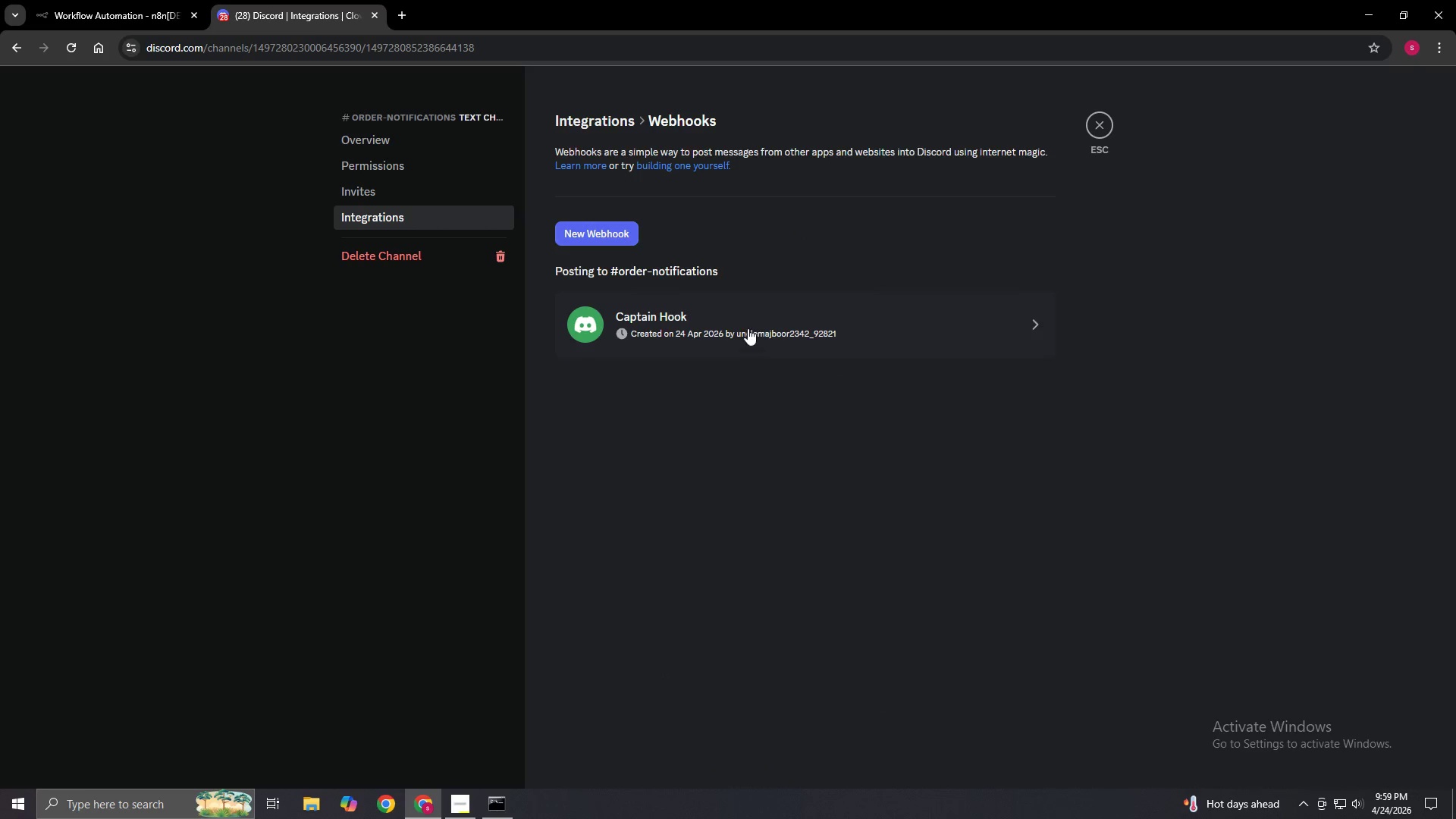 
left_click([743, 322])
 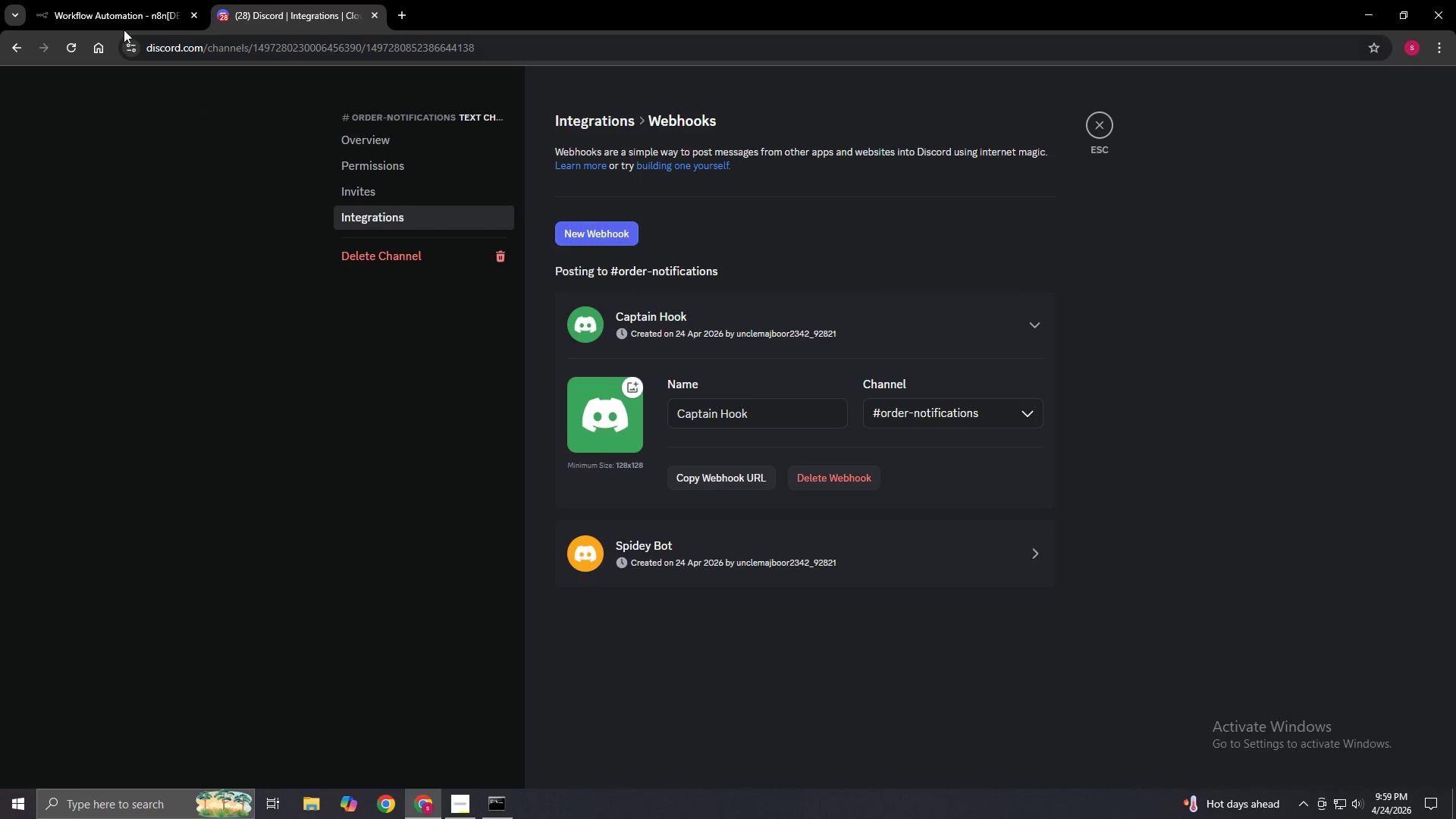 
left_click([118, 0])
 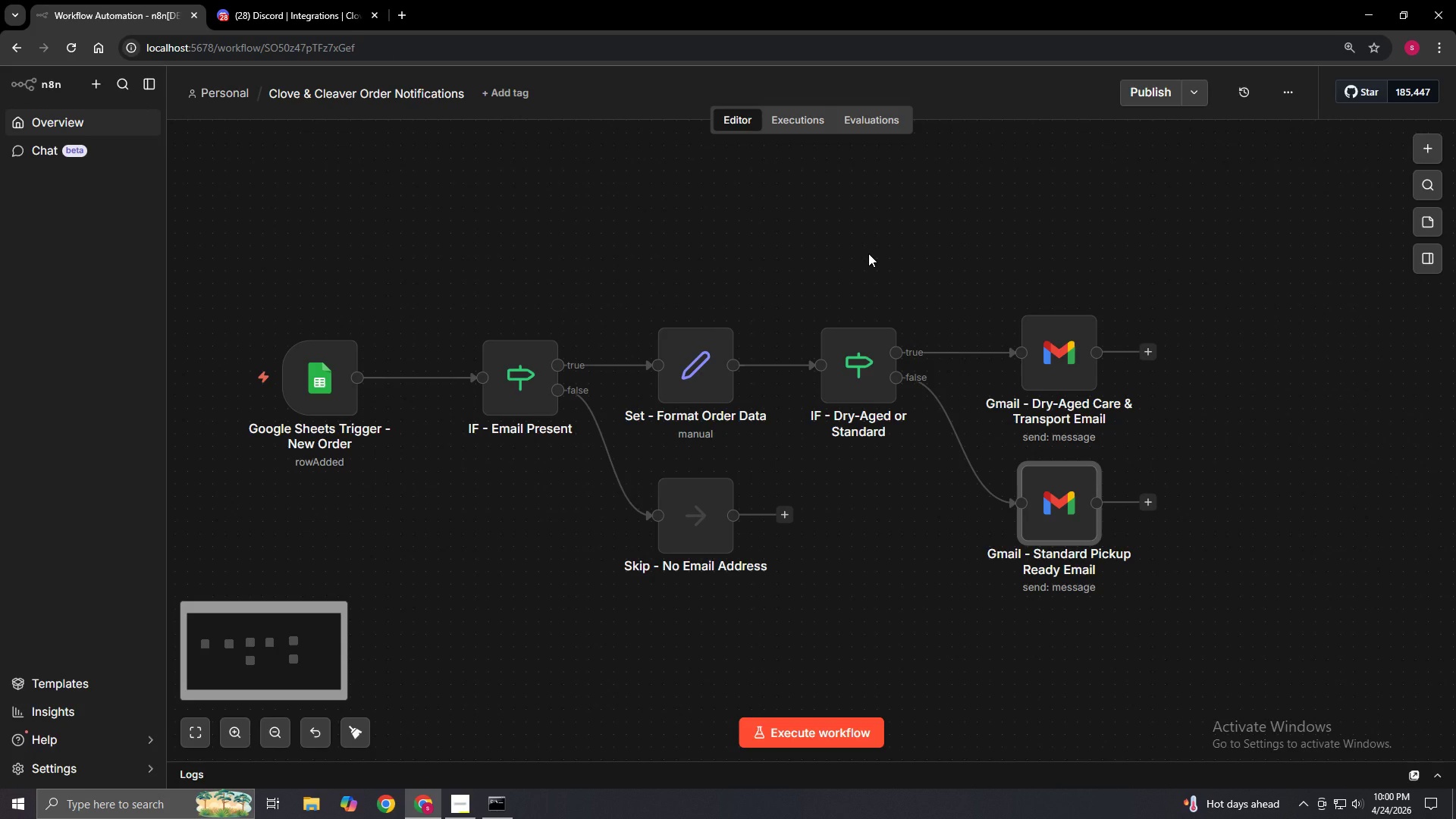 
wait(9.2)
 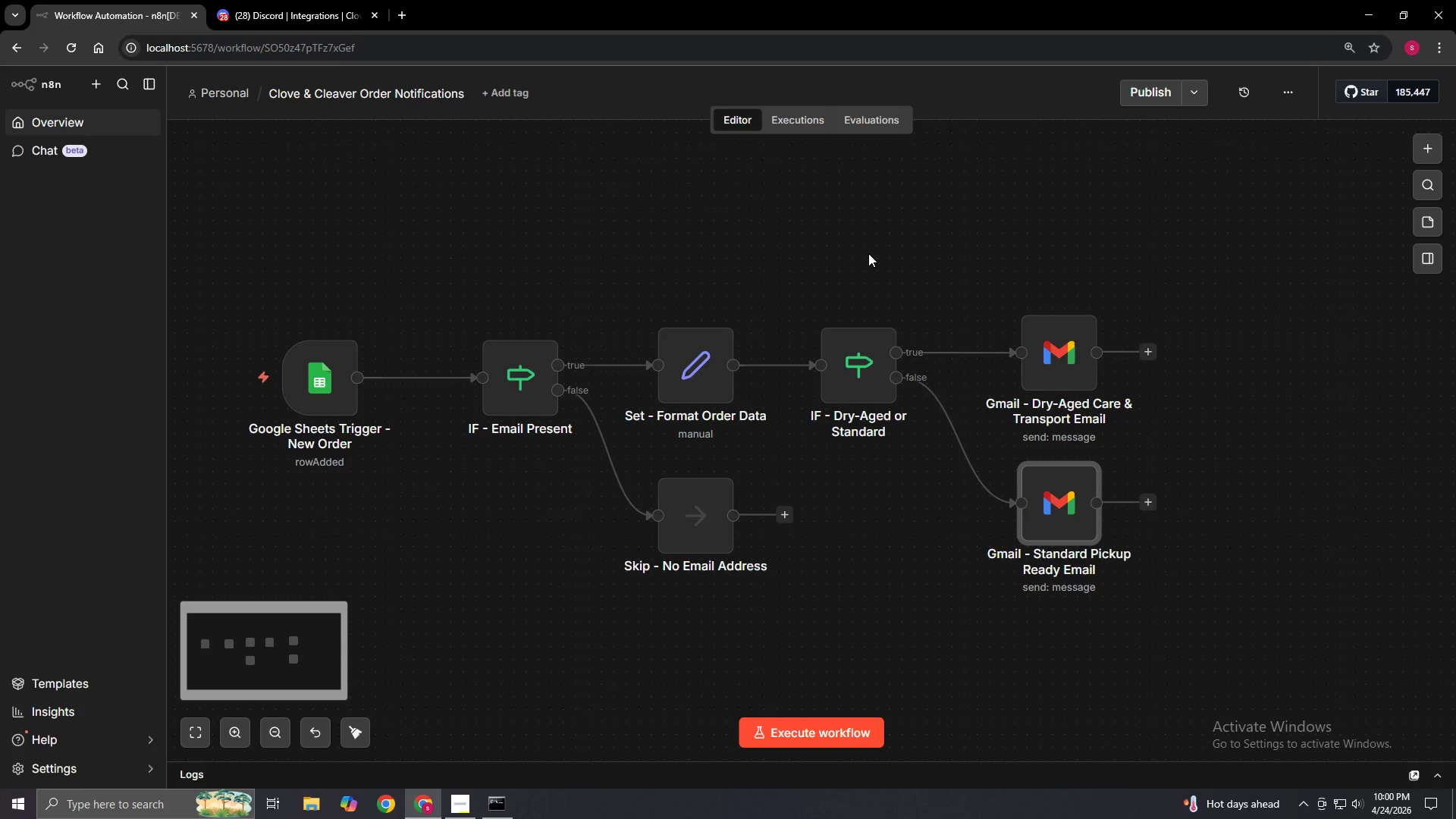 
hold_key(key=ControlLeft, duration=1.53)
left_click_drag(start_coordinate=[886, 490], to_coordinate=[1018, 477])
 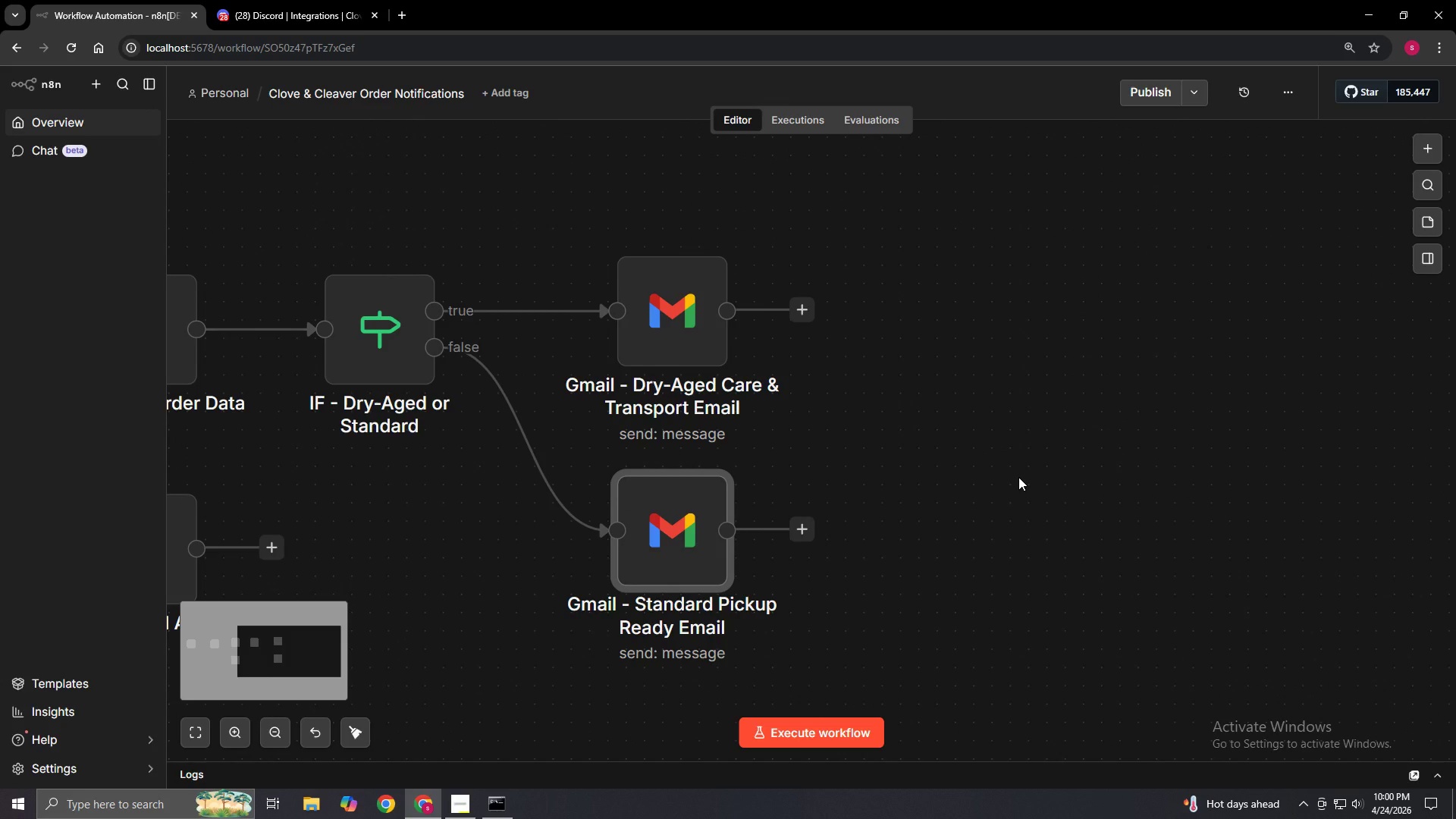 
scroll: coordinate [1112, 442], scroll_direction: up, amount: 3.0
 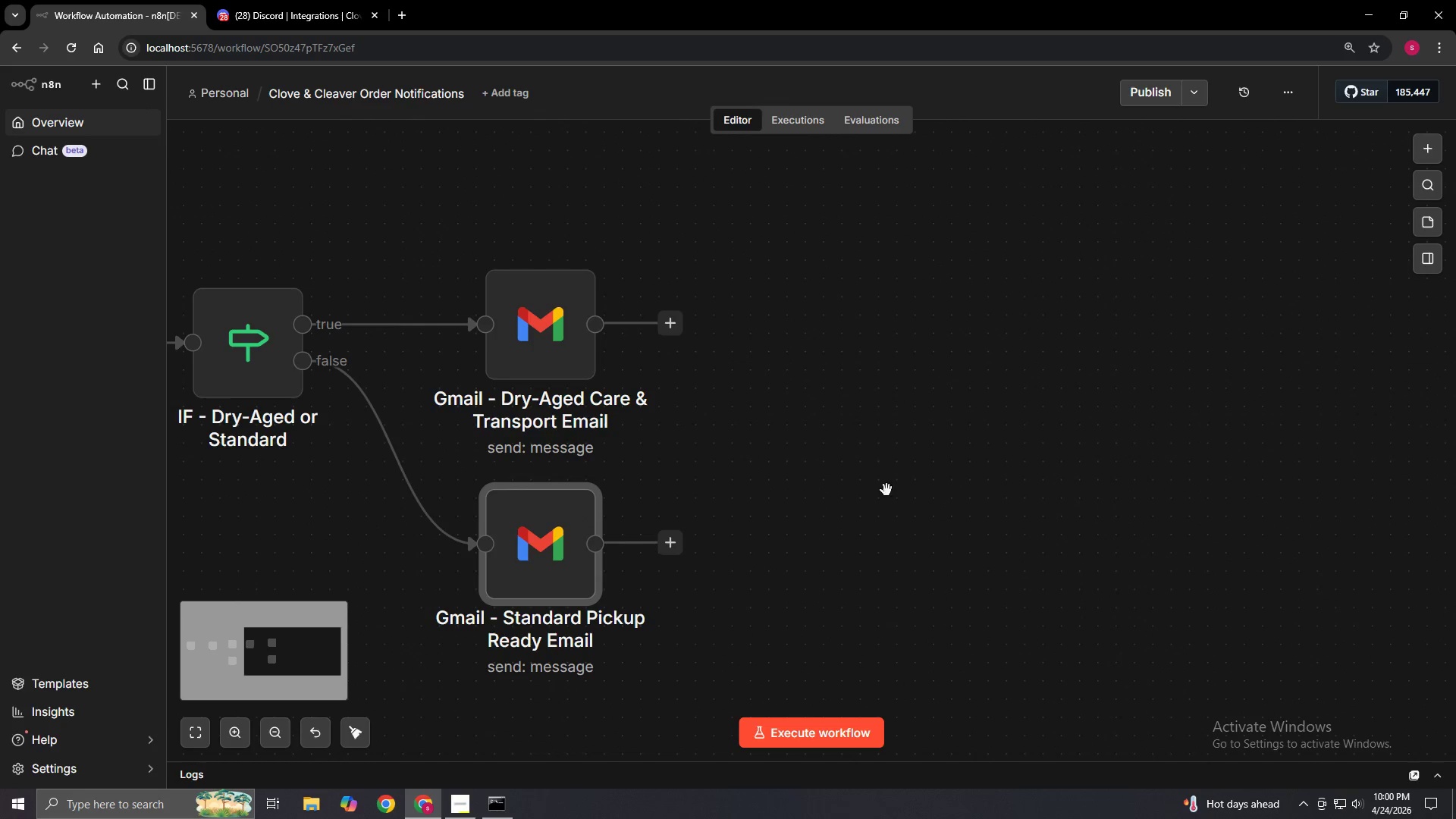 
key(Control+ControlLeft)
 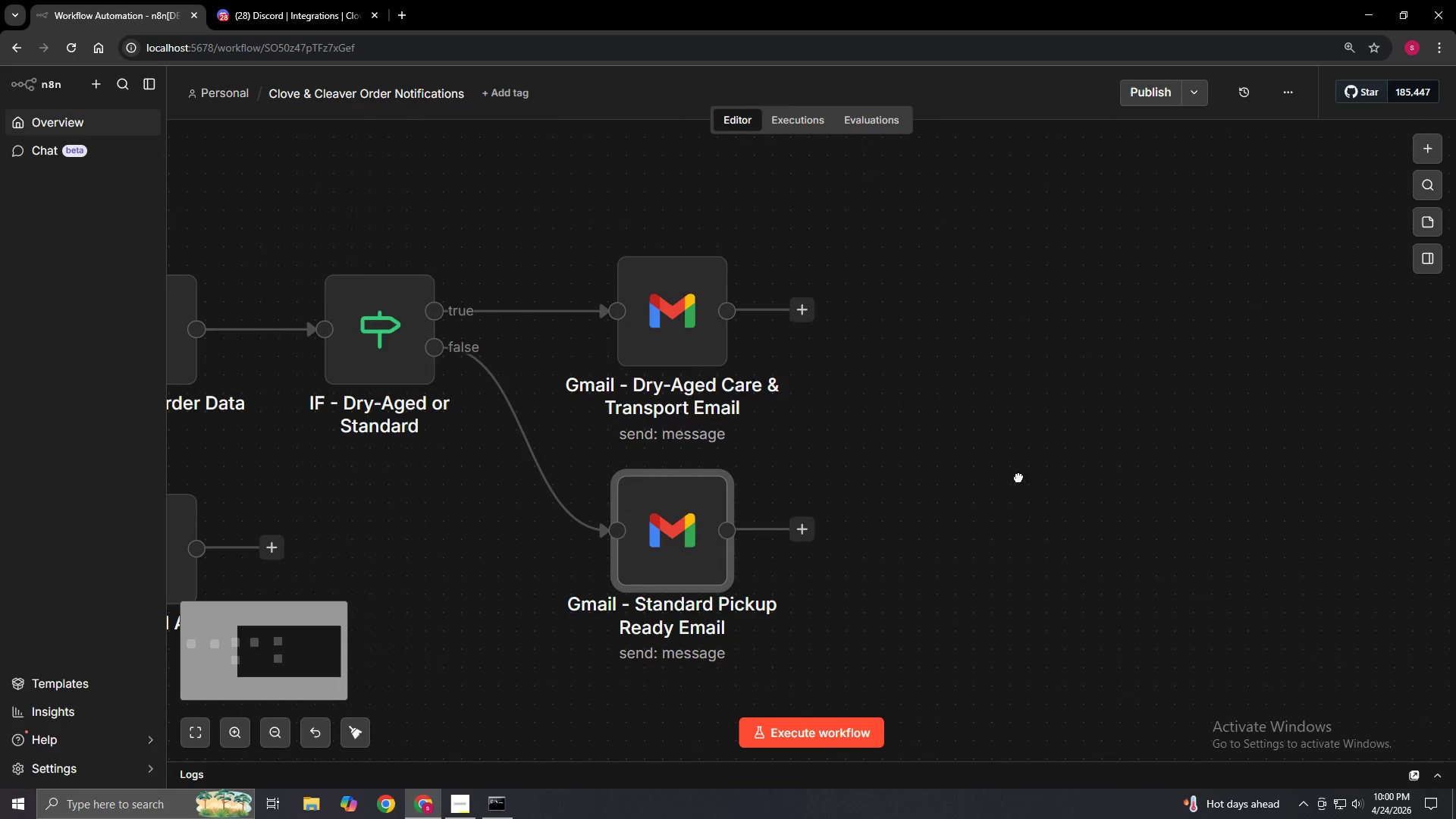 
key(Control+ControlLeft)
 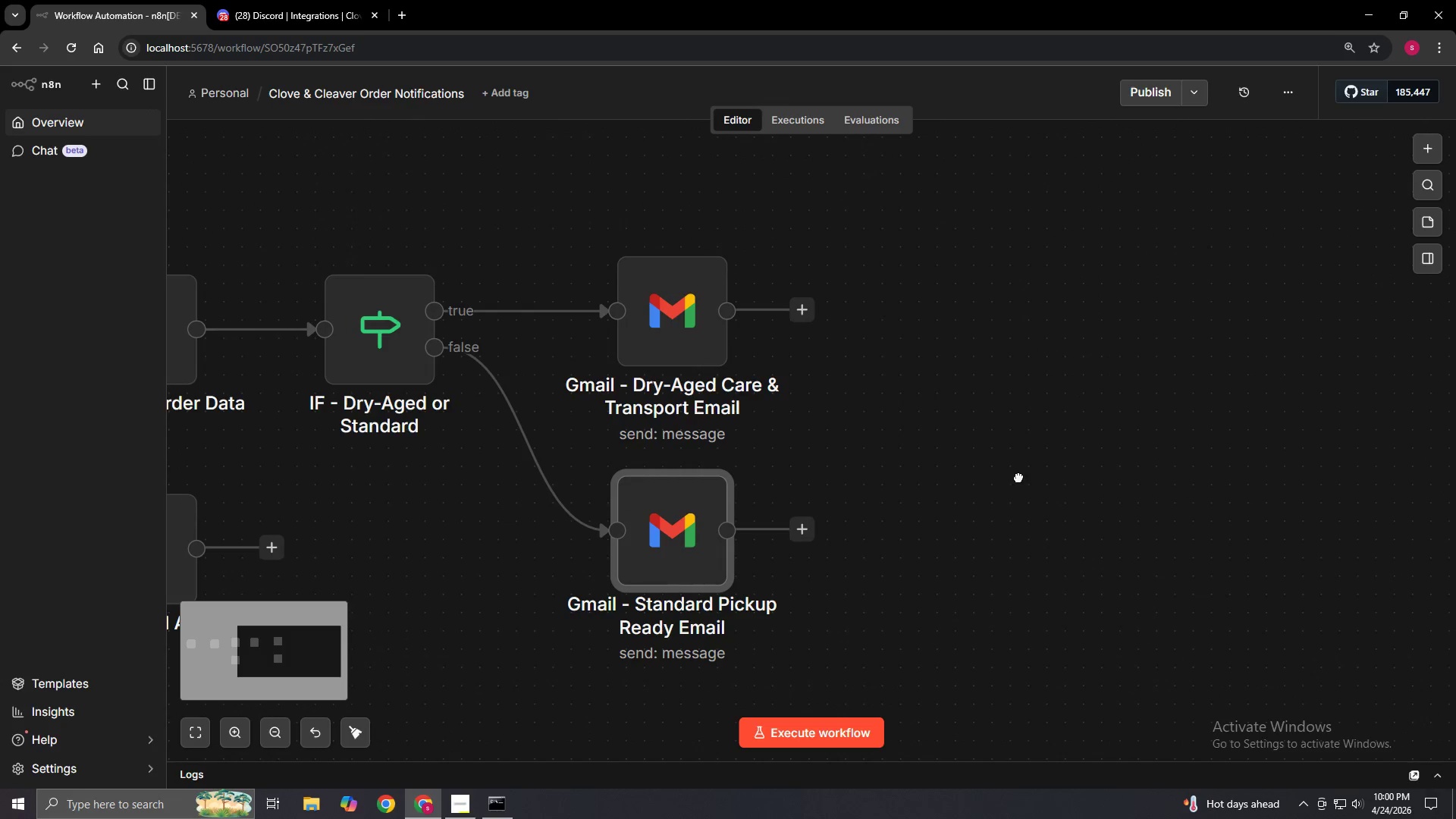 
key(Control+ControlLeft)
 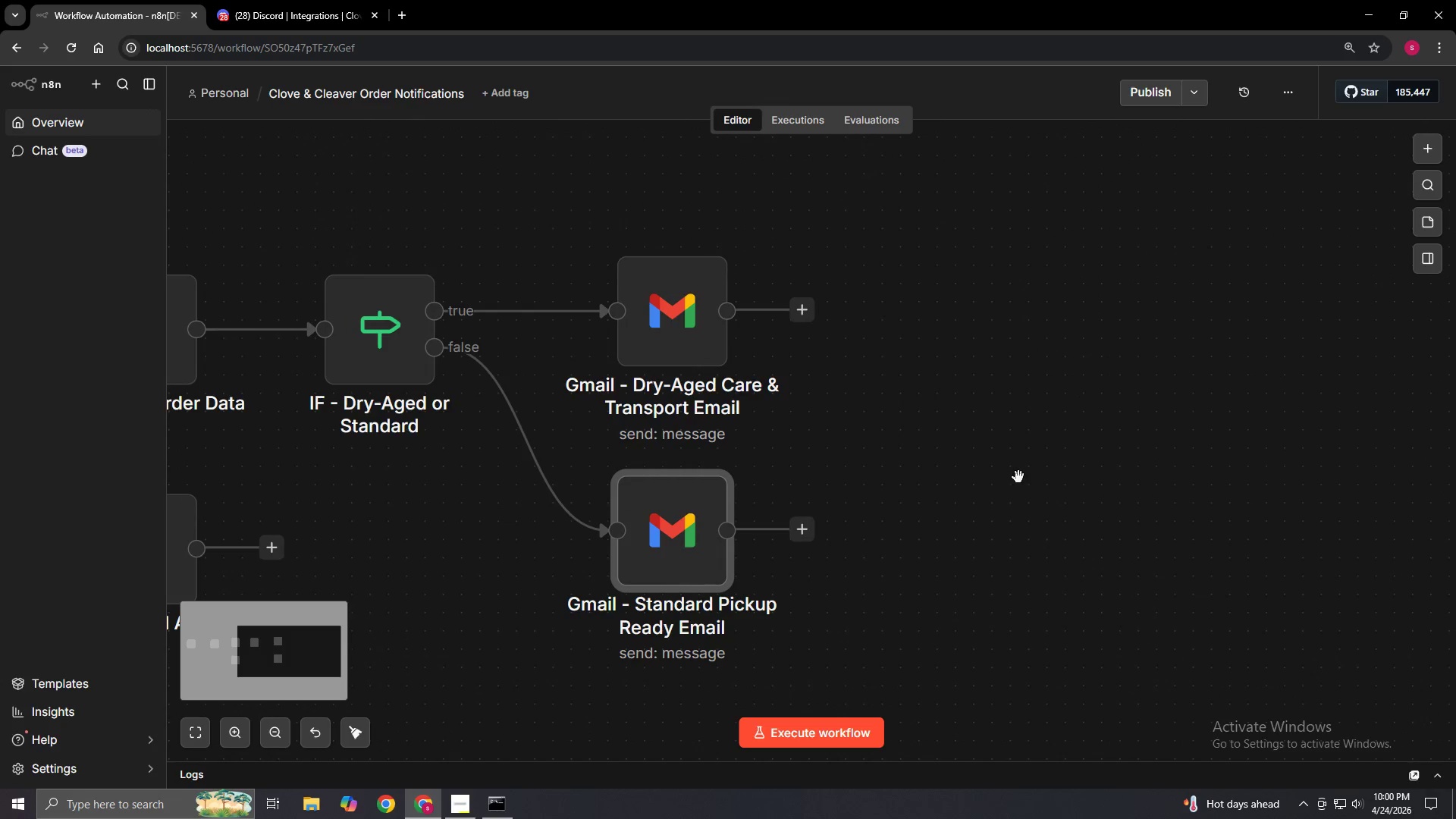 
key(Control+ControlLeft)
 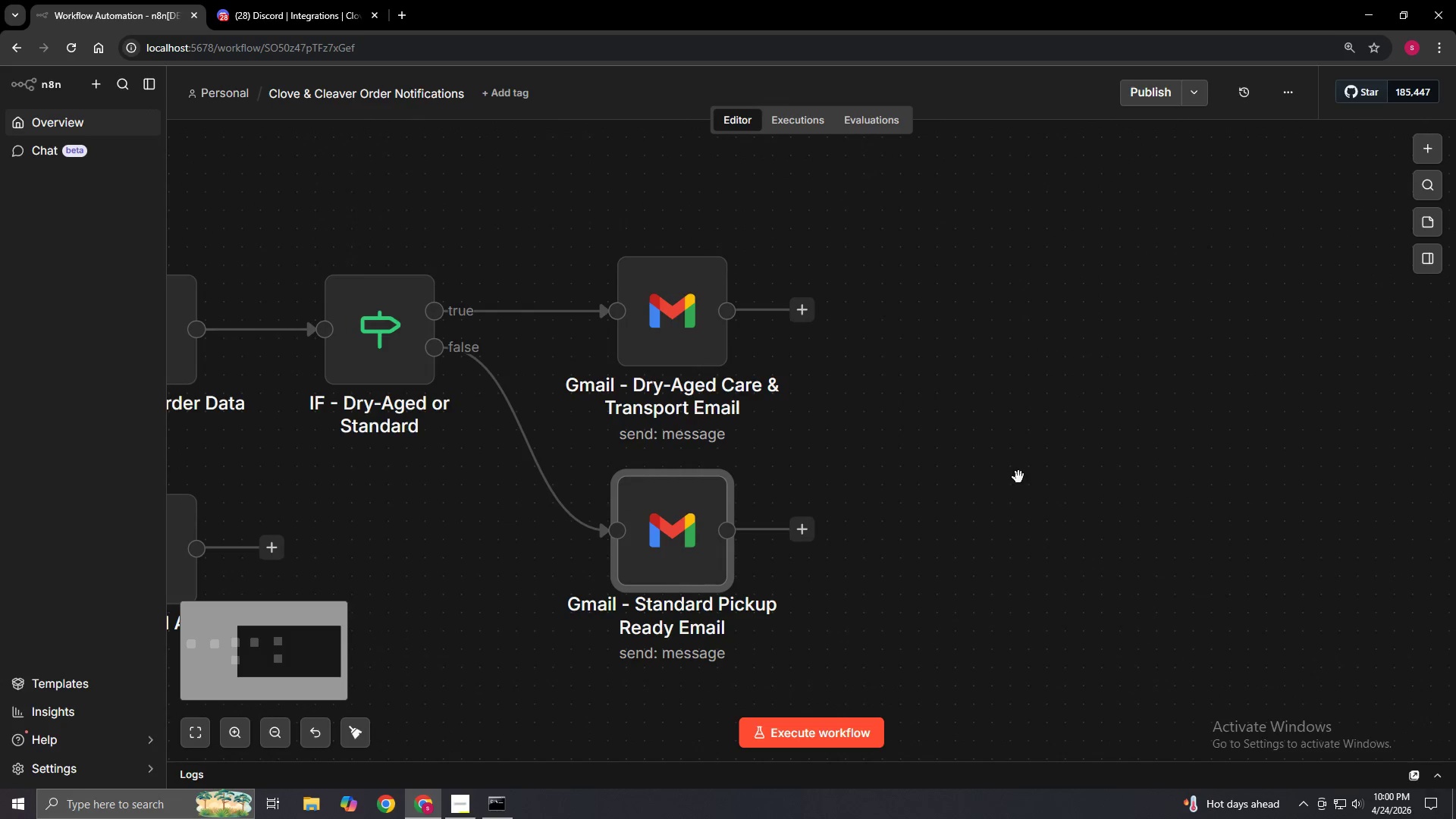 
key(Control+ControlLeft)
 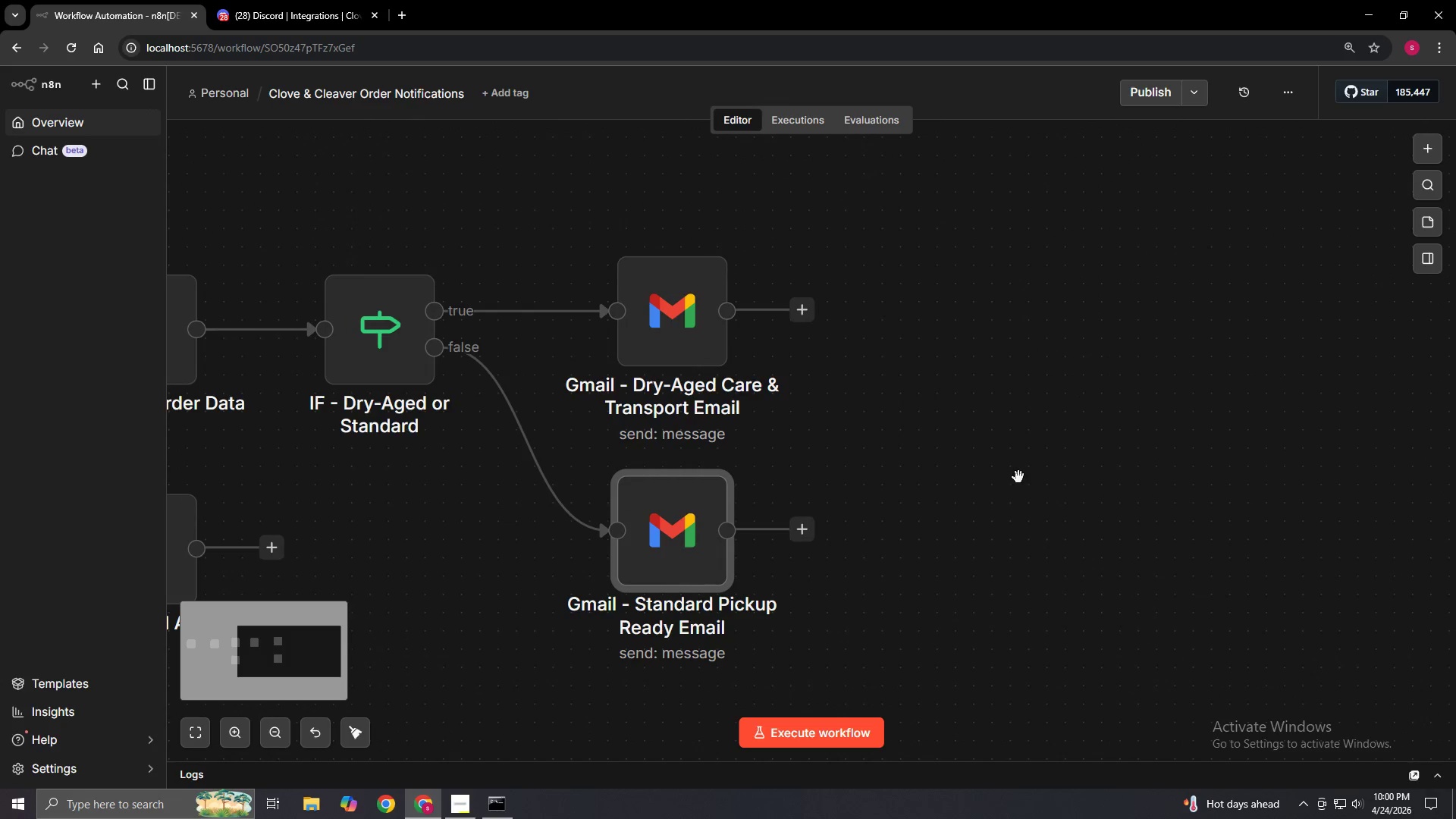 
key(Control+ControlLeft)
 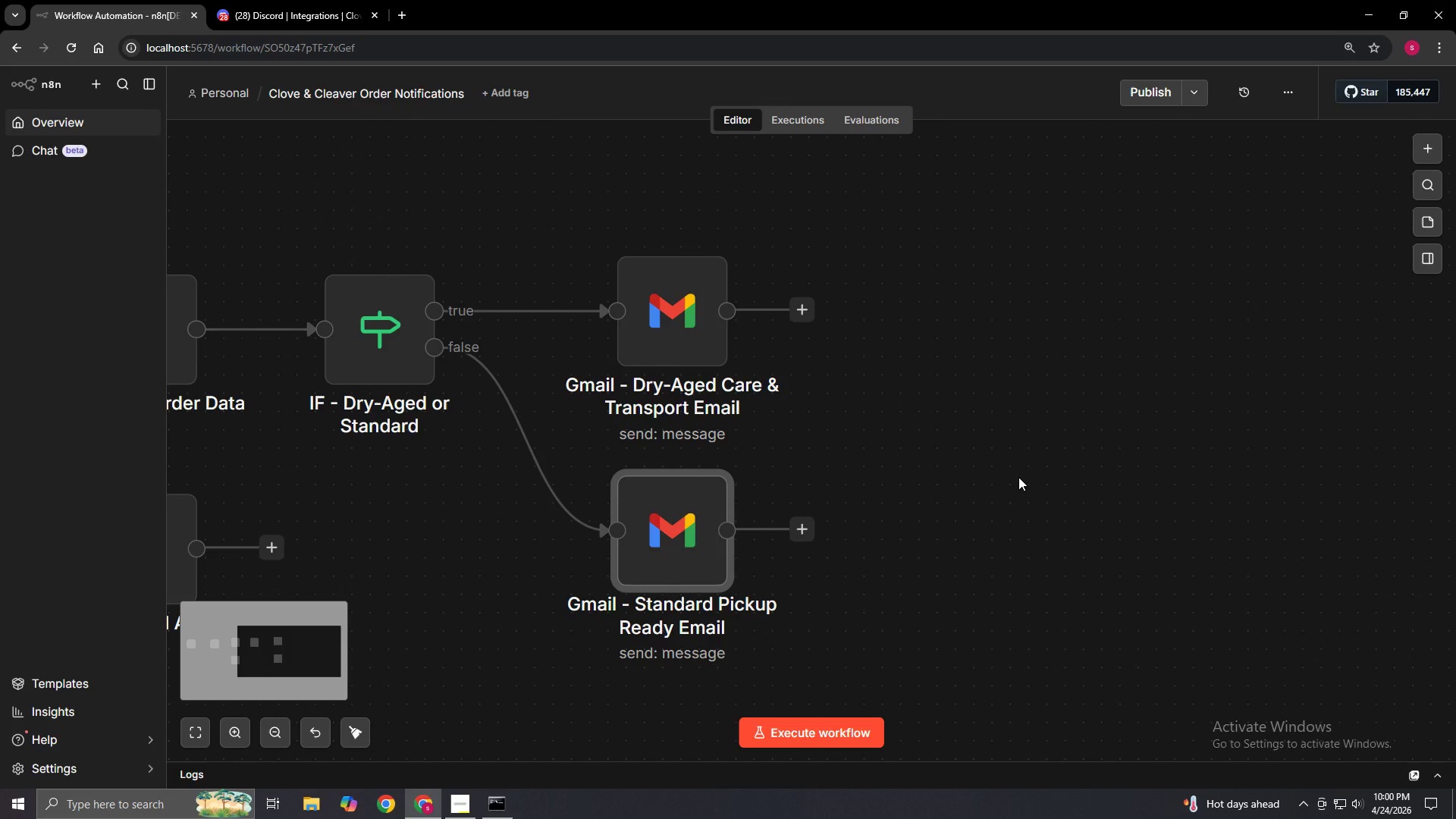 
key(Control+ControlLeft)
 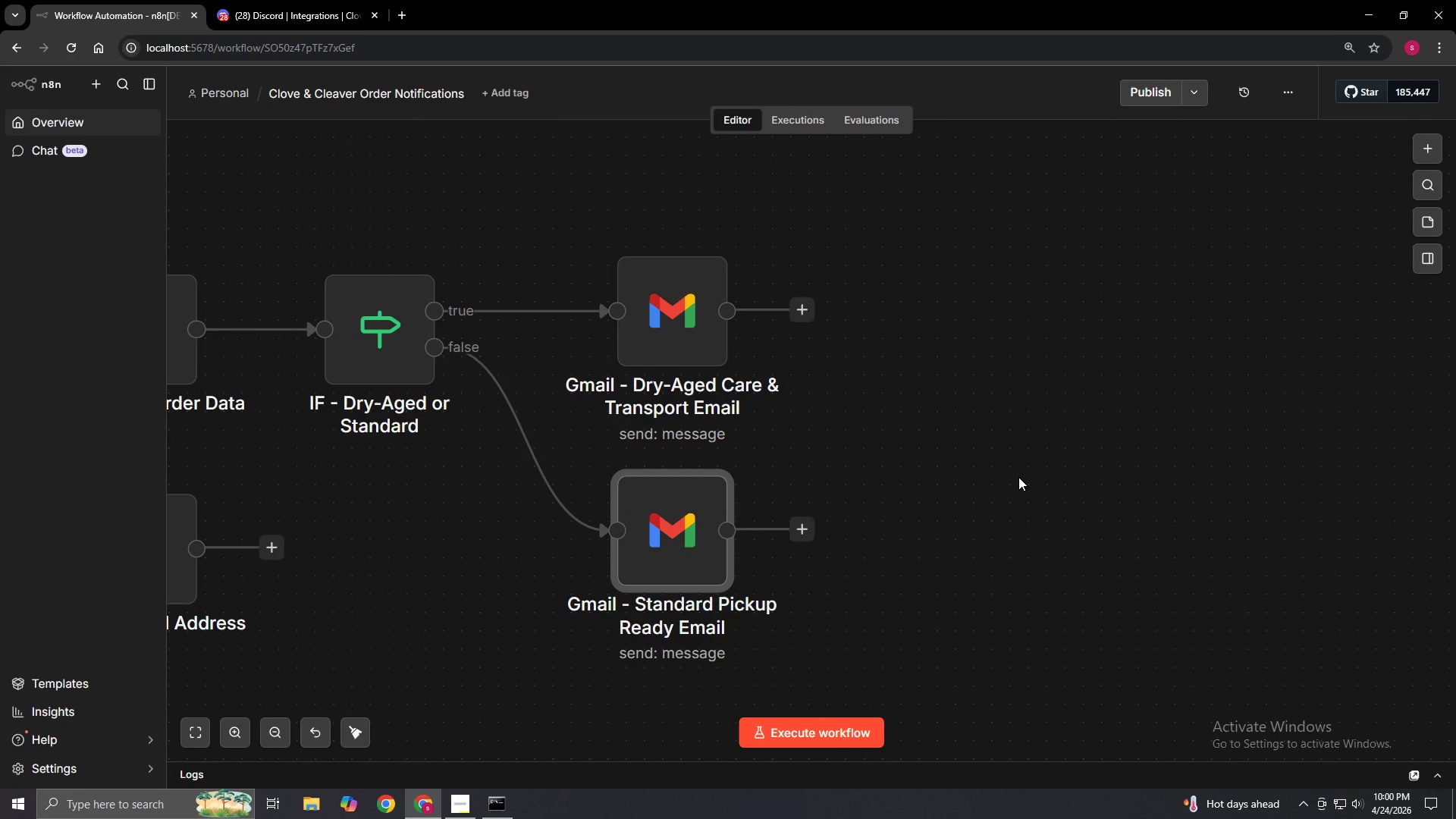 
wait(6.72)
 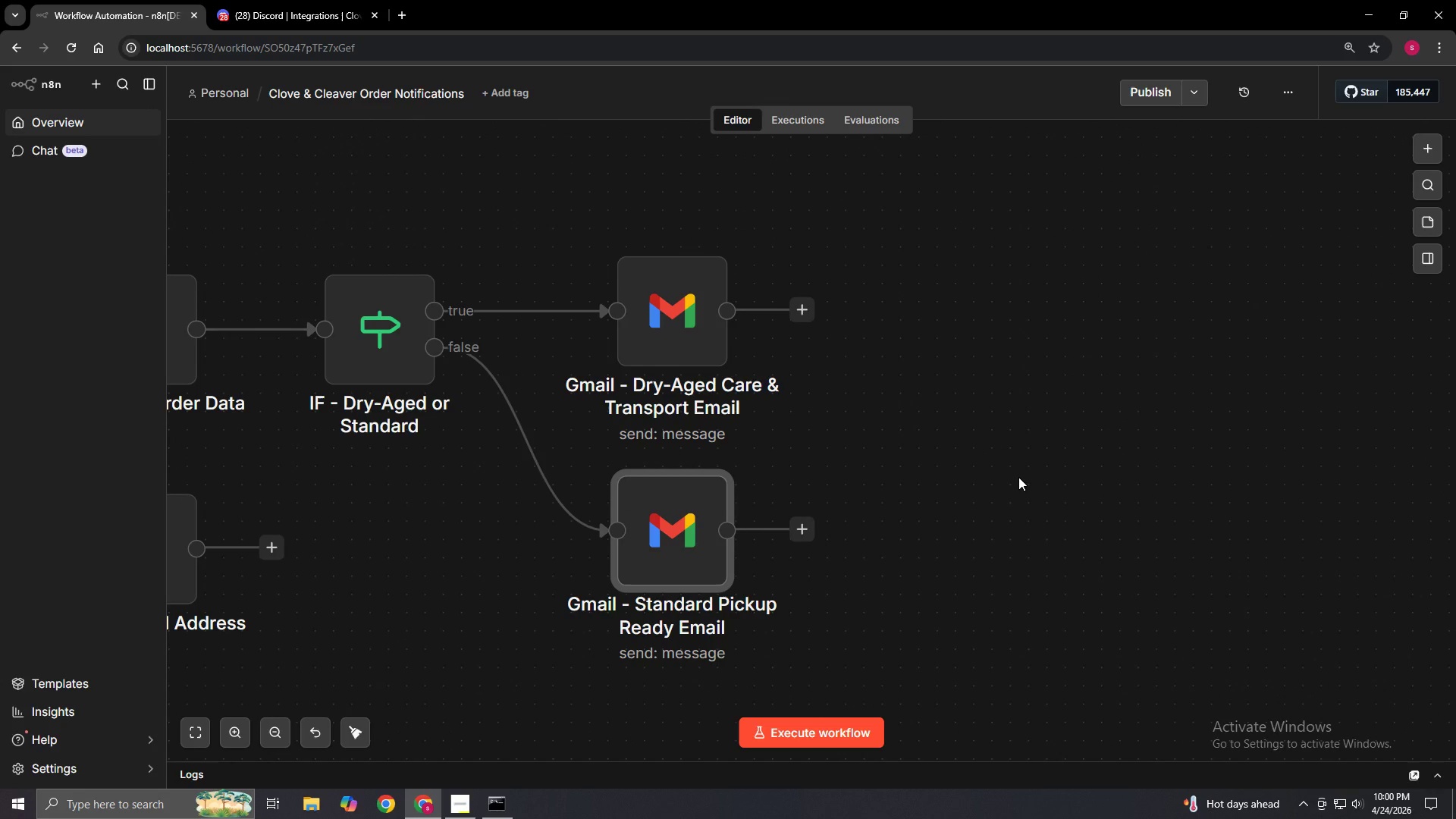 
left_click_drag(start_coordinate=[809, 309], to_coordinate=[890, 311])
 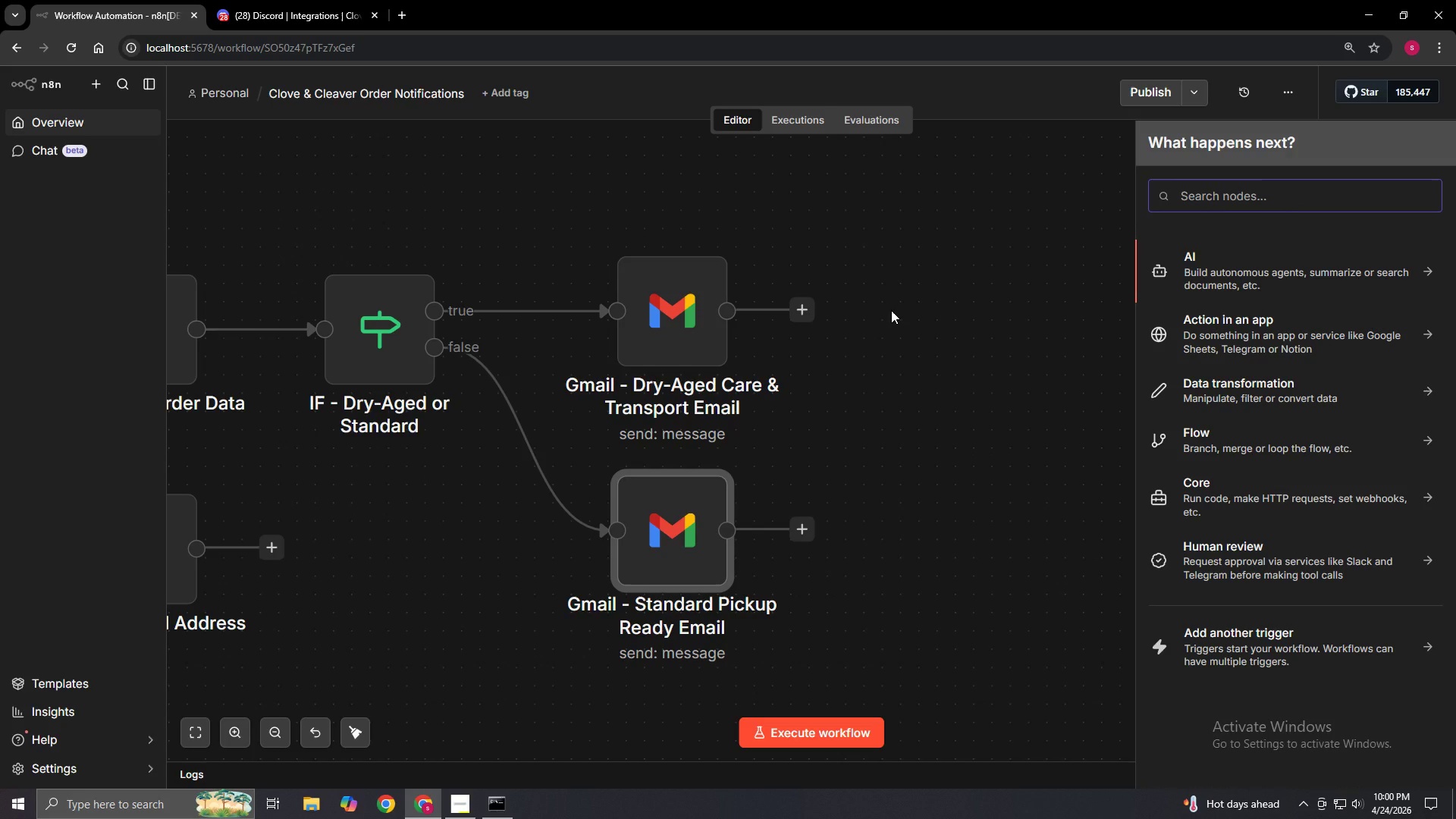 
type(HTTp)
 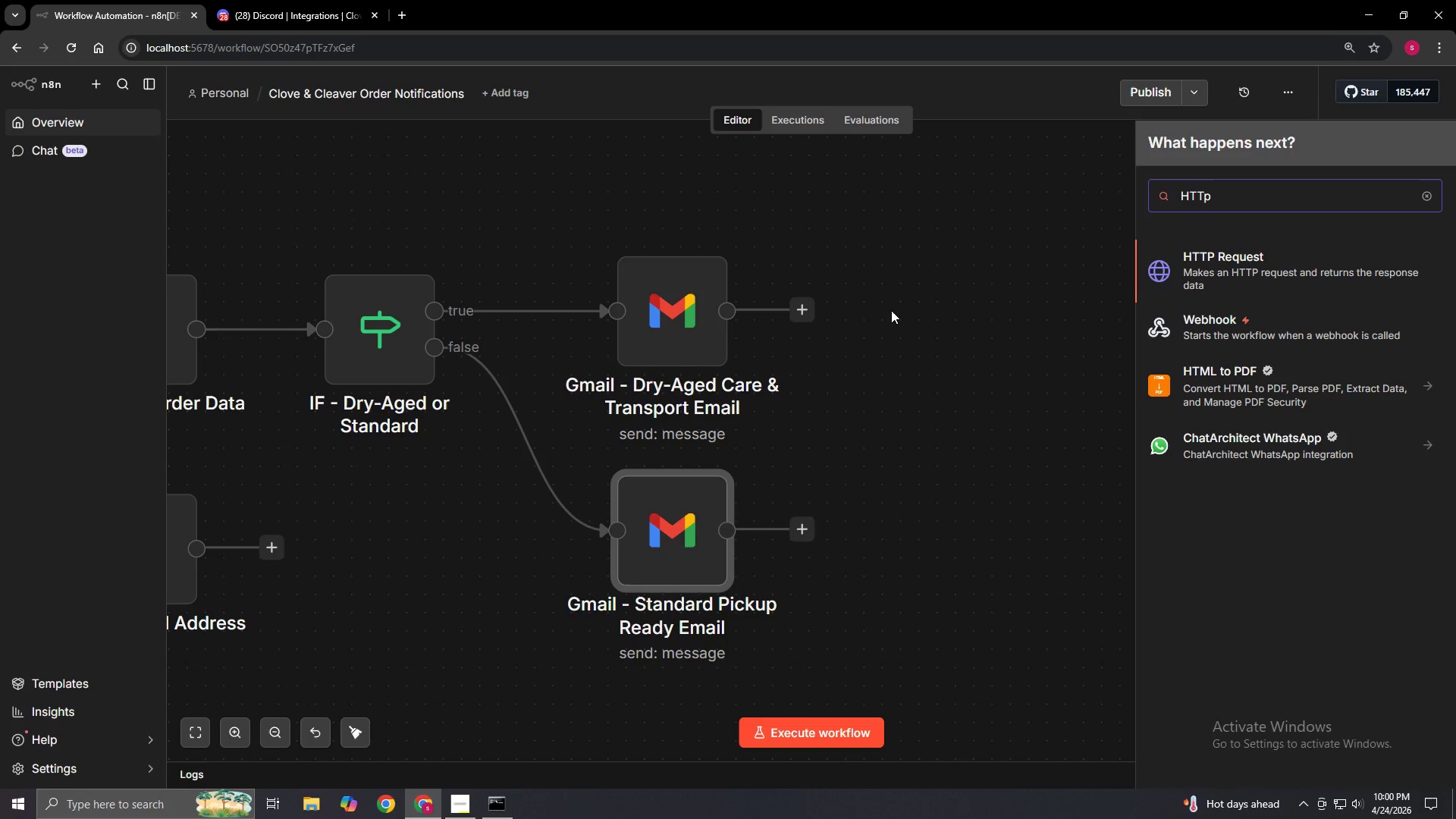 
left_click([1326, 285])
 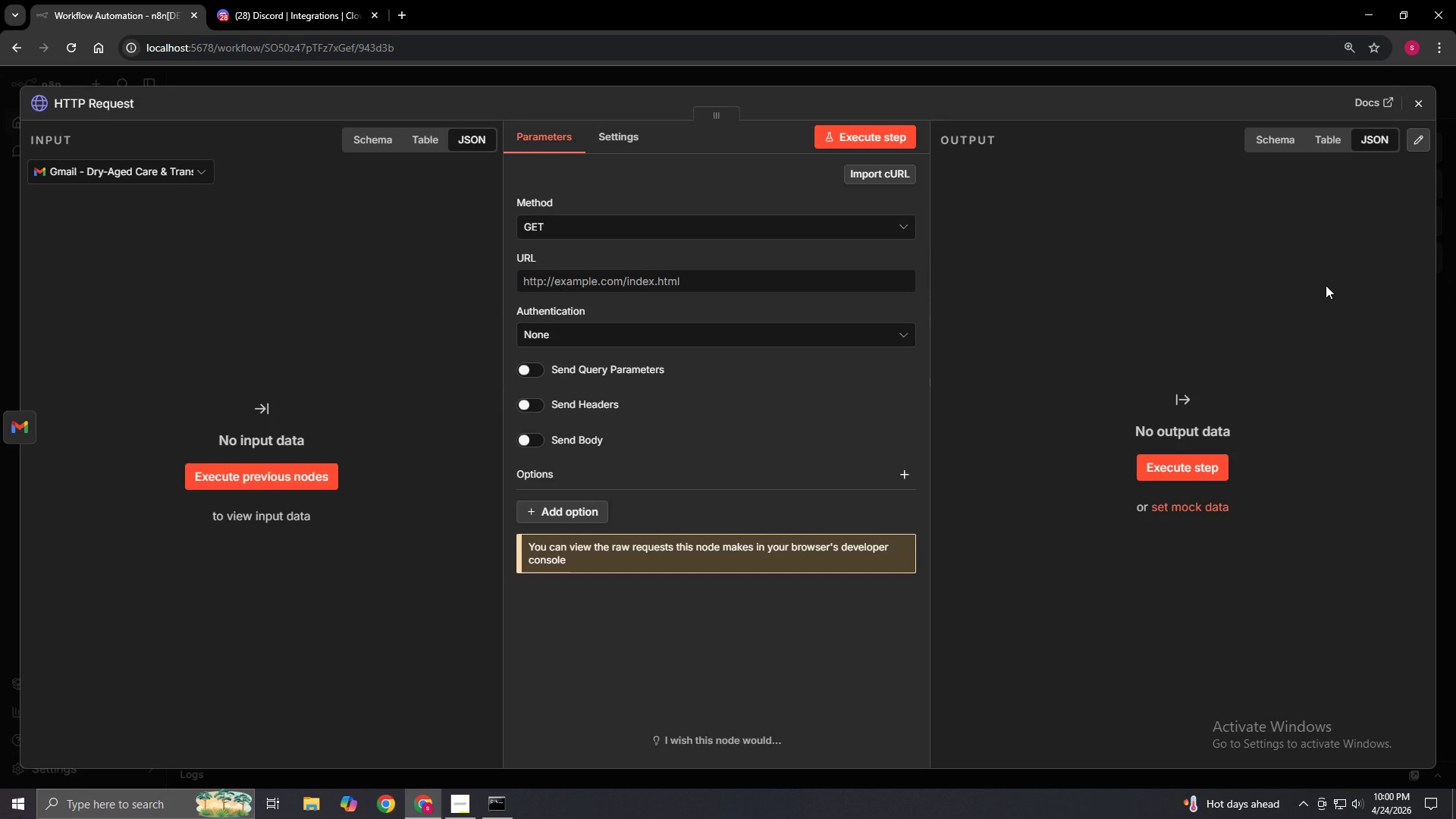 
wait(5.88)
 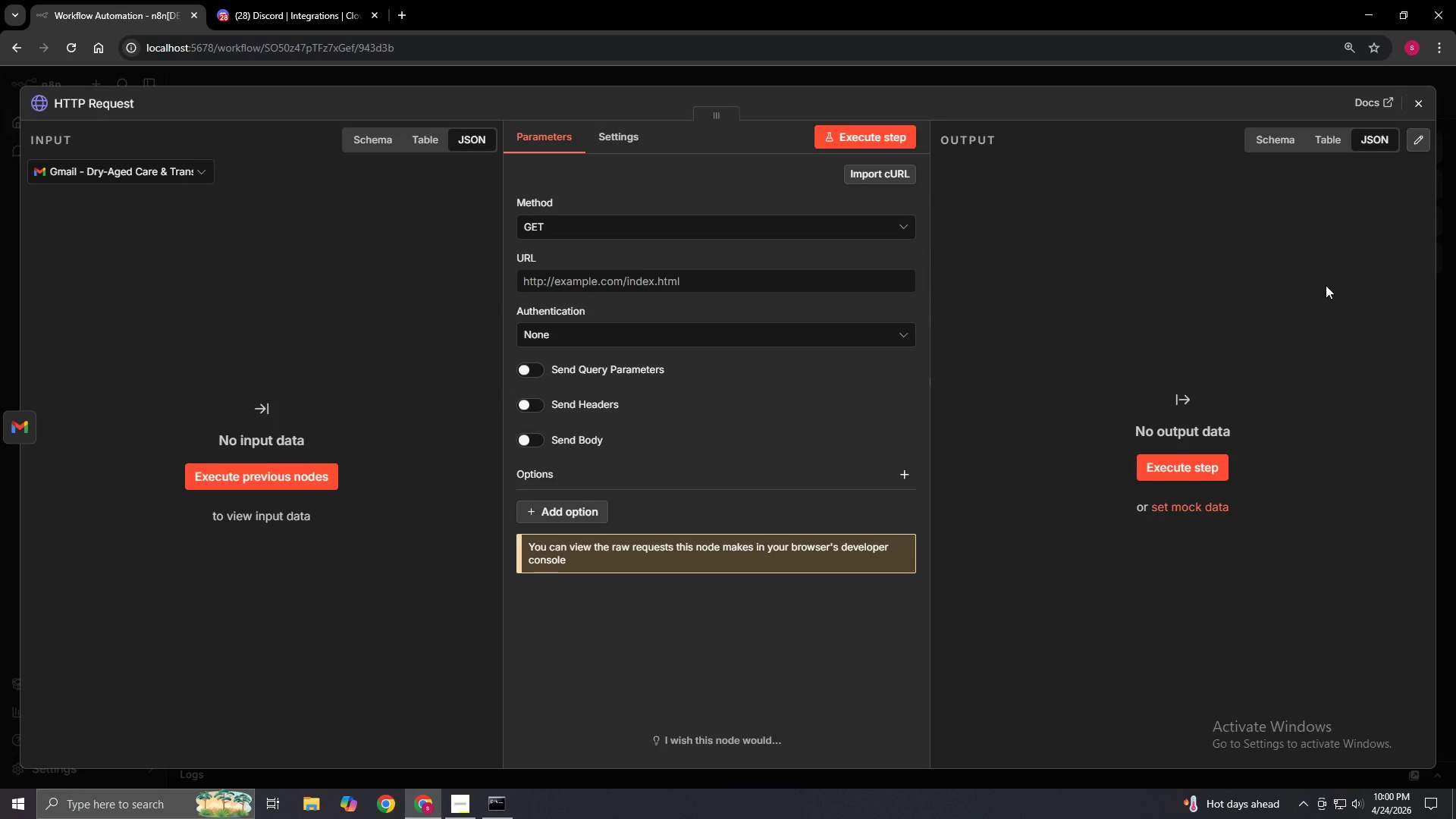 
left_click([750, 233])
 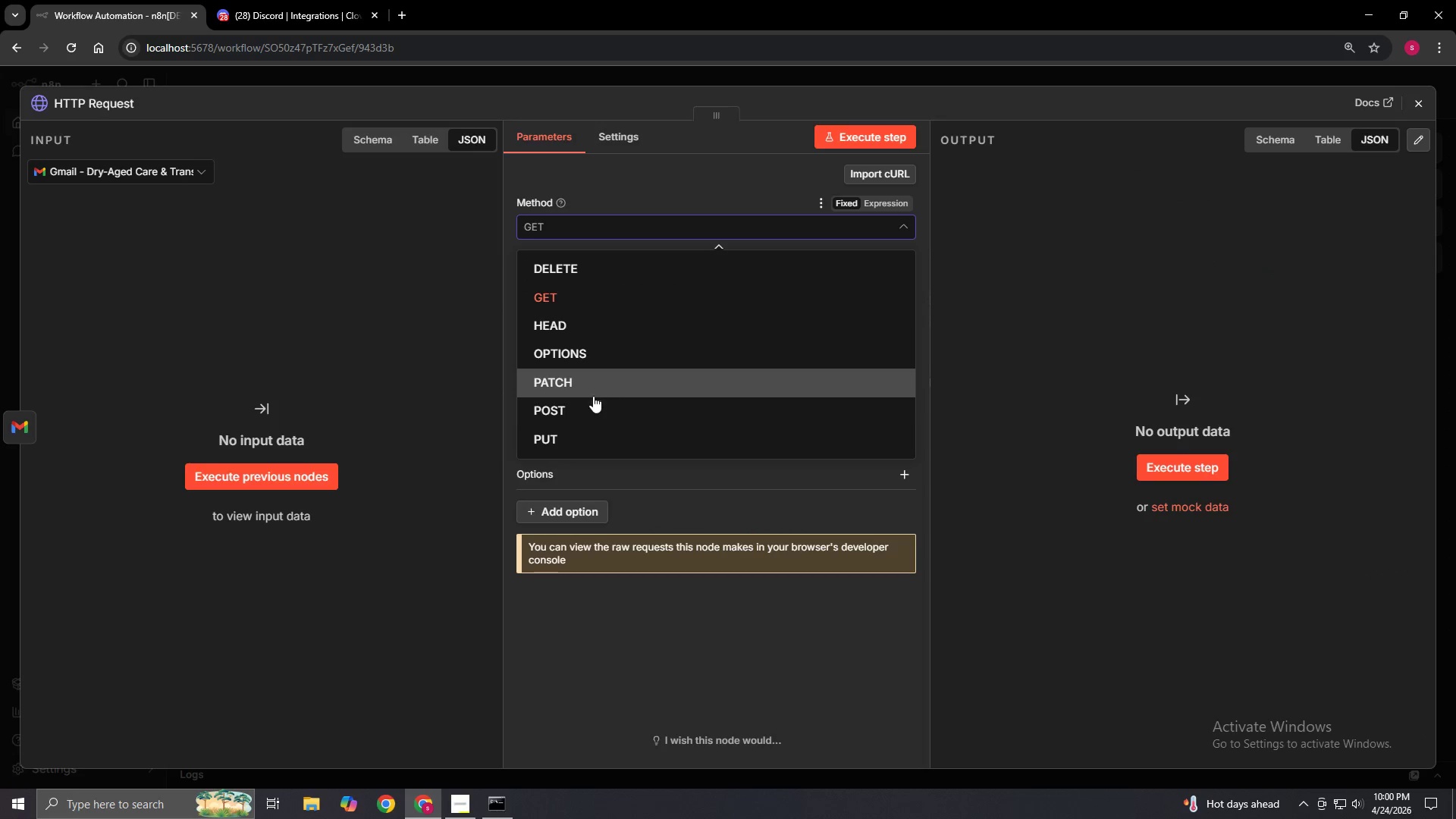 
left_click([581, 411])
 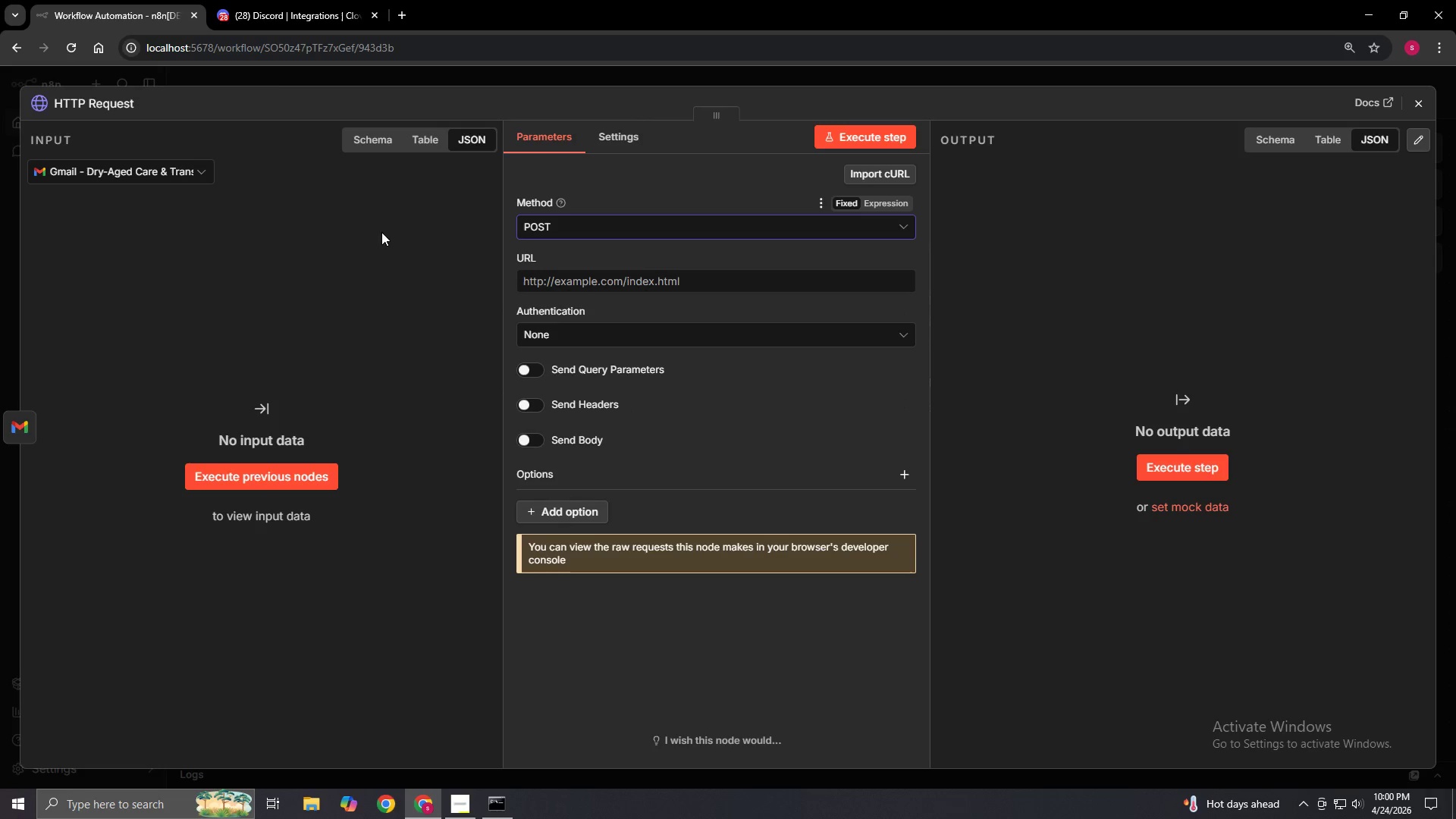 
left_click([248, 0])
 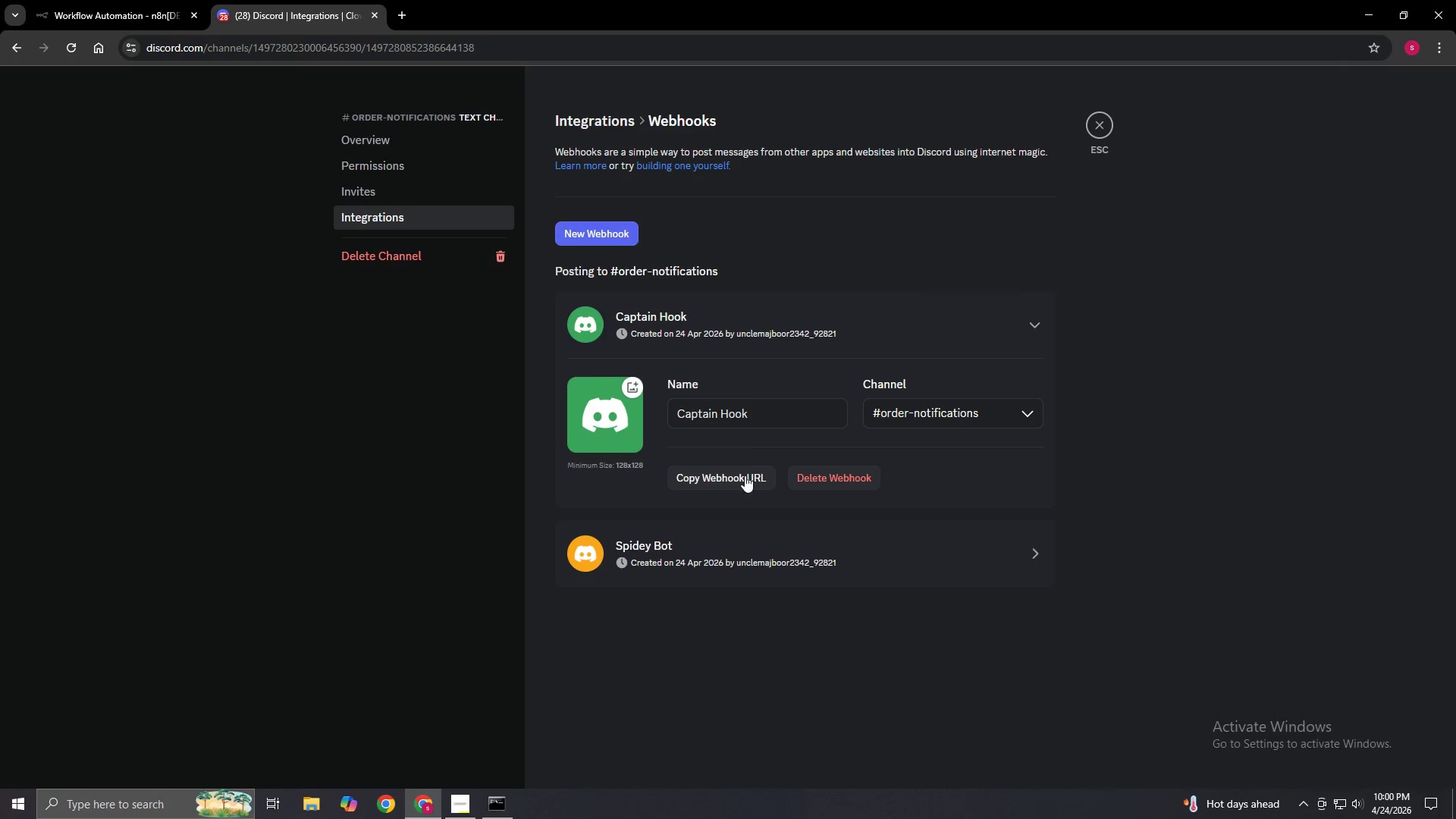 
left_click([742, 482])
 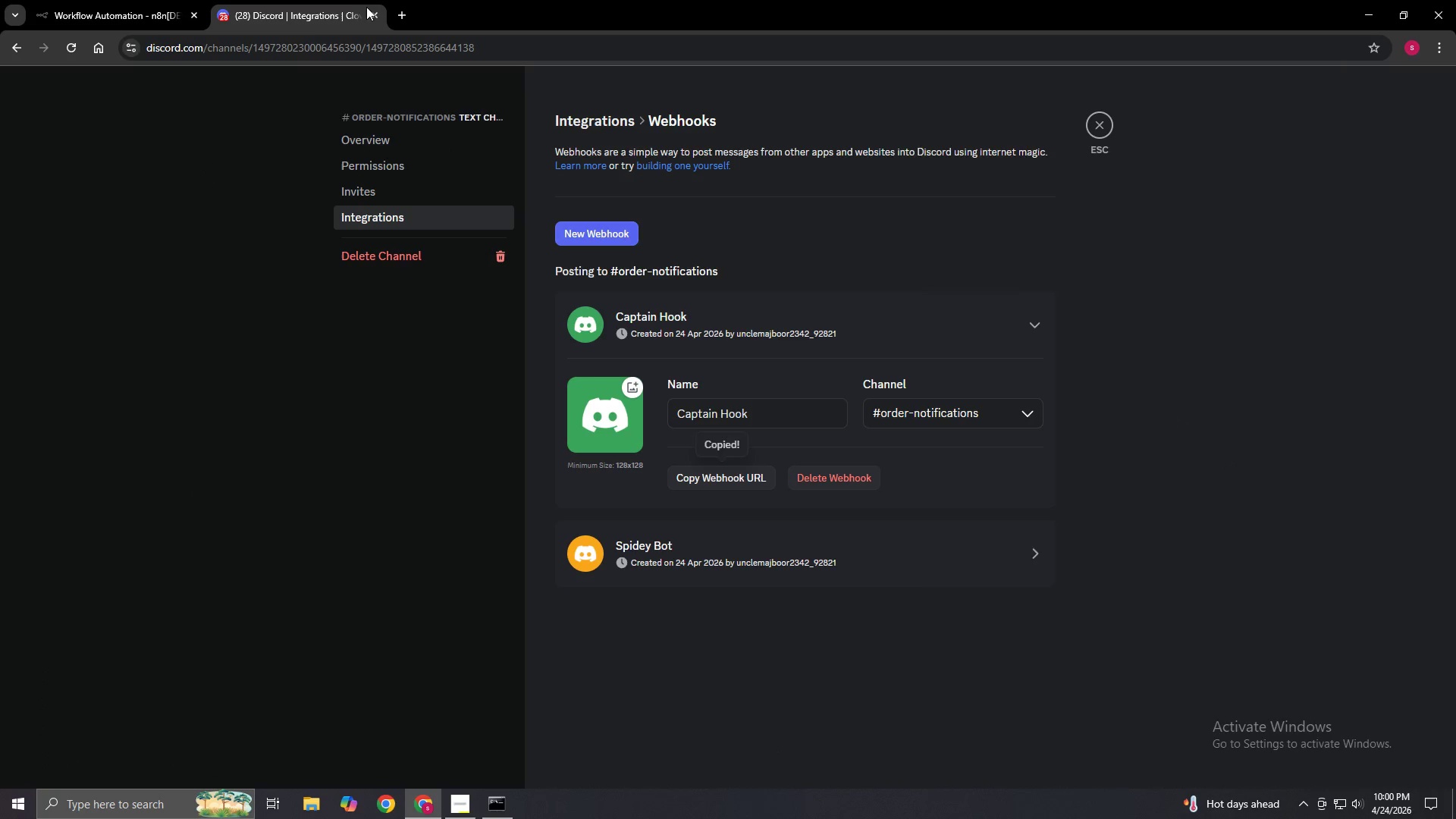 
left_click([374, 9])
 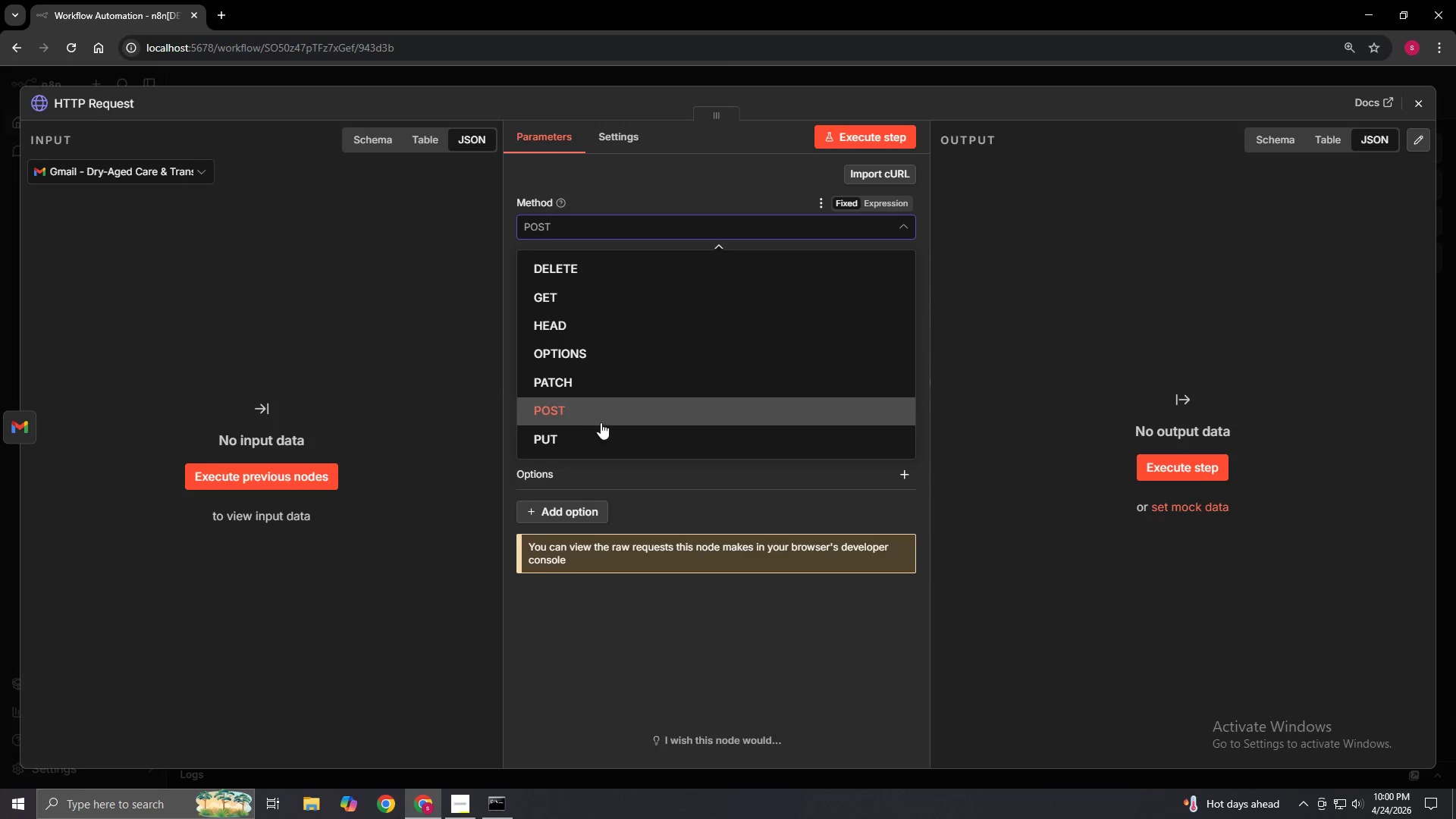 
left_click([603, 415])
 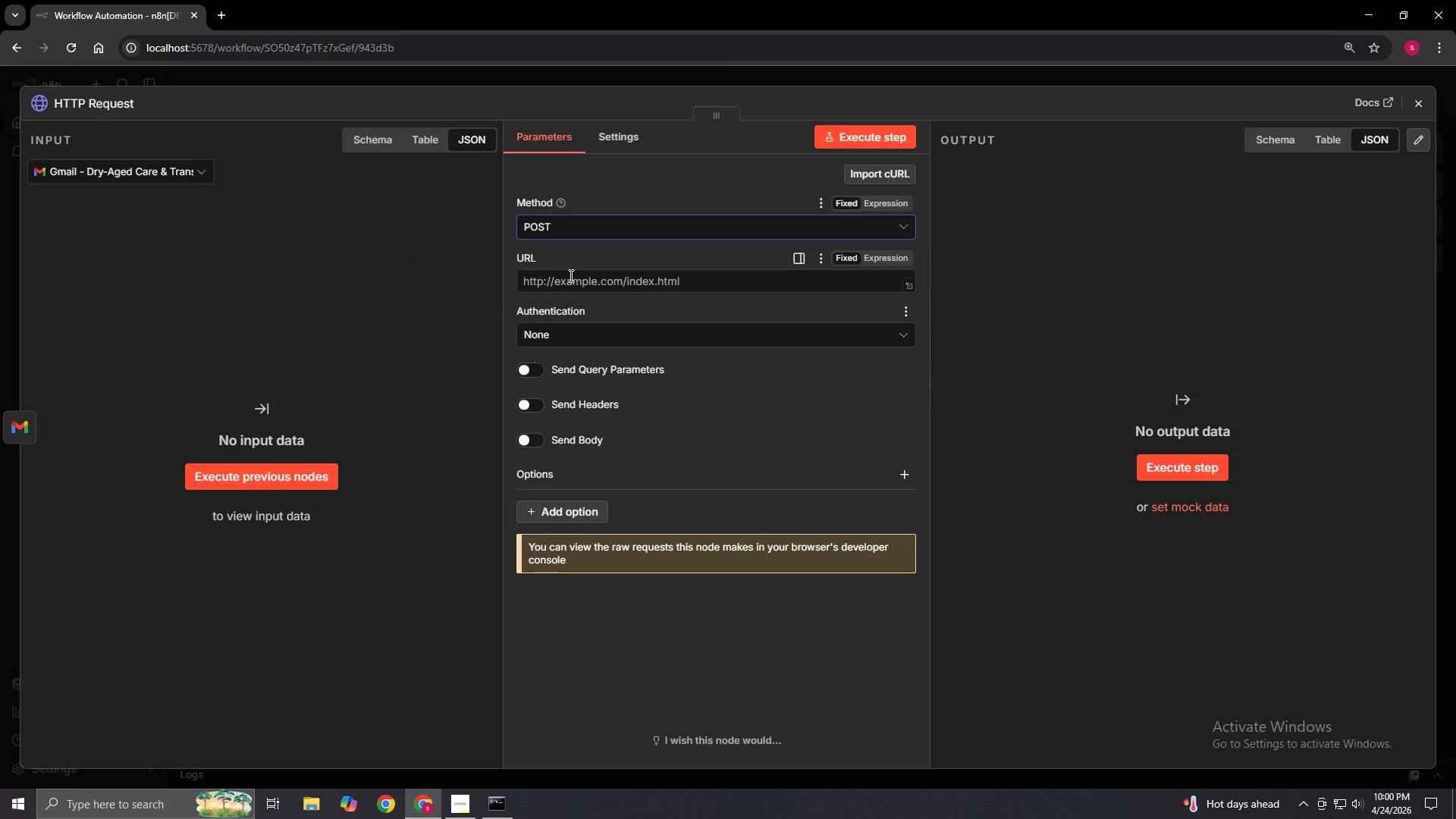 
left_click([570, 275])
 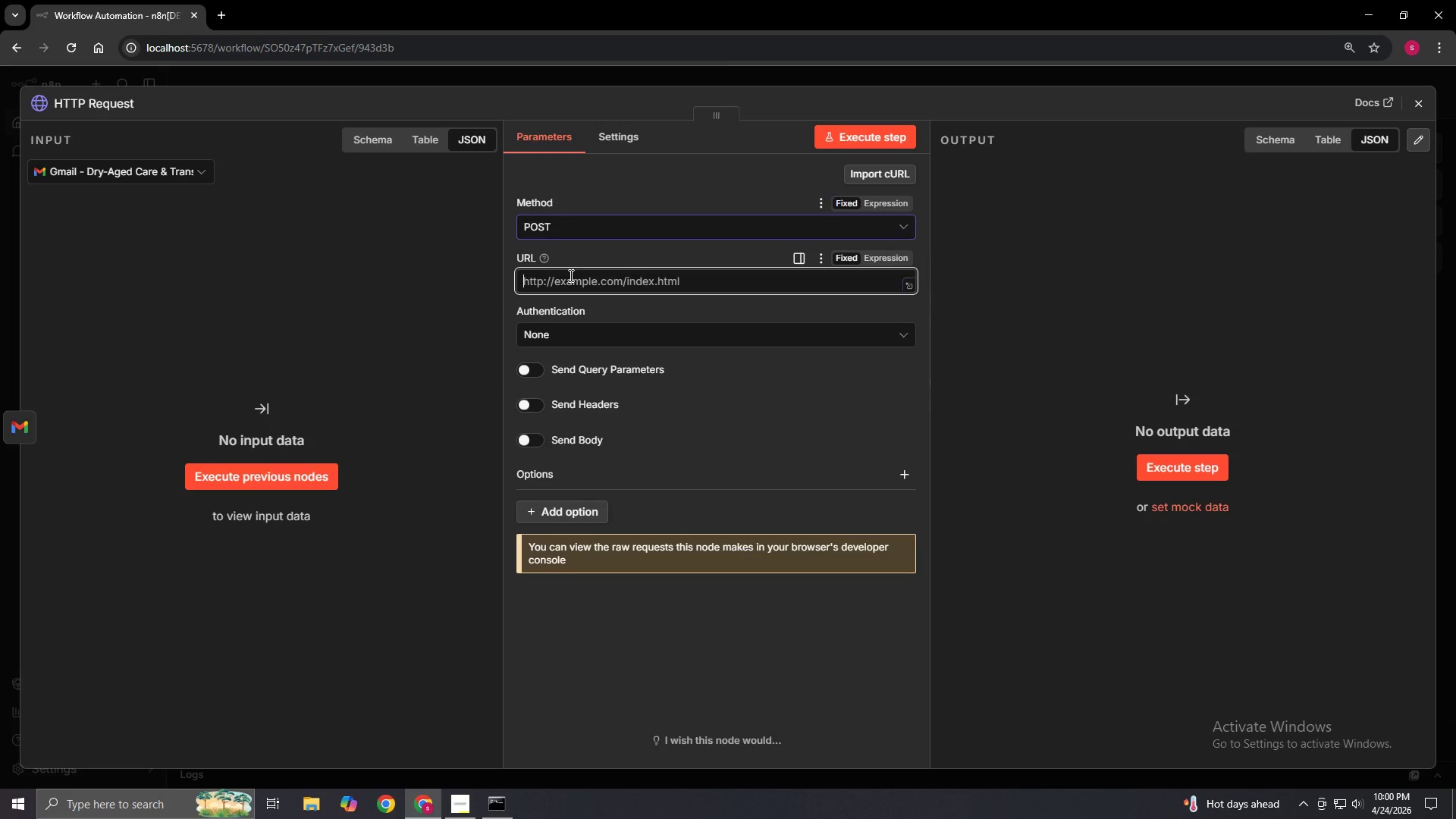 
right_click([570, 275])
 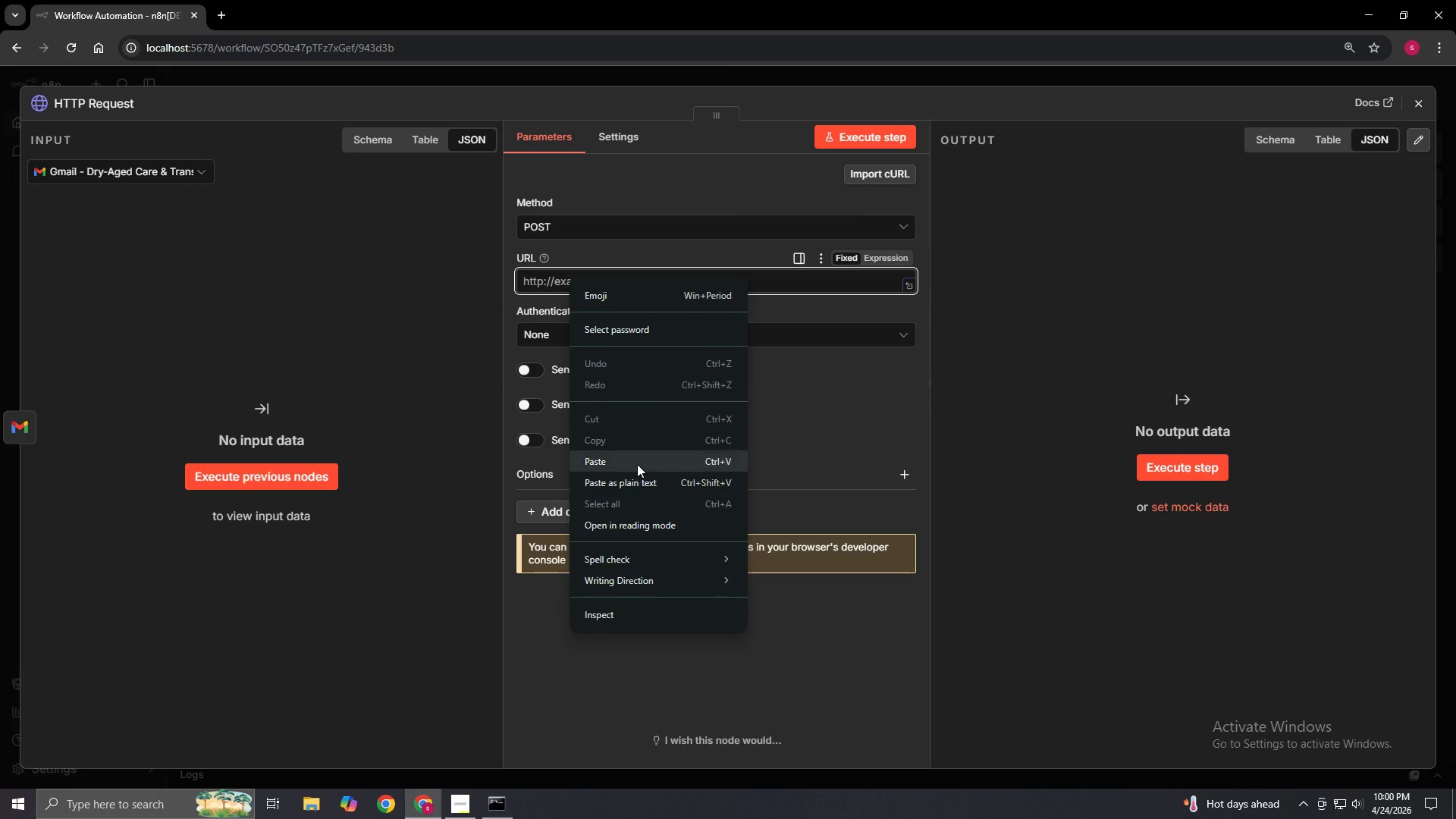 
left_click([637, 464])
 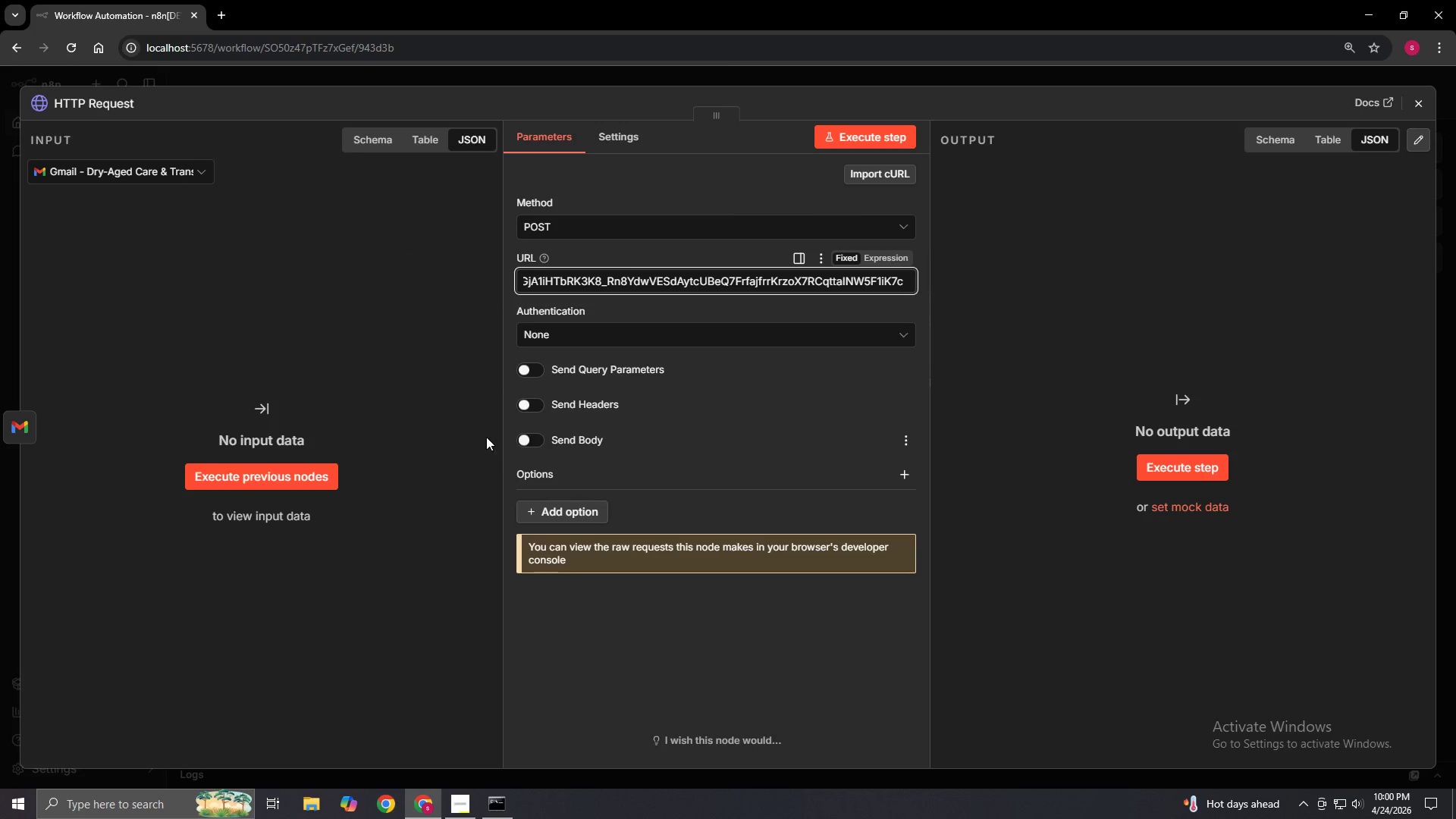 
left_click([539, 439])
 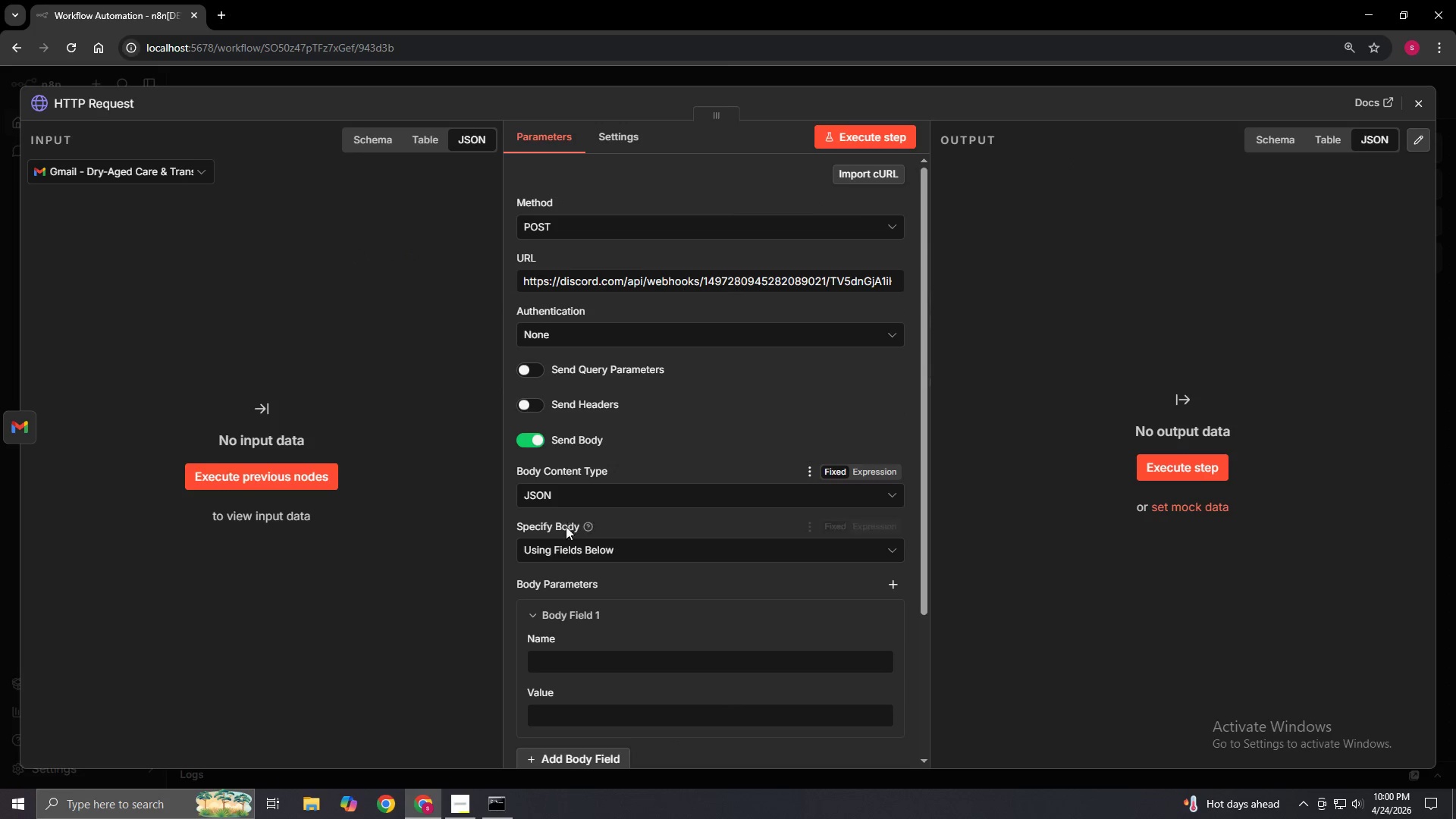 
left_click([570, 546])
 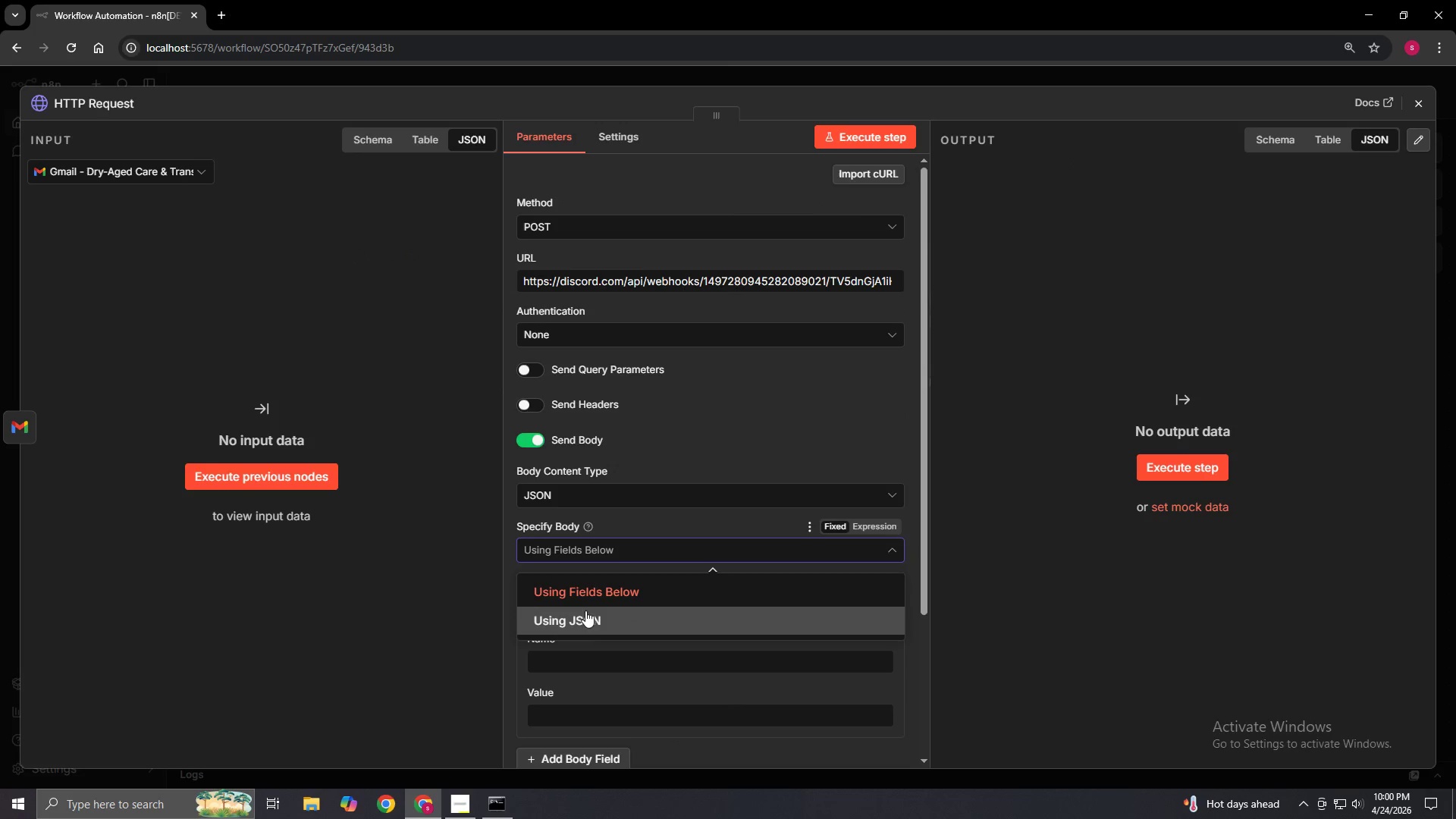 
left_click([587, 619])
 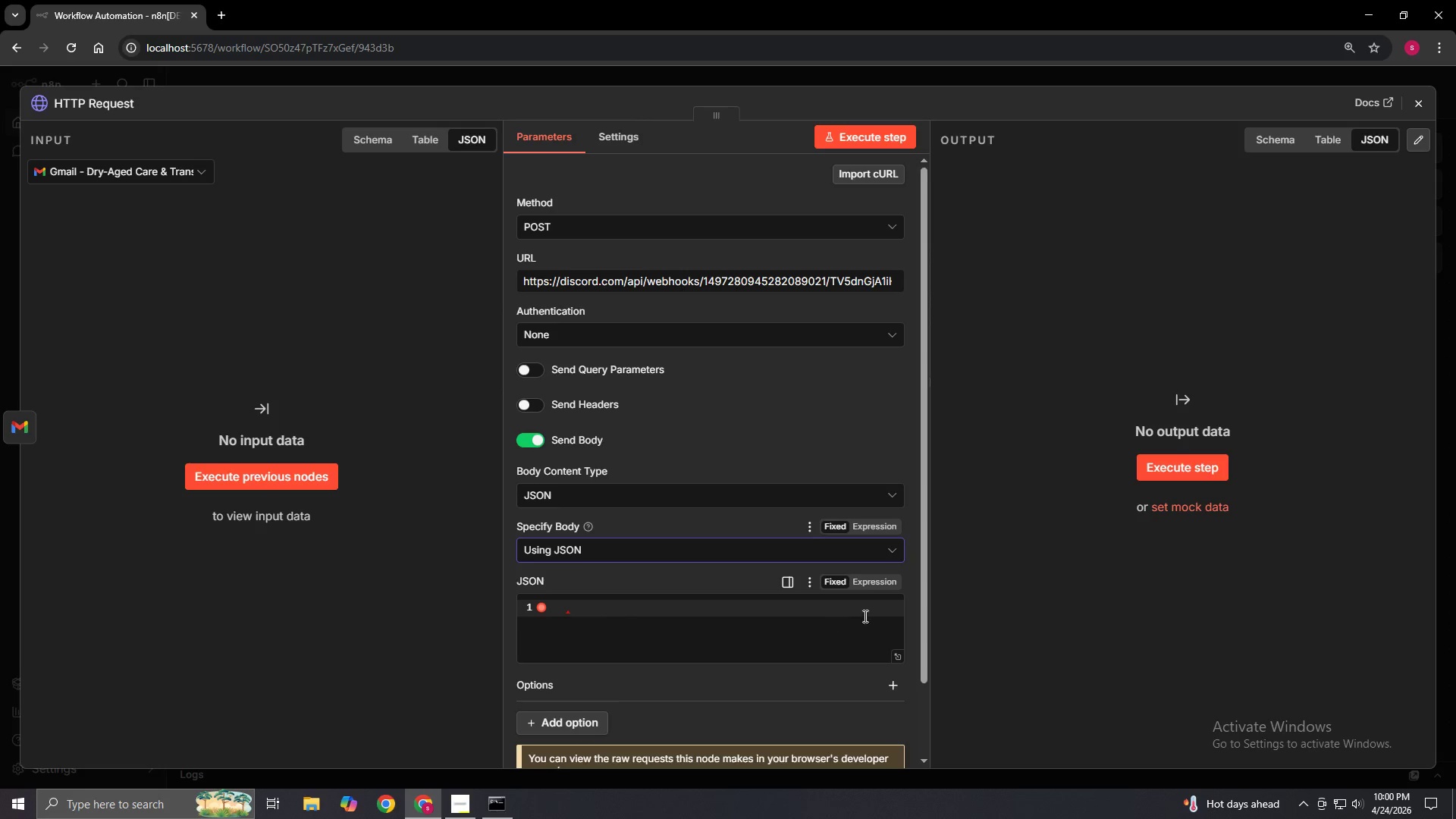 
left_click([883, 582])
 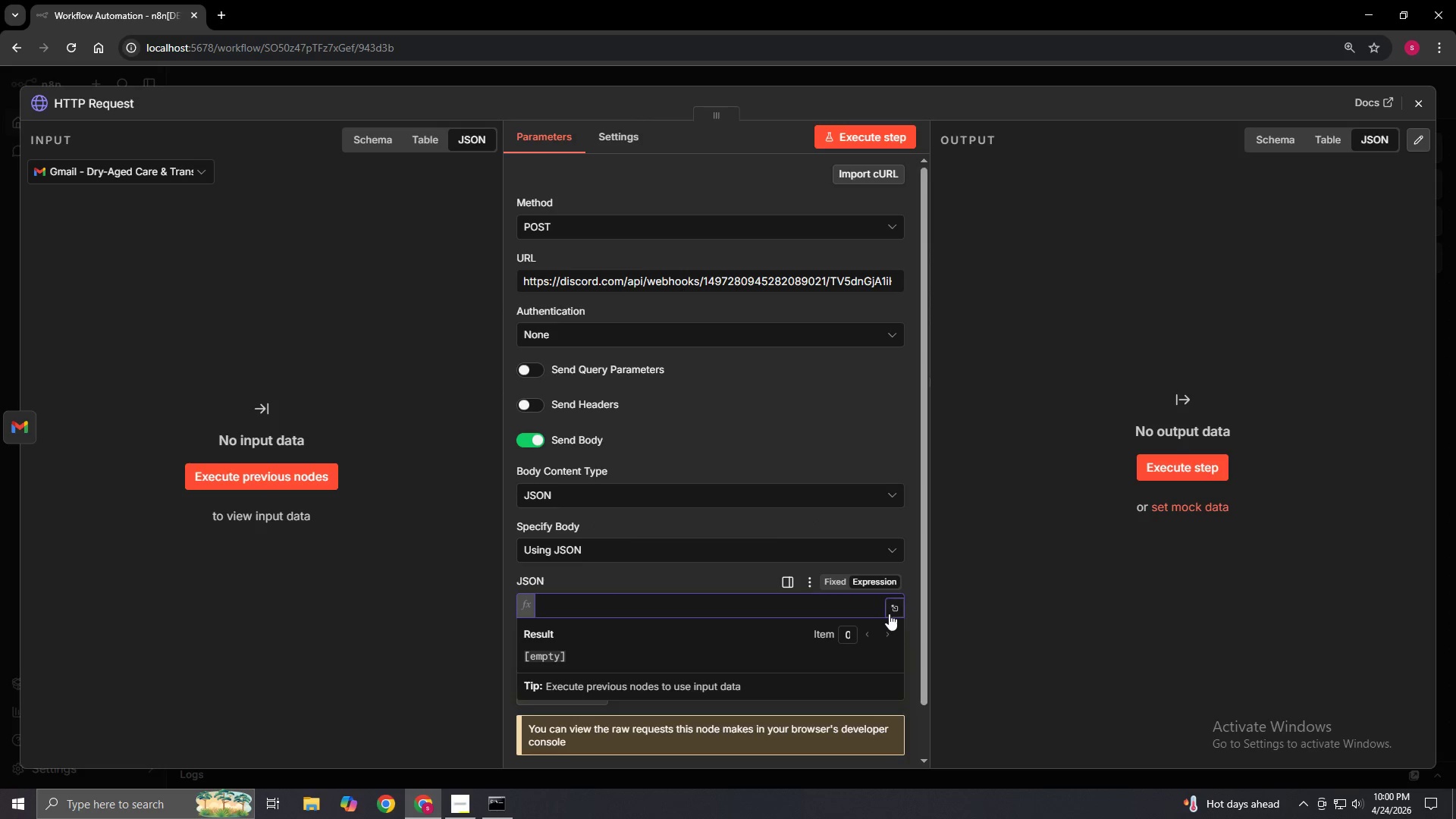 
left_click([893, 612])
 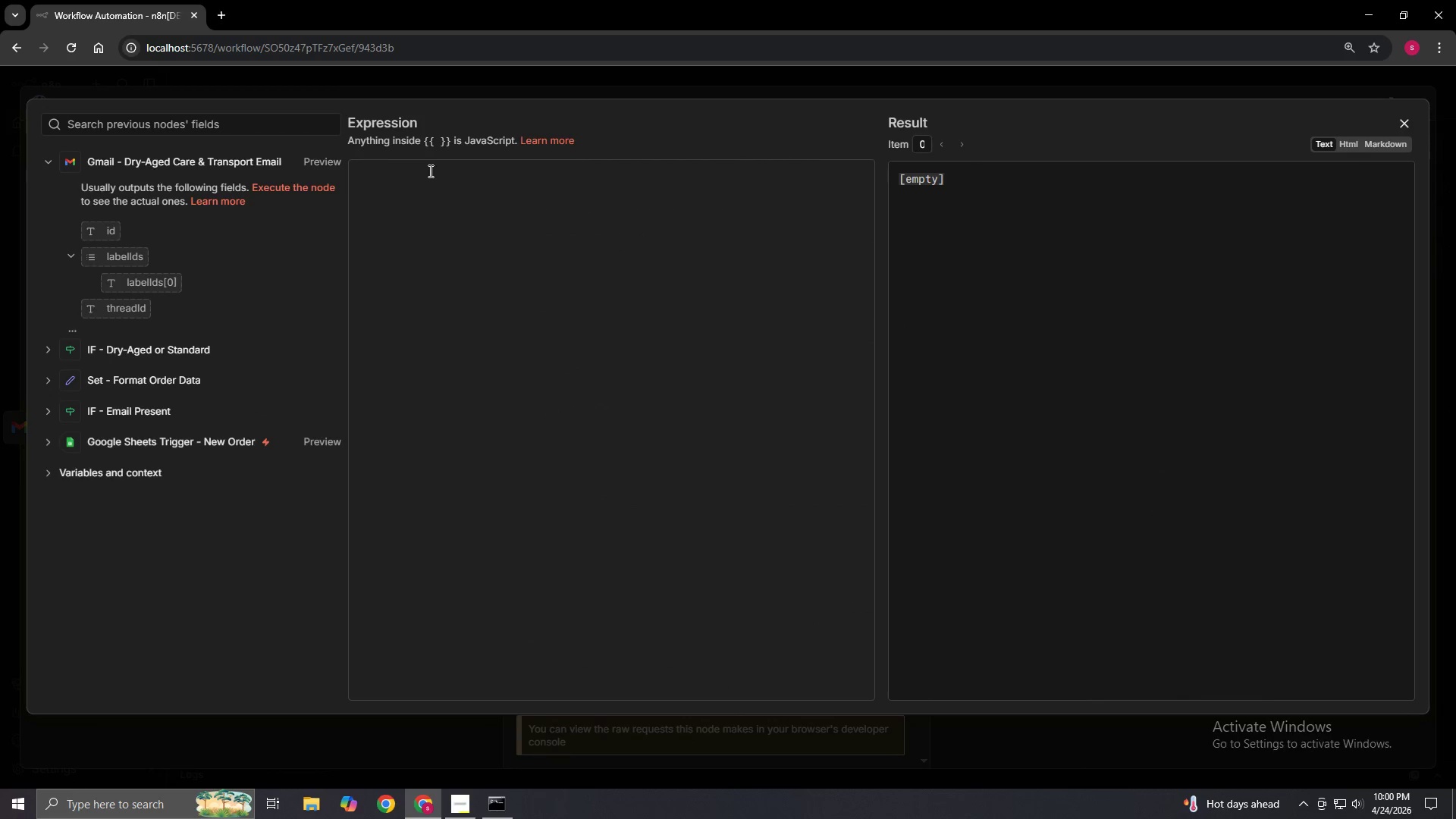 
left_click([430, 170])
 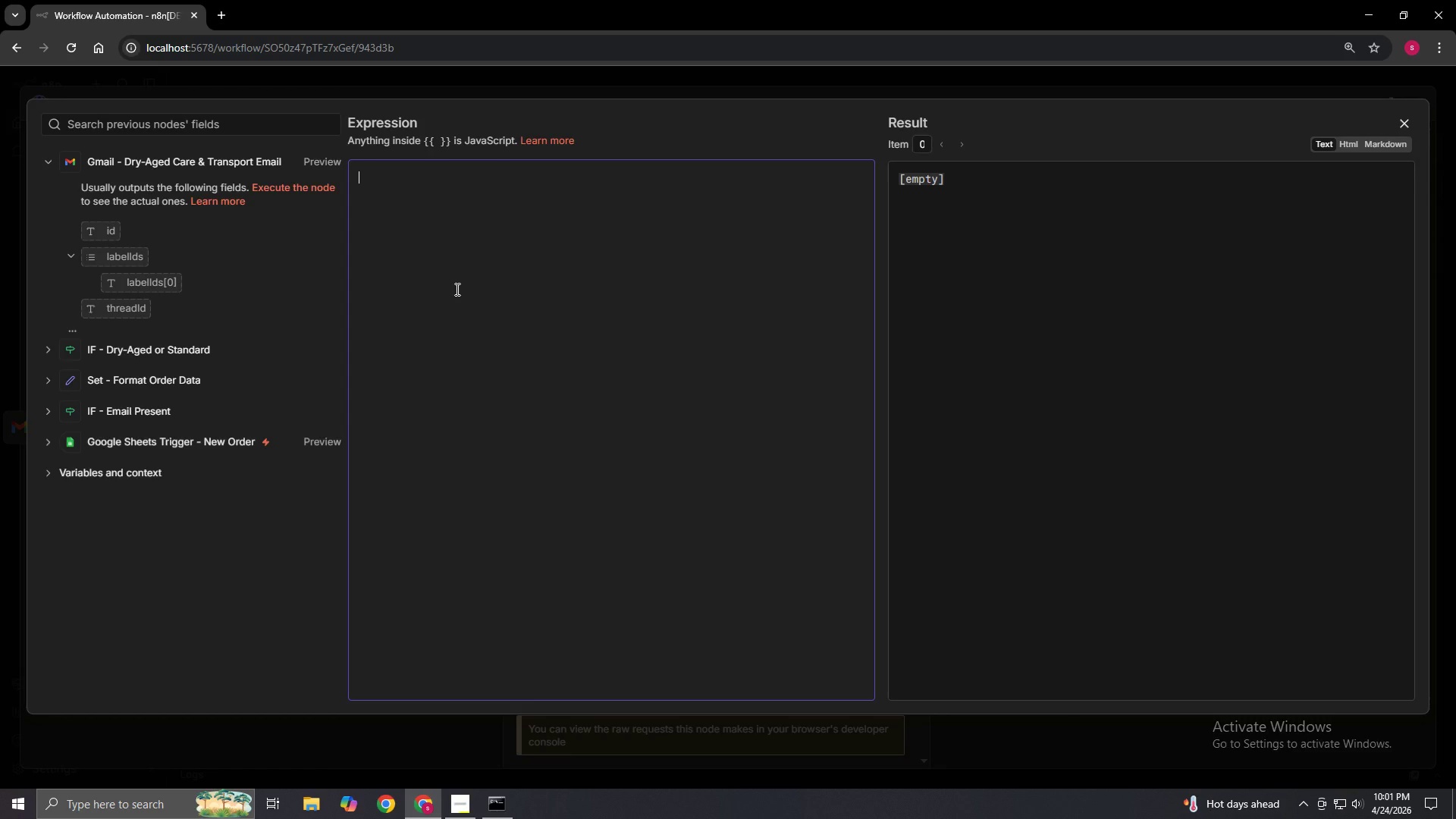 
wait(35.23)
 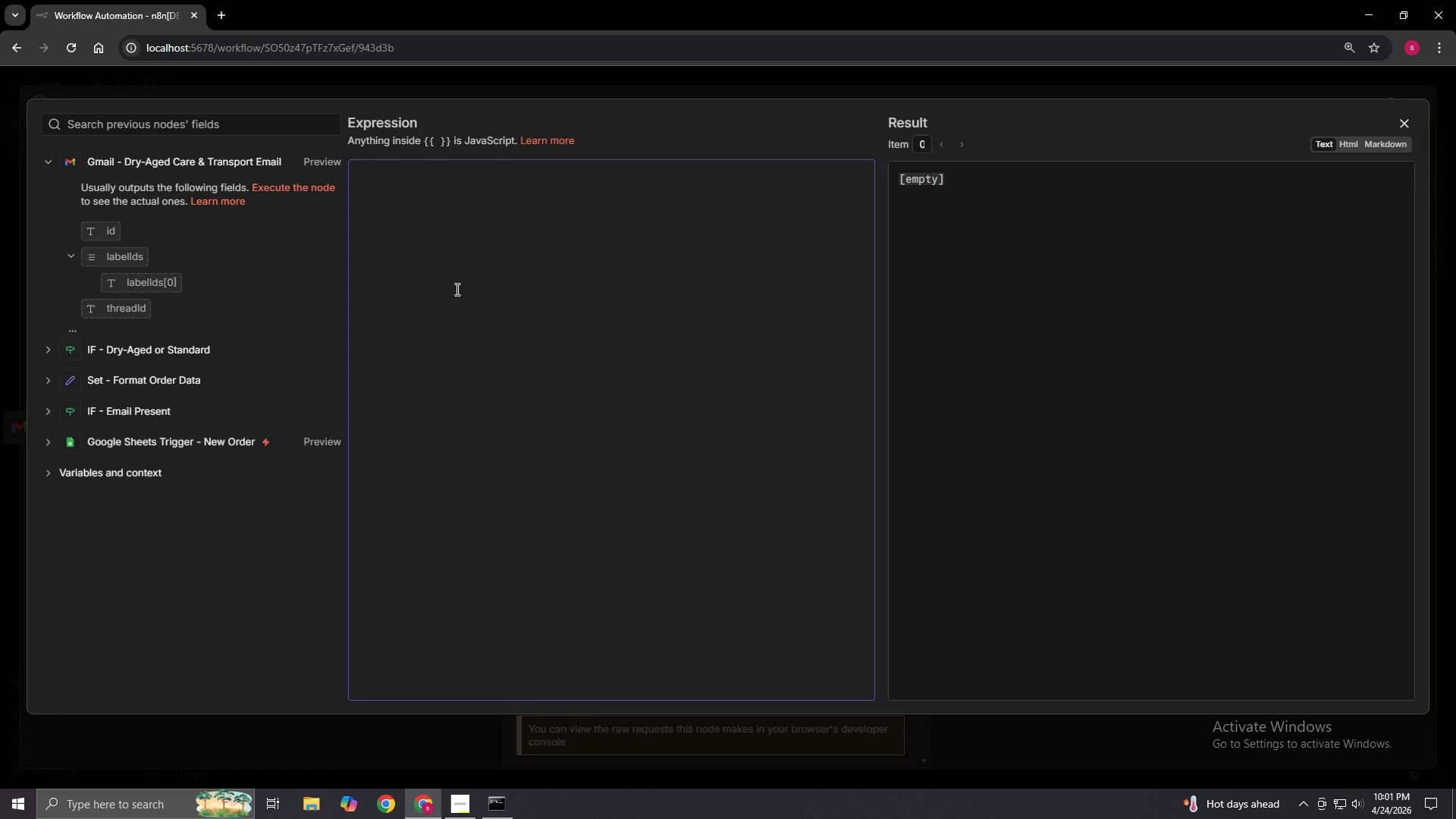 
key(Shift+BracketLeft)
 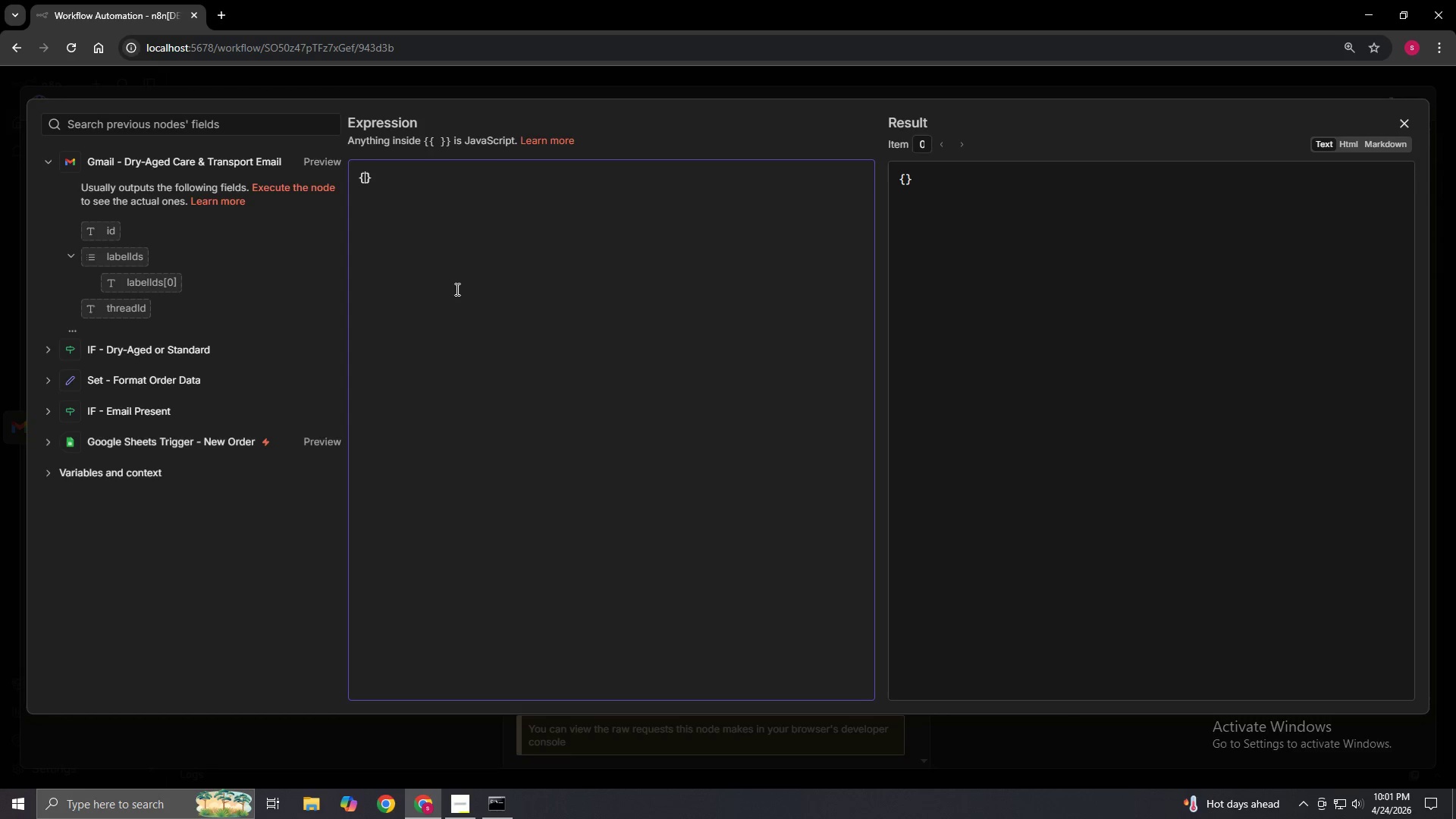 
key(Enter)
 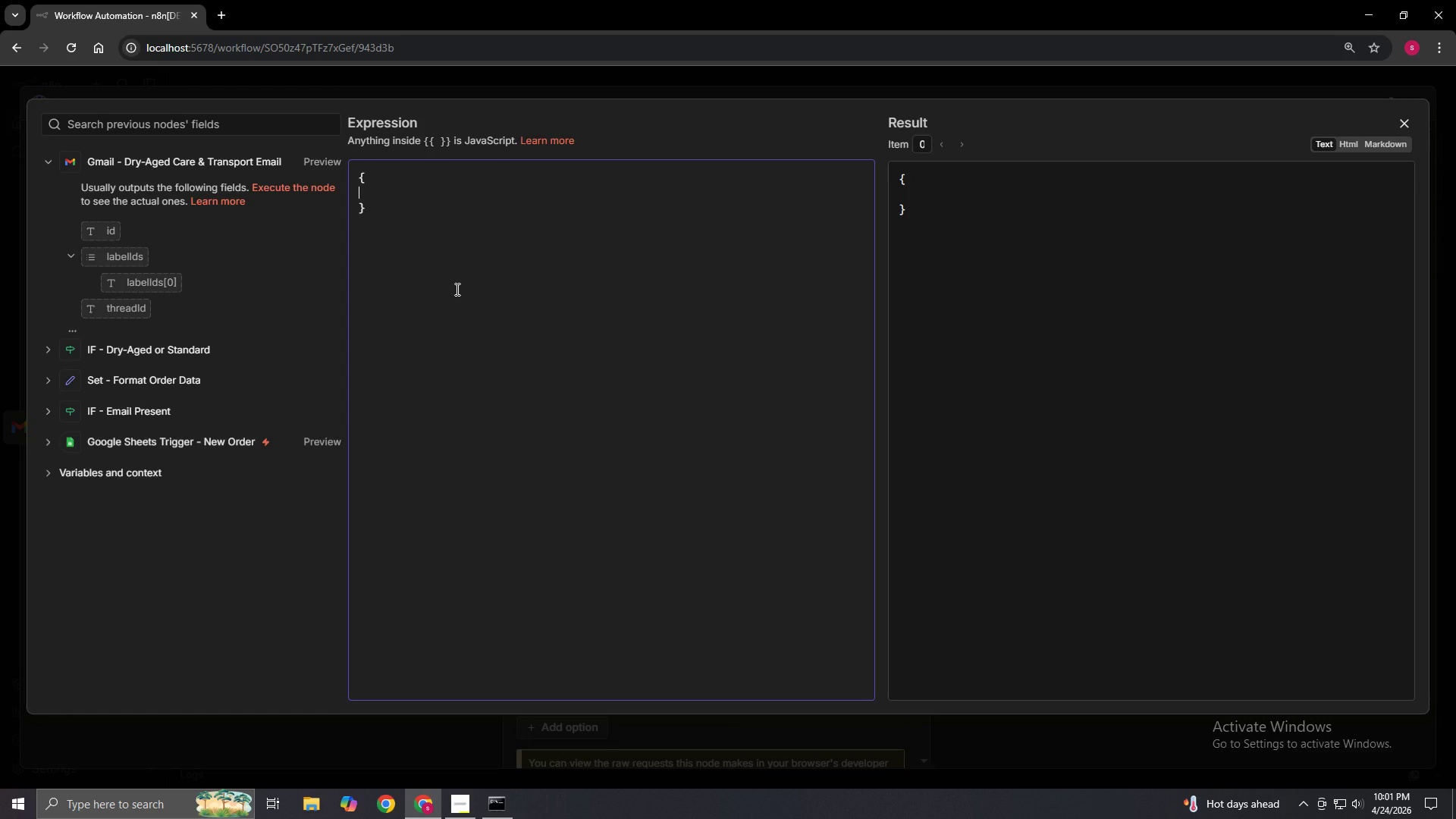 
type(  "embeds": [)
 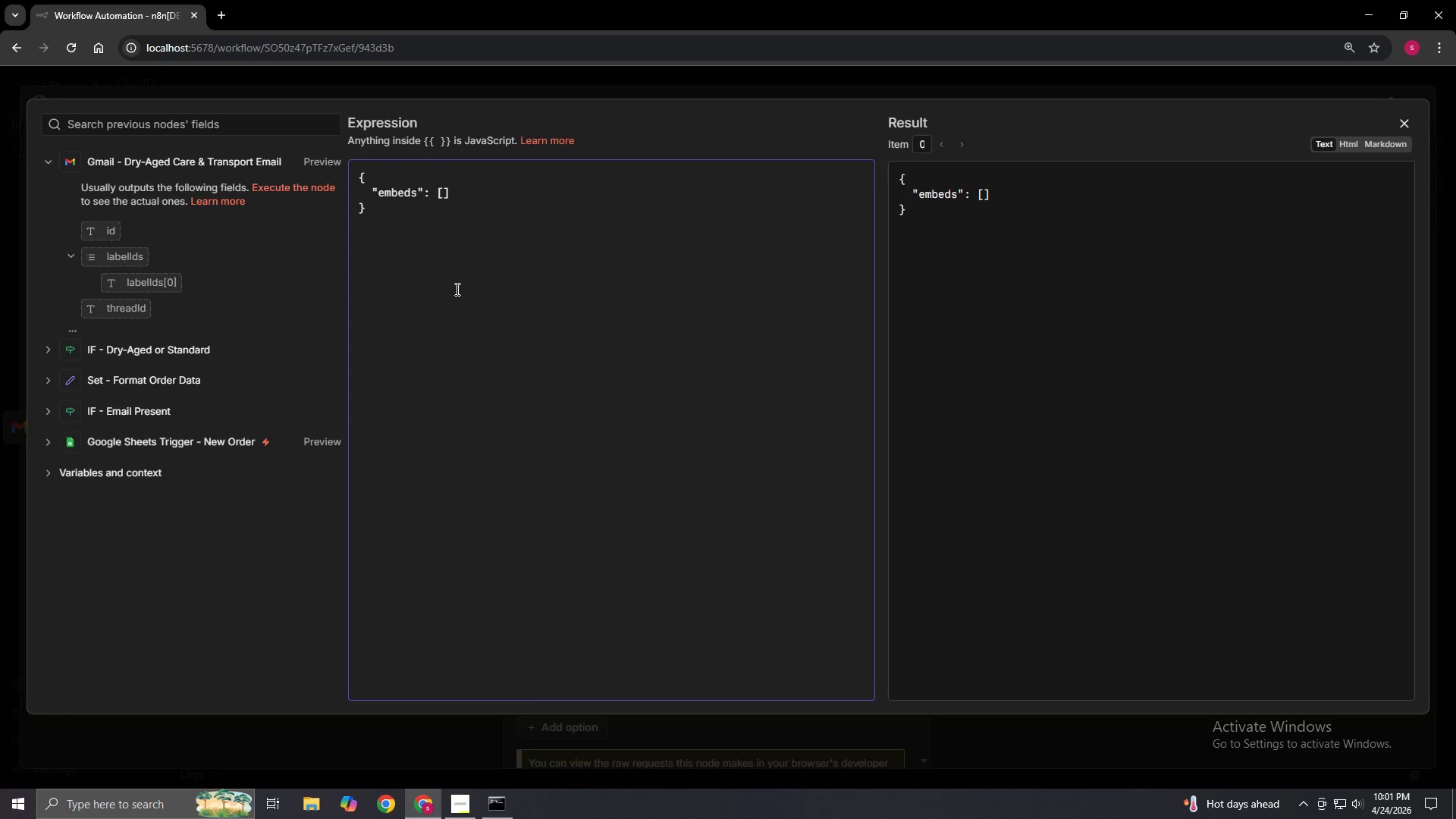 
key(Enter)
 